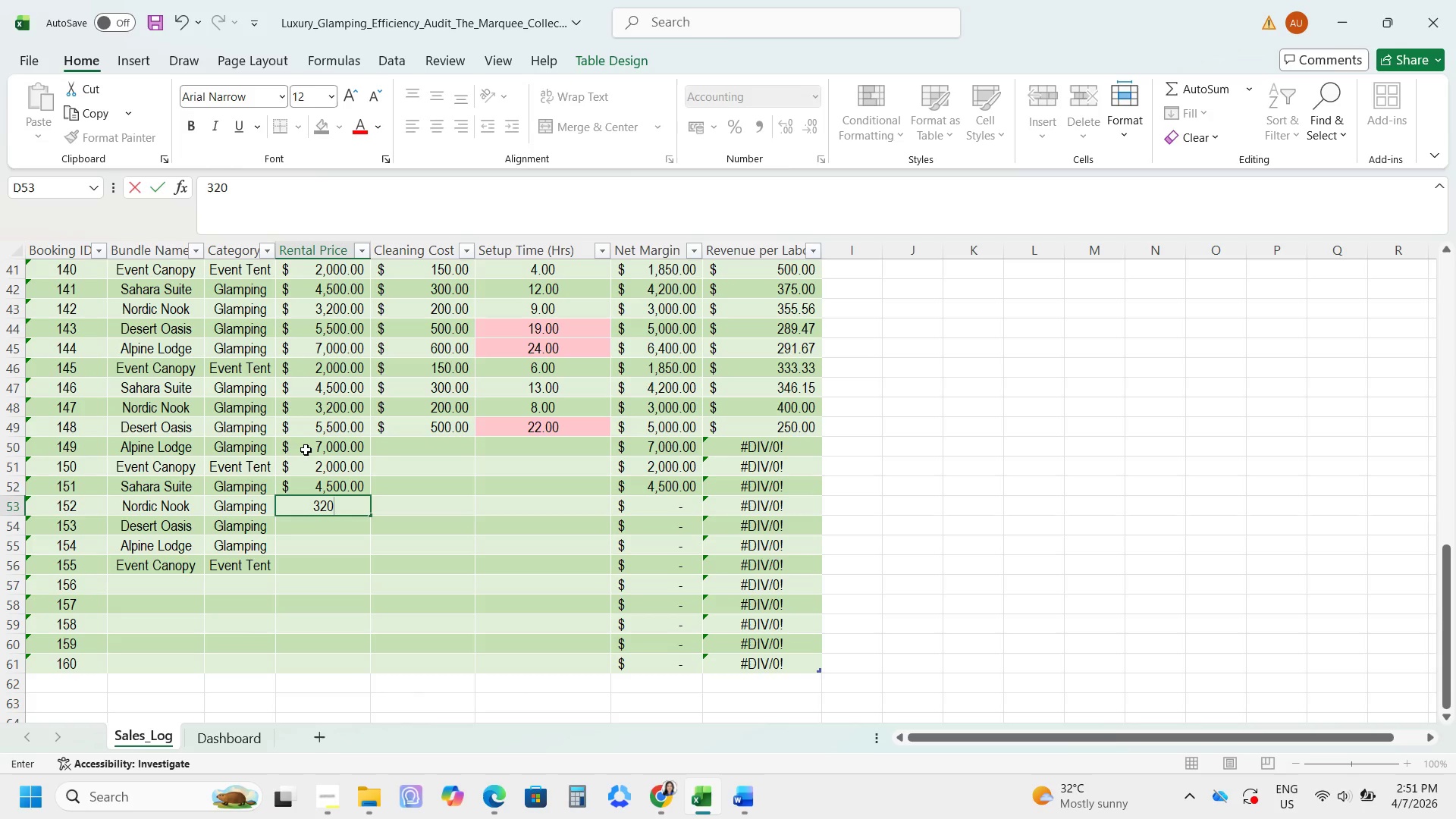 
key(Numpad0)
 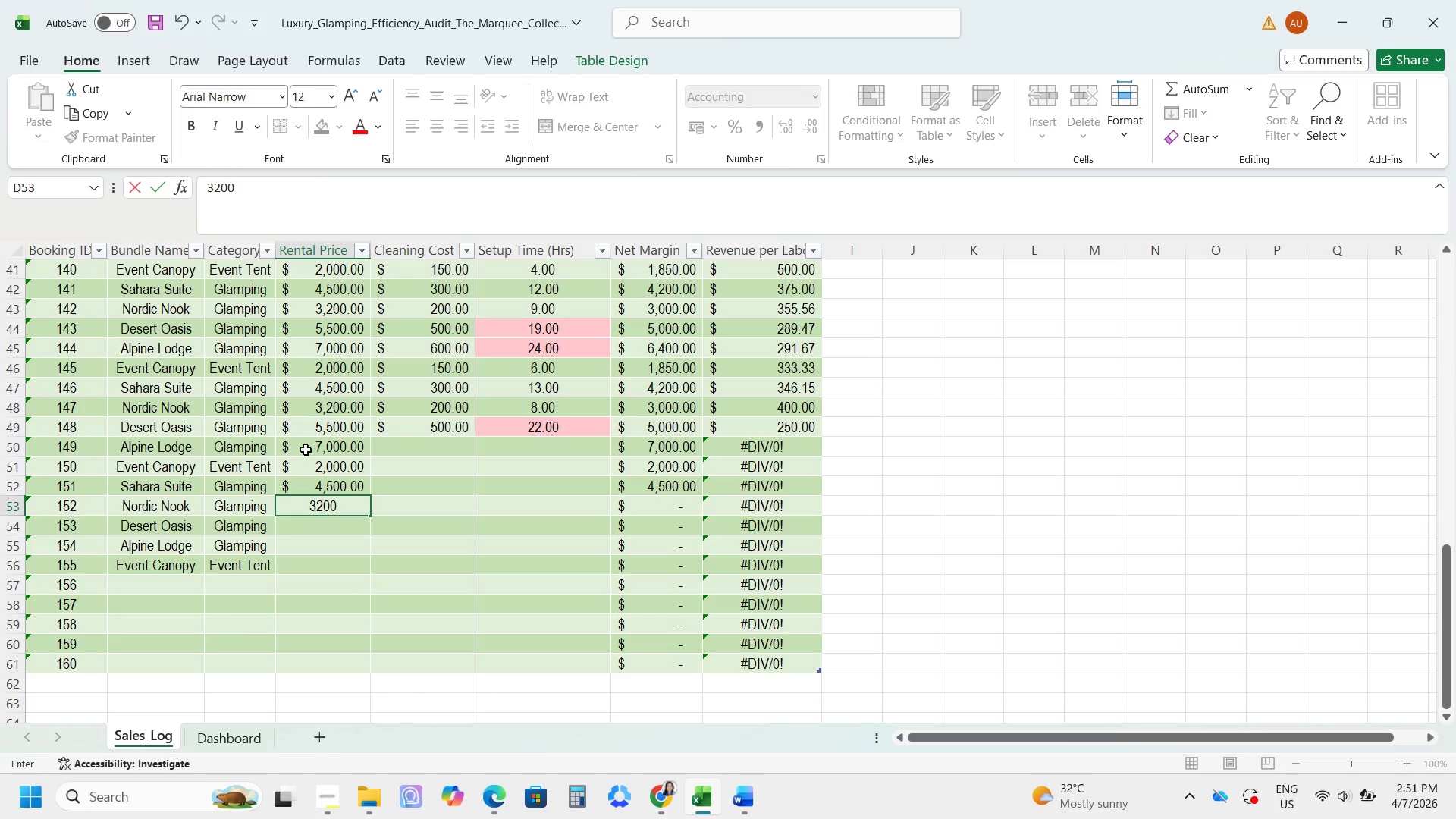 
key(NumpadEnter)
 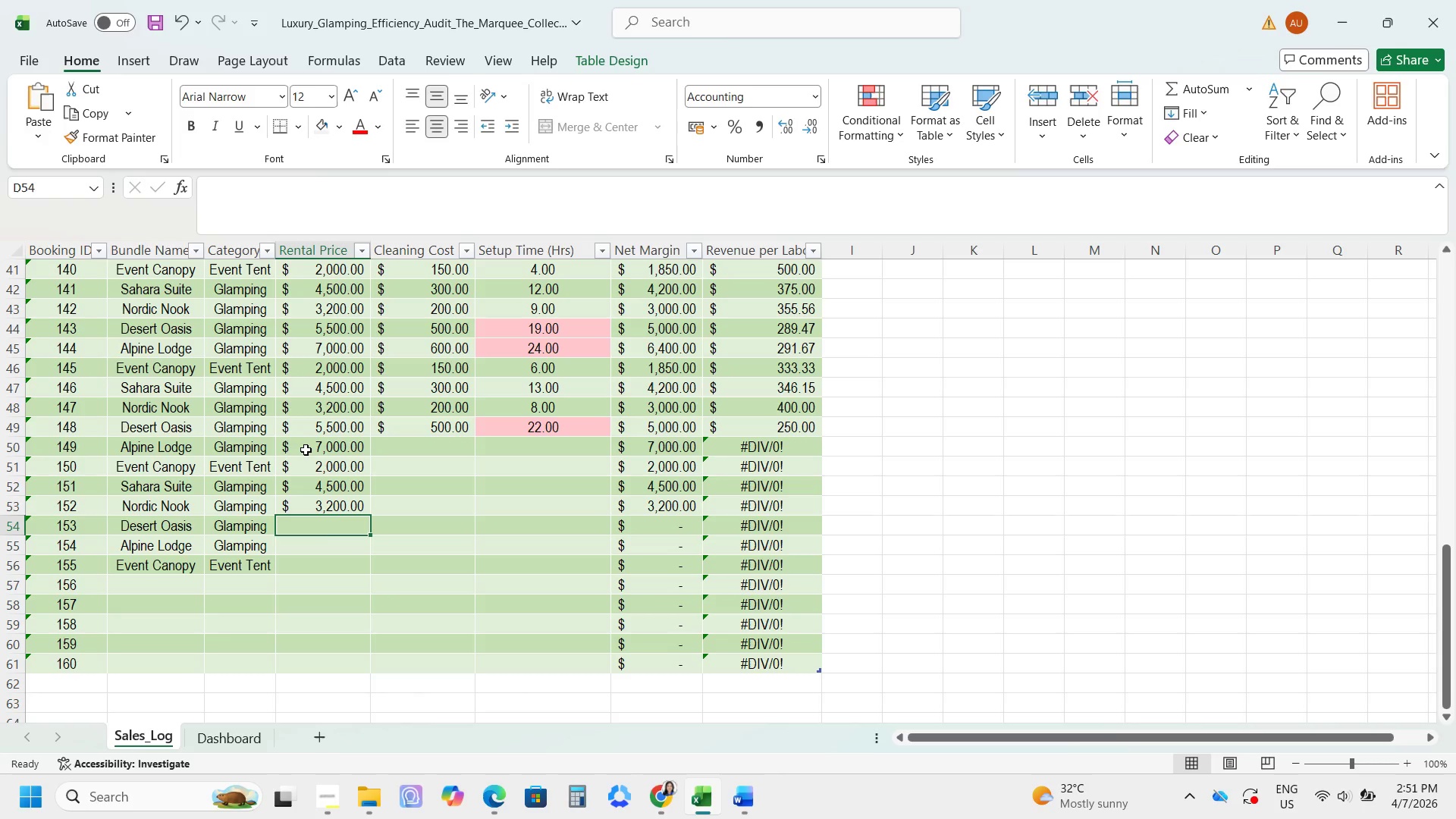 
key(Numpad5)
 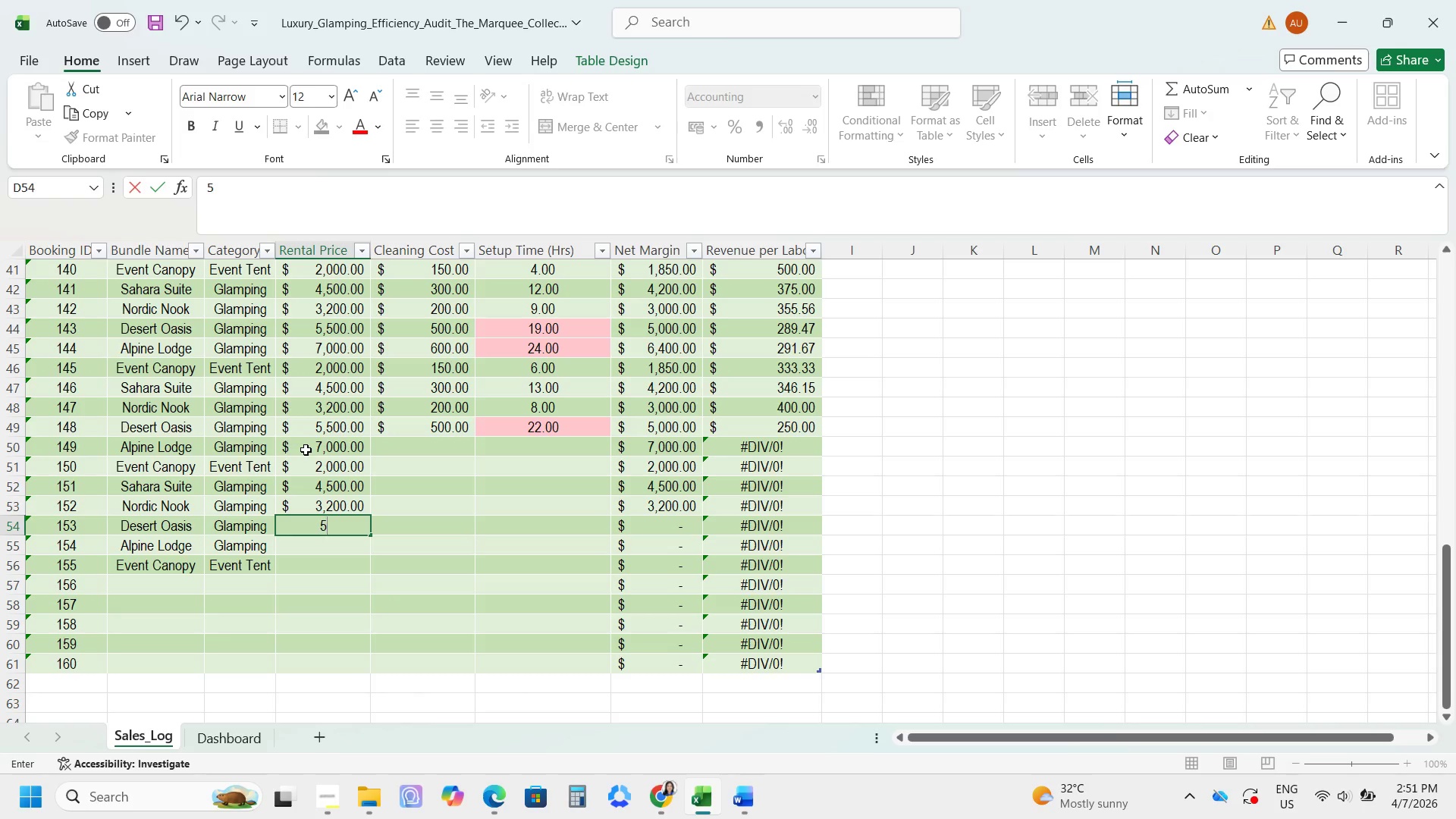 
key(Numpad5)
 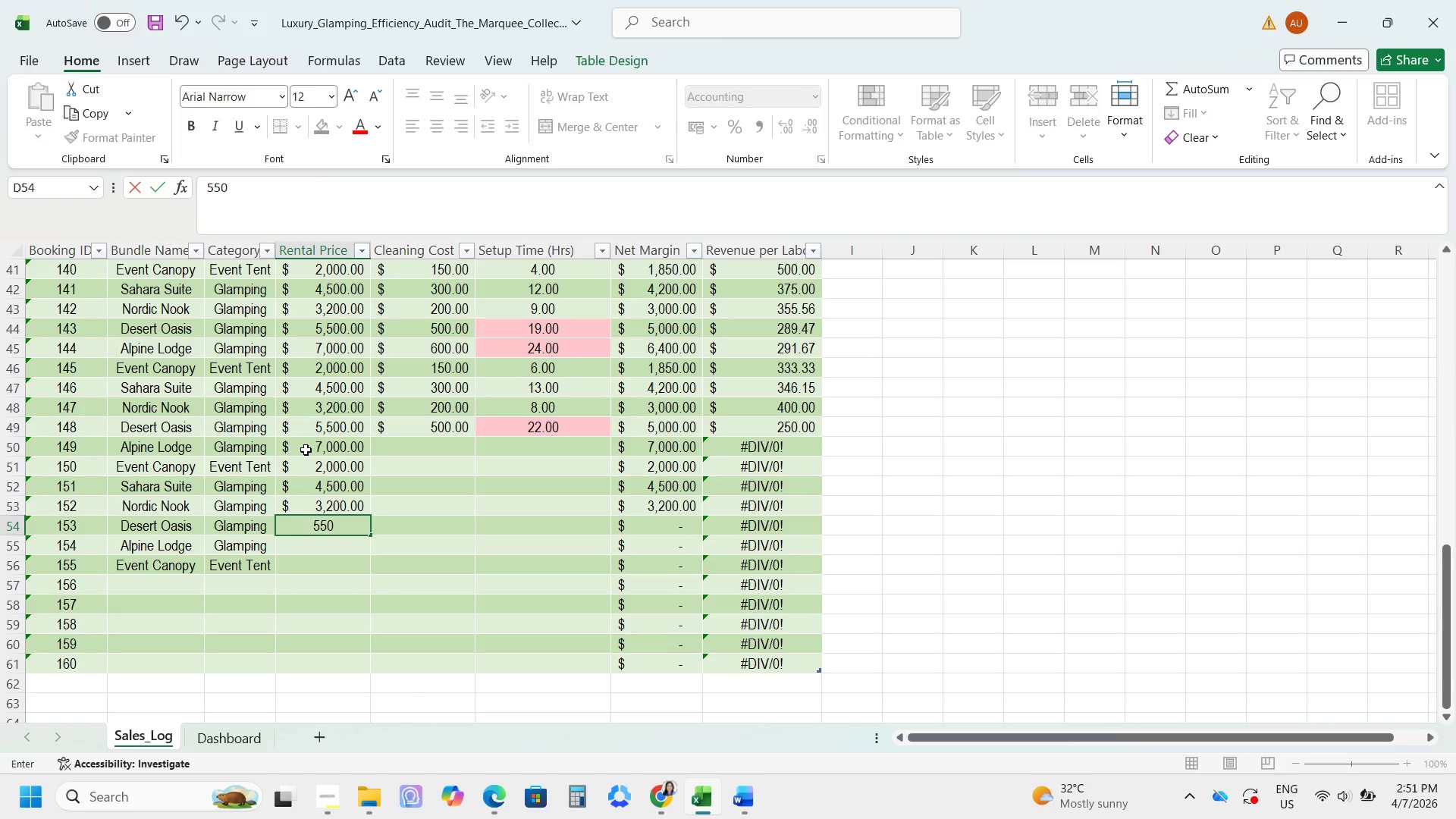 
key(Numpad0)
 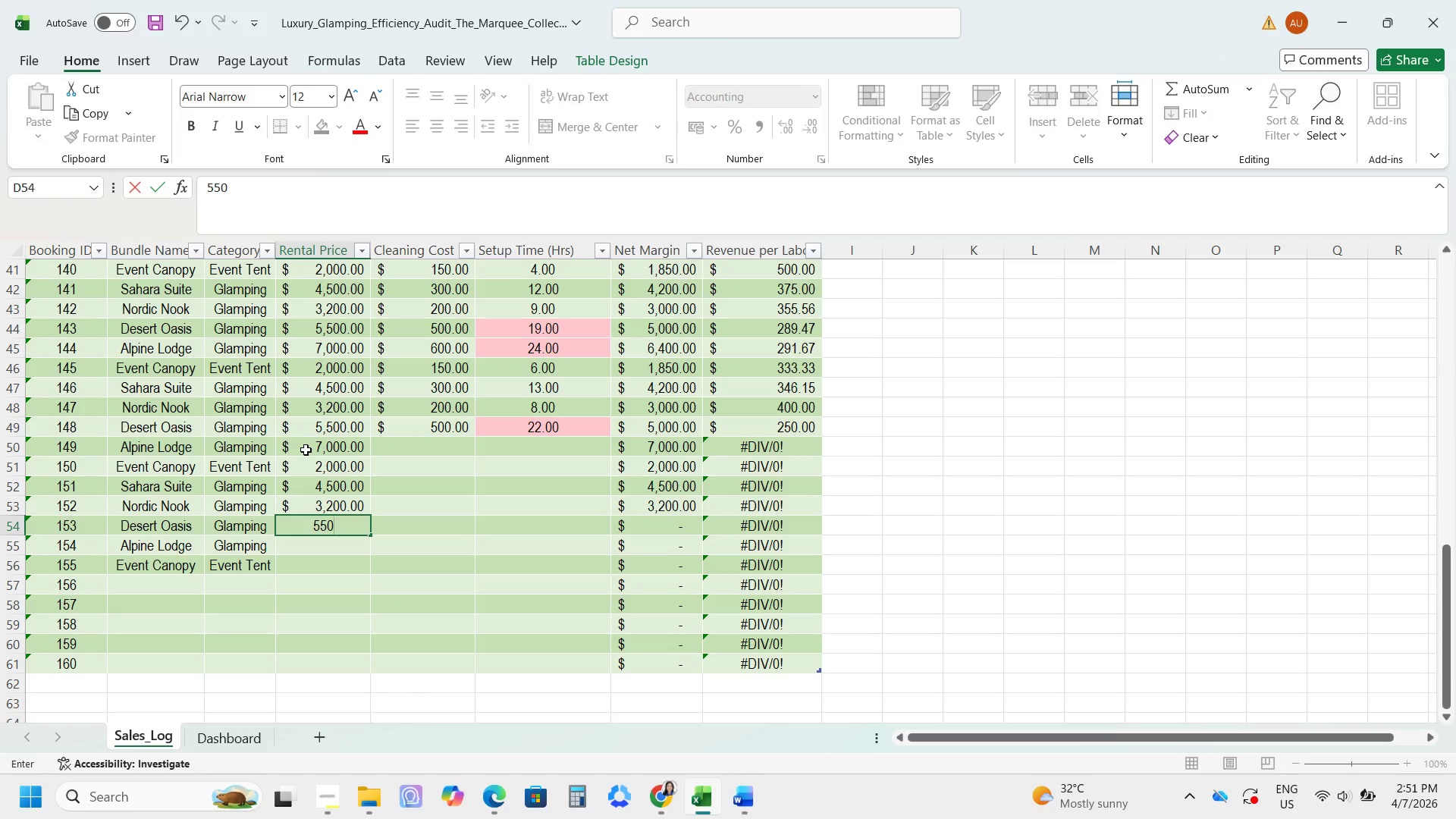 
key(Numpad0)
 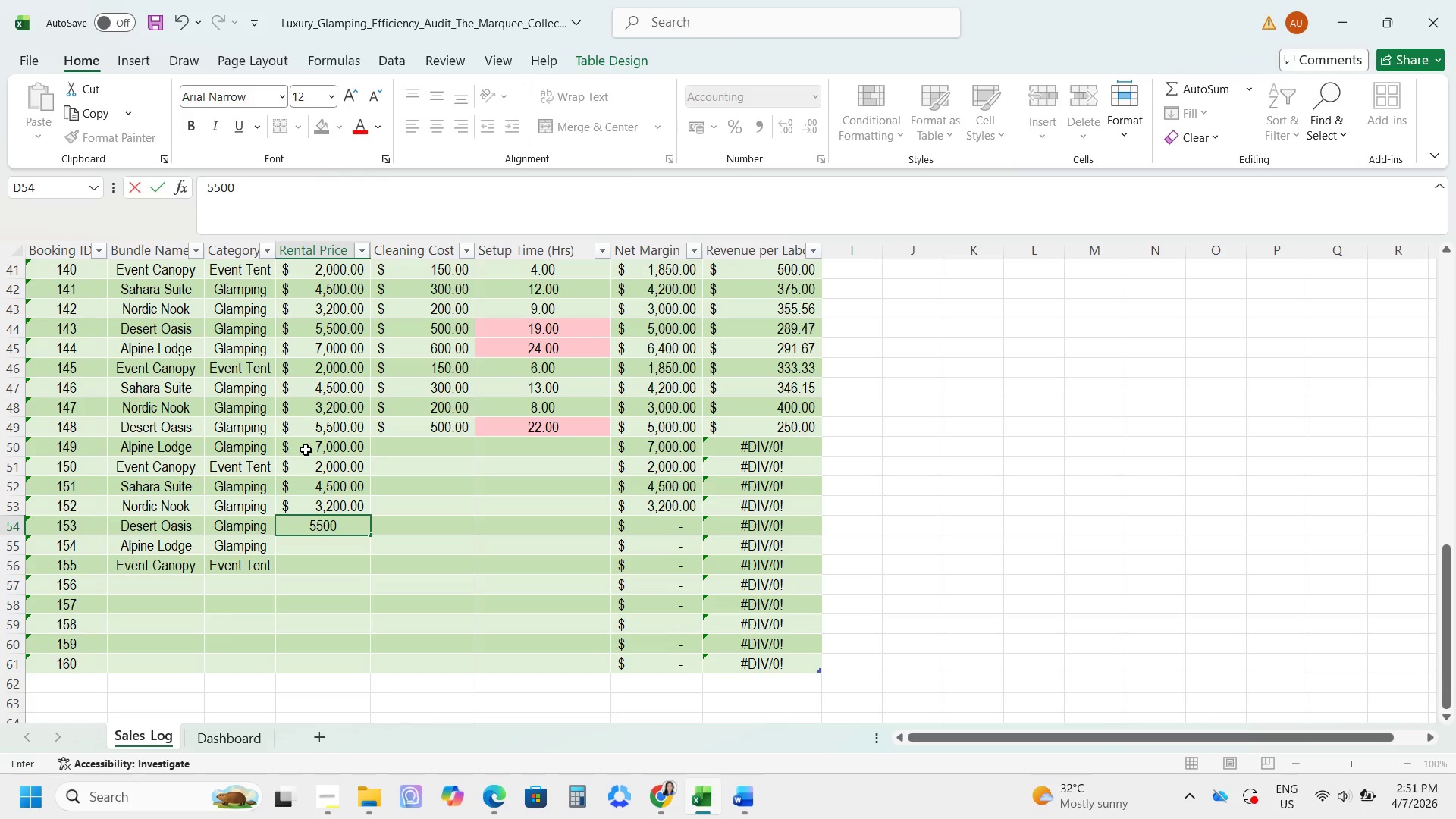 
key(NumpadEnter)
 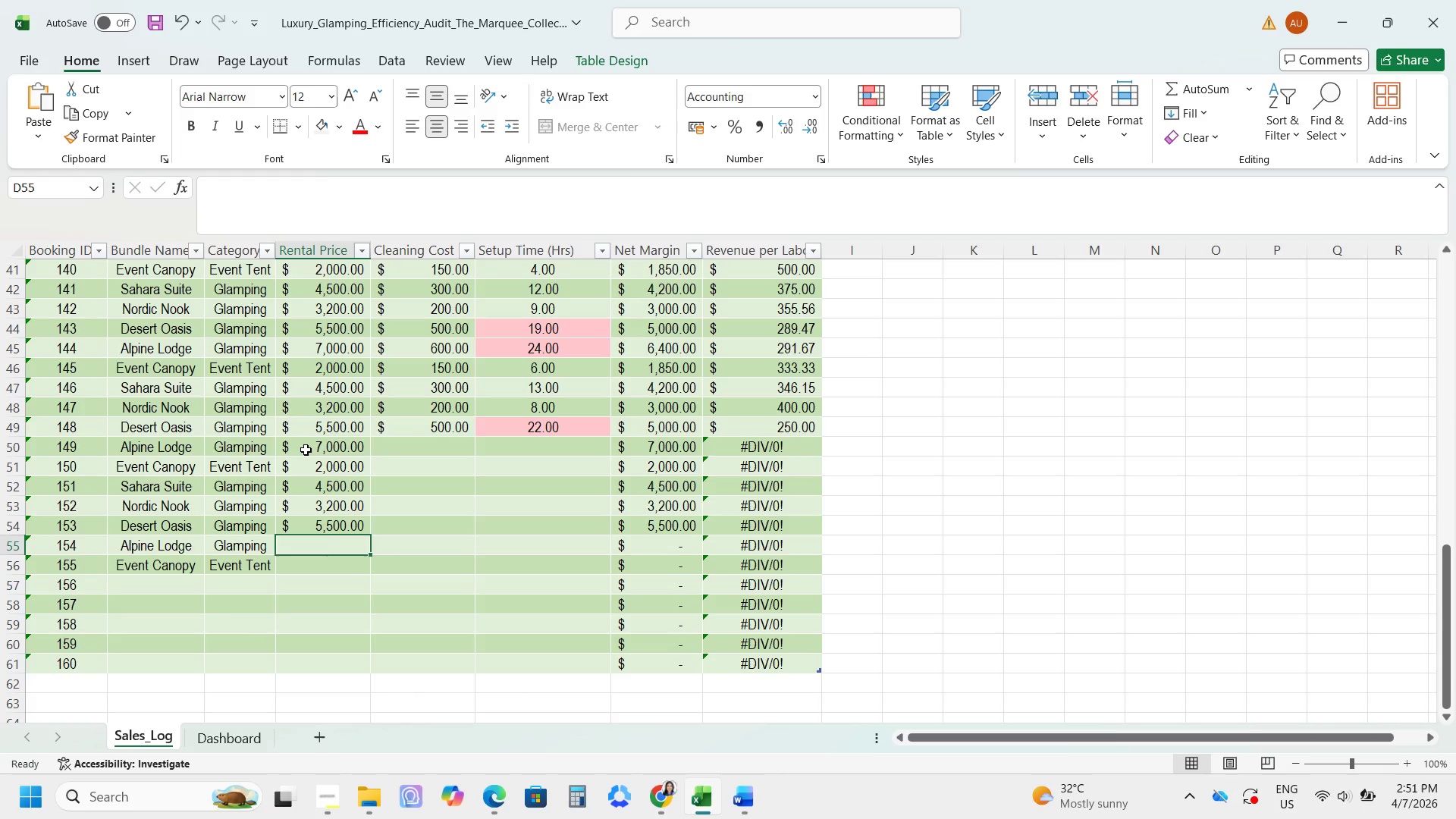 
key(Numpad7)
 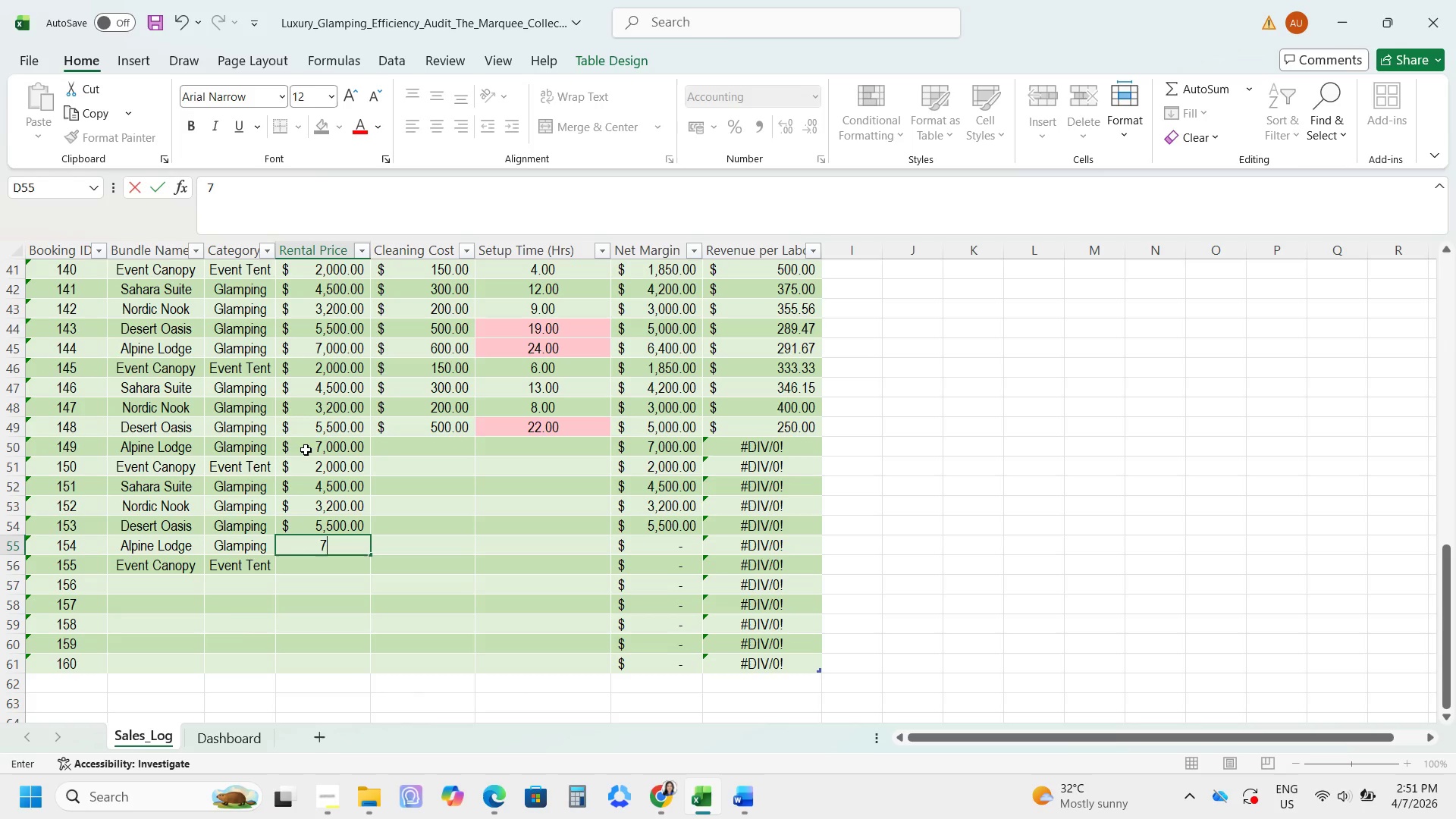 
key(Numpad0)
 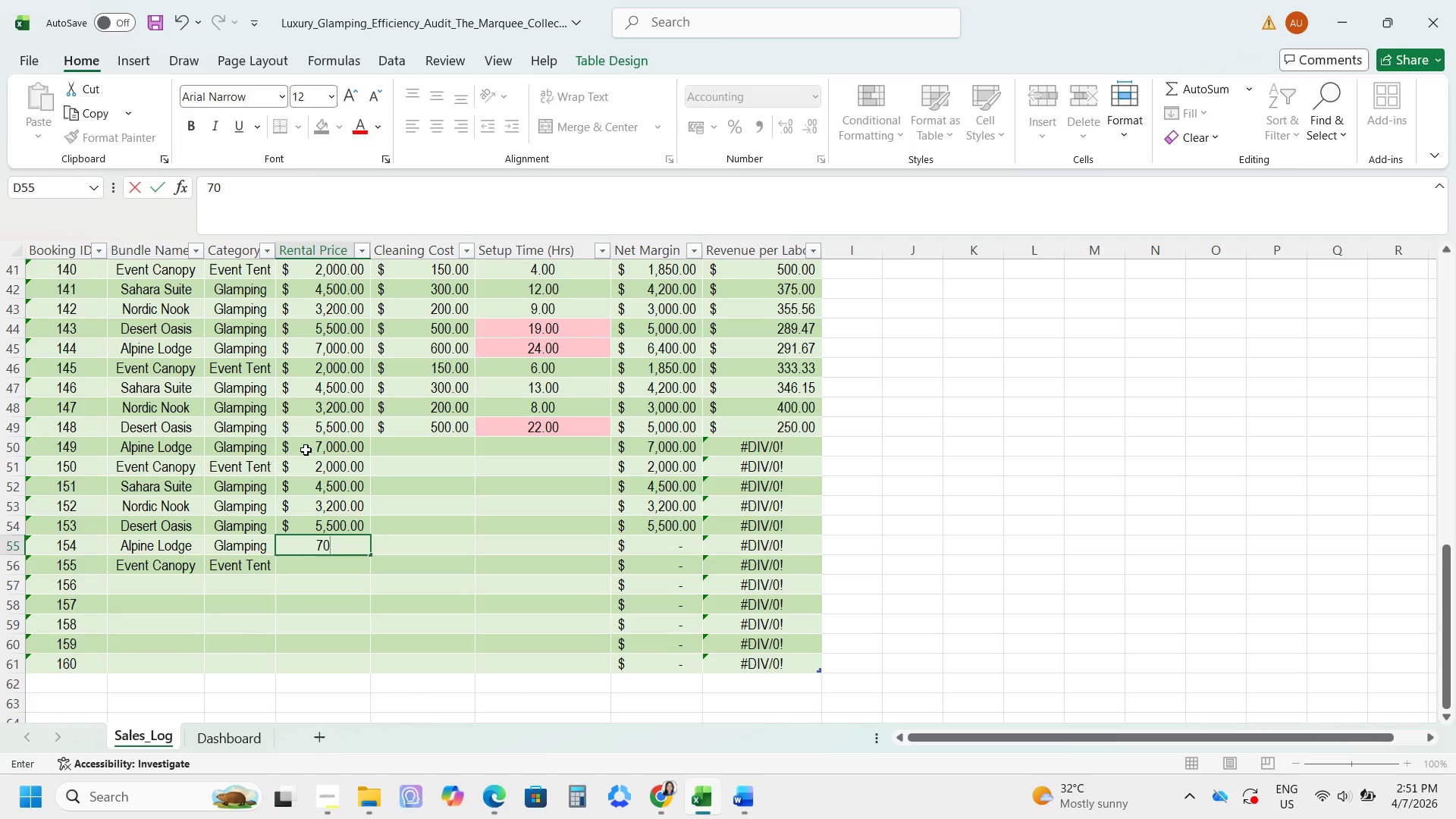 
key(Numpad0)
 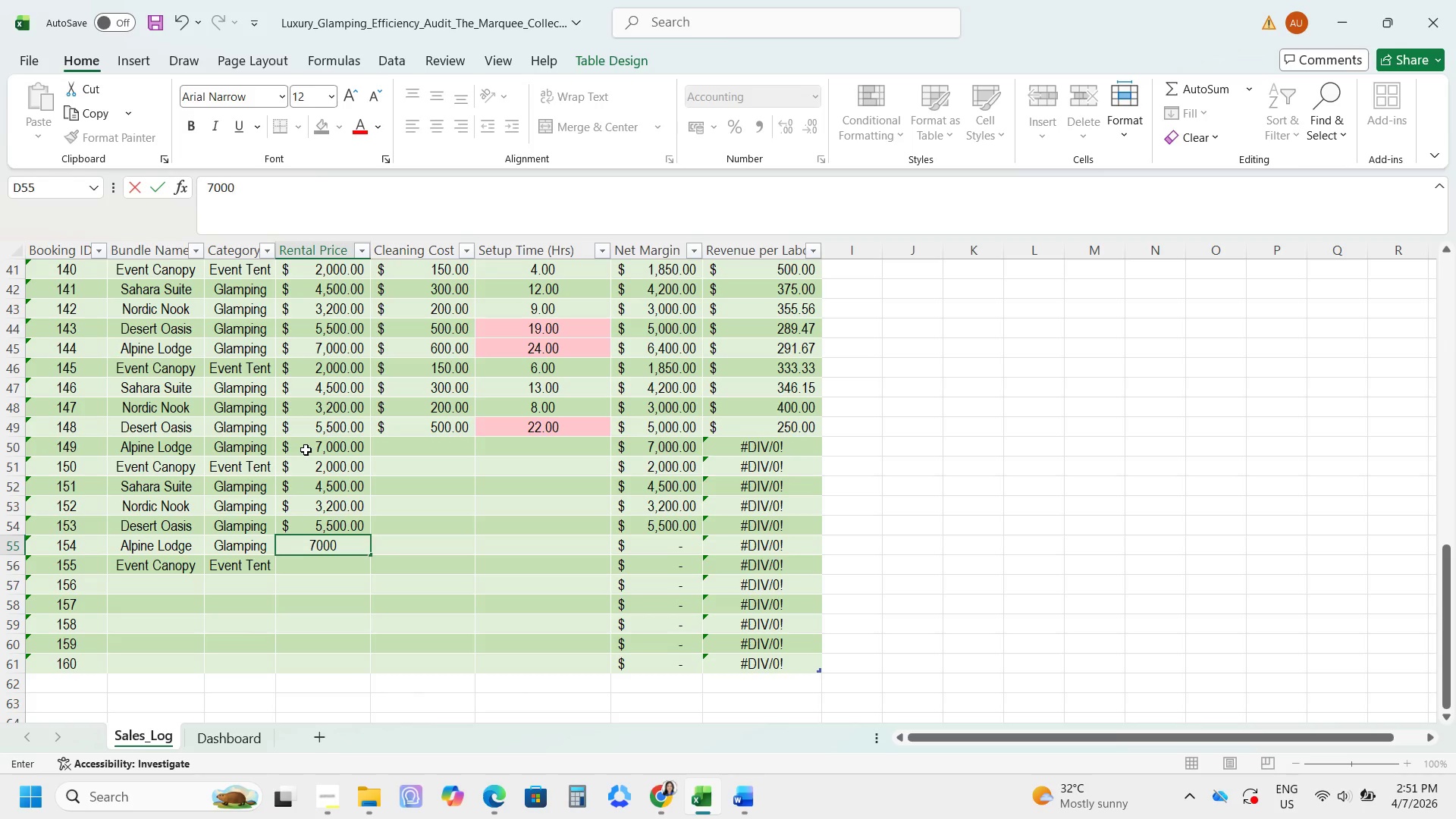 
key(Numpad0)
 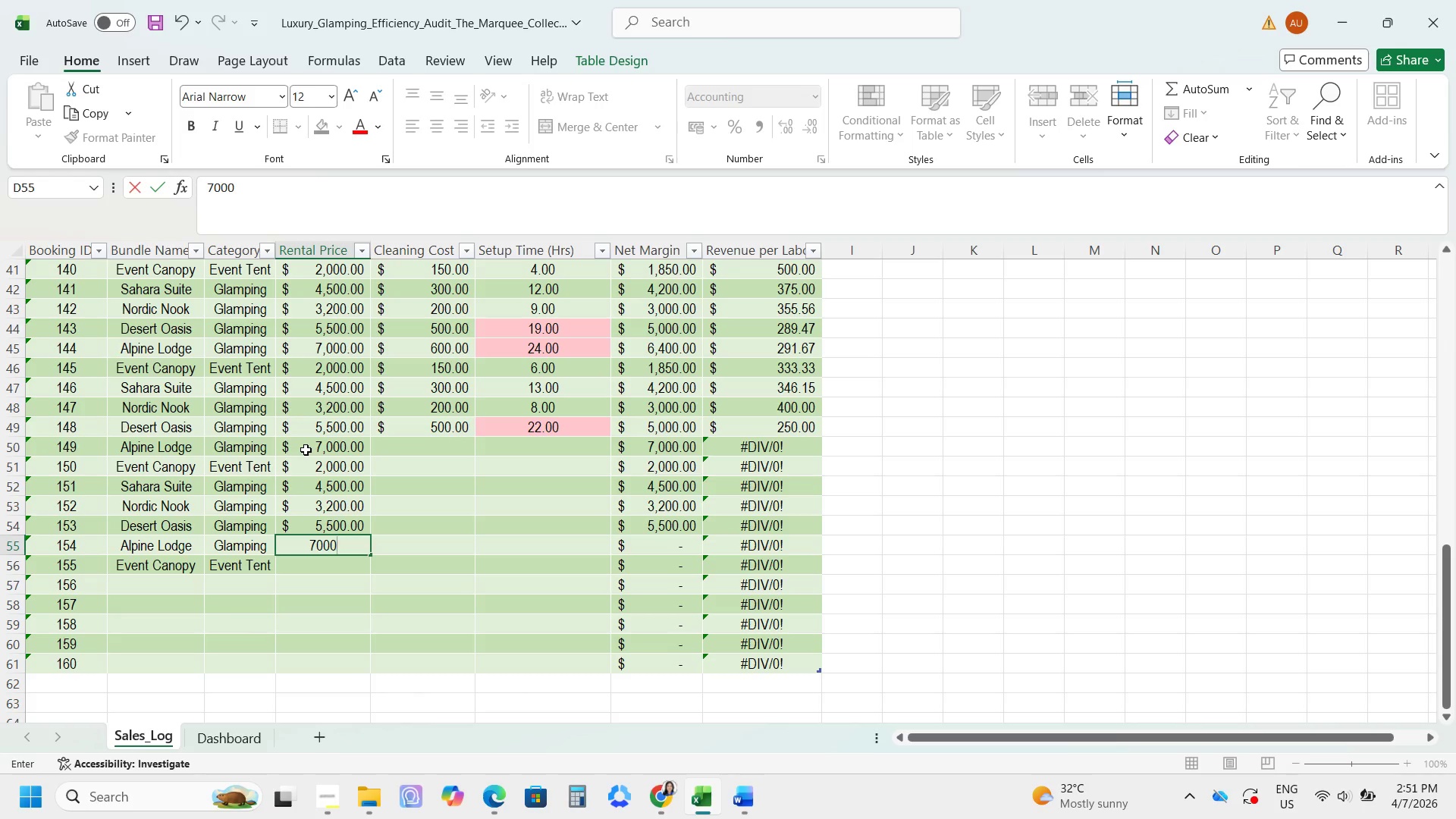 
key(NumpadEnter)
 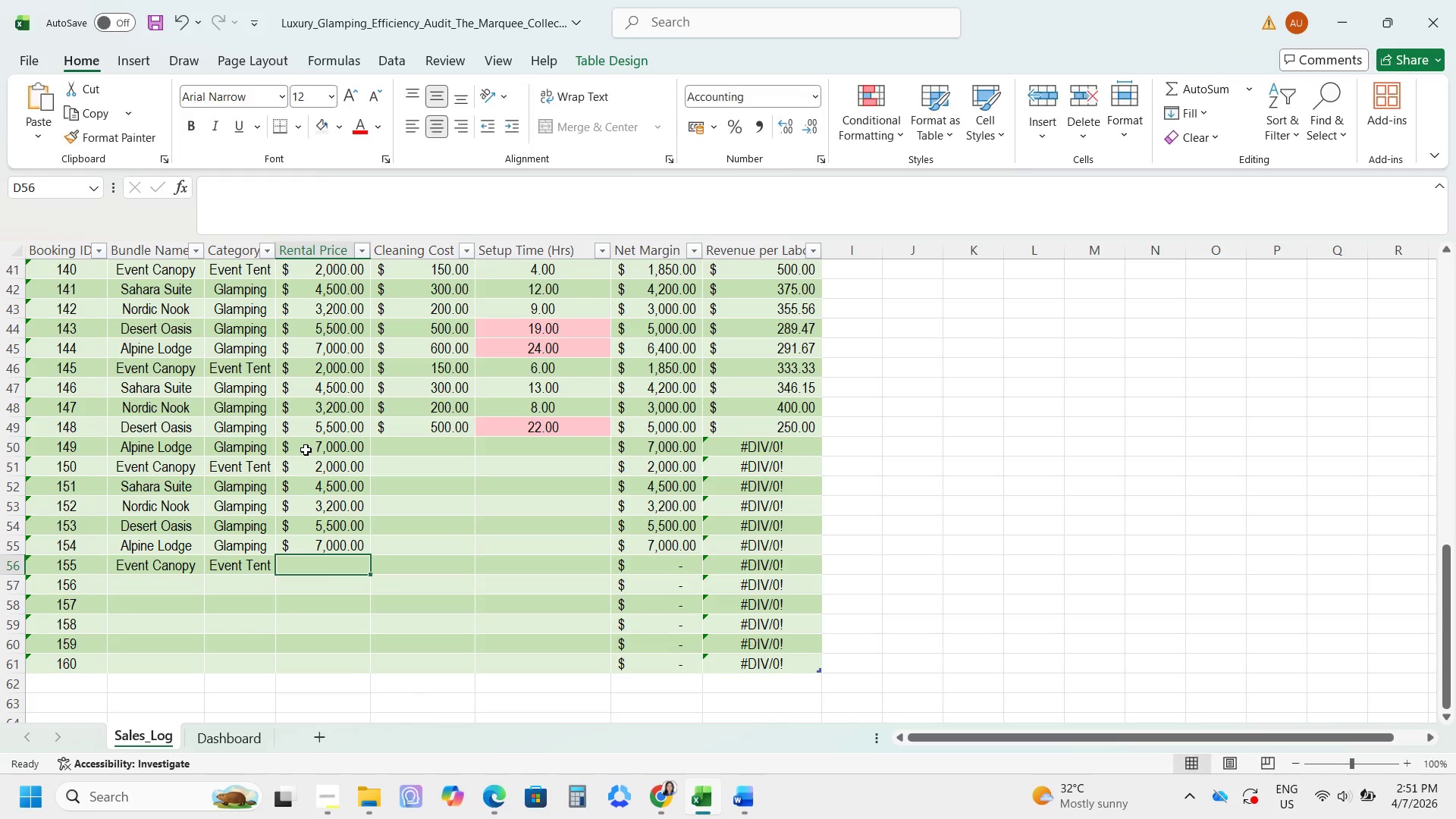 
key(Numpad2)
 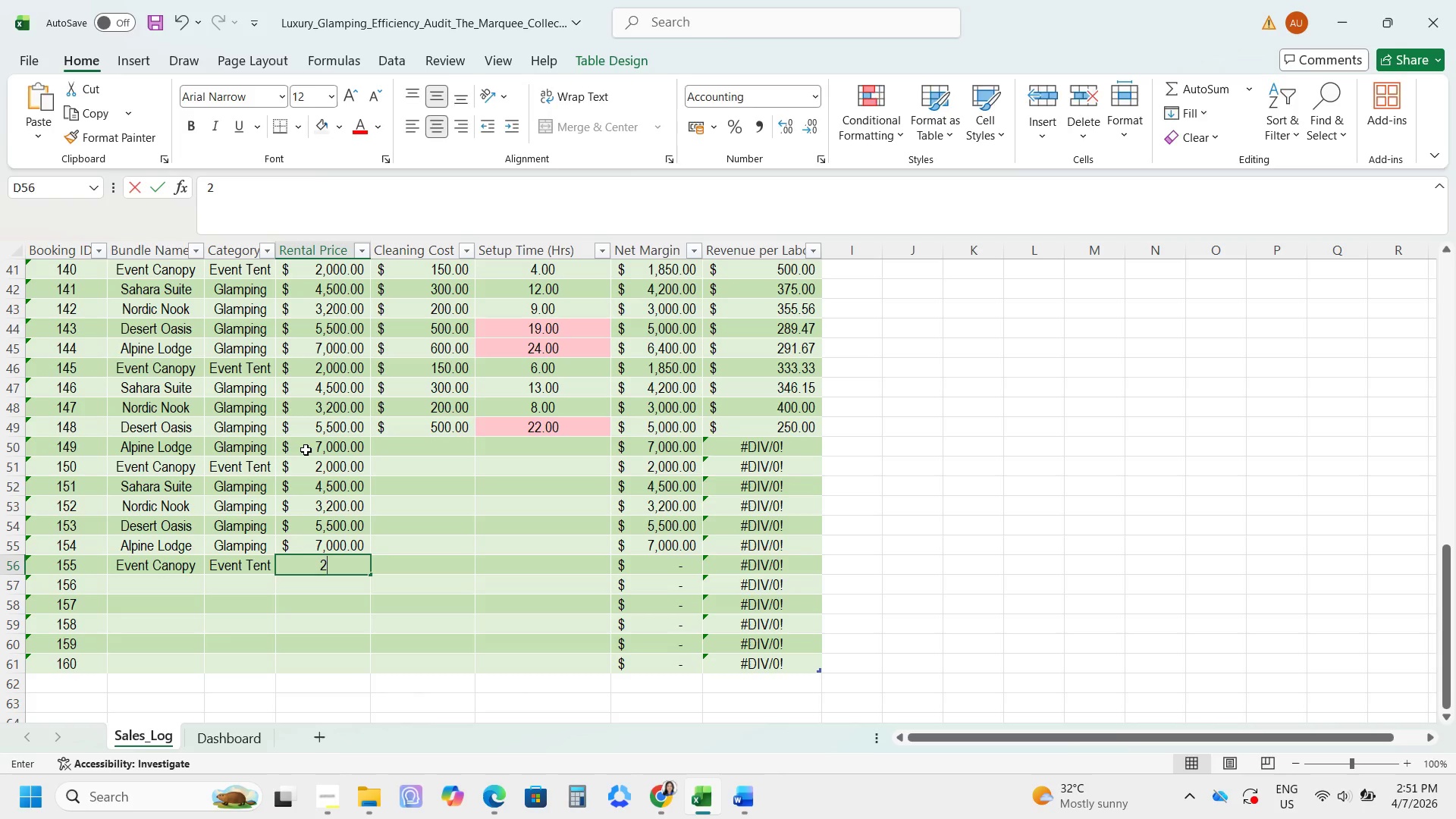 
key(Numpad0)
 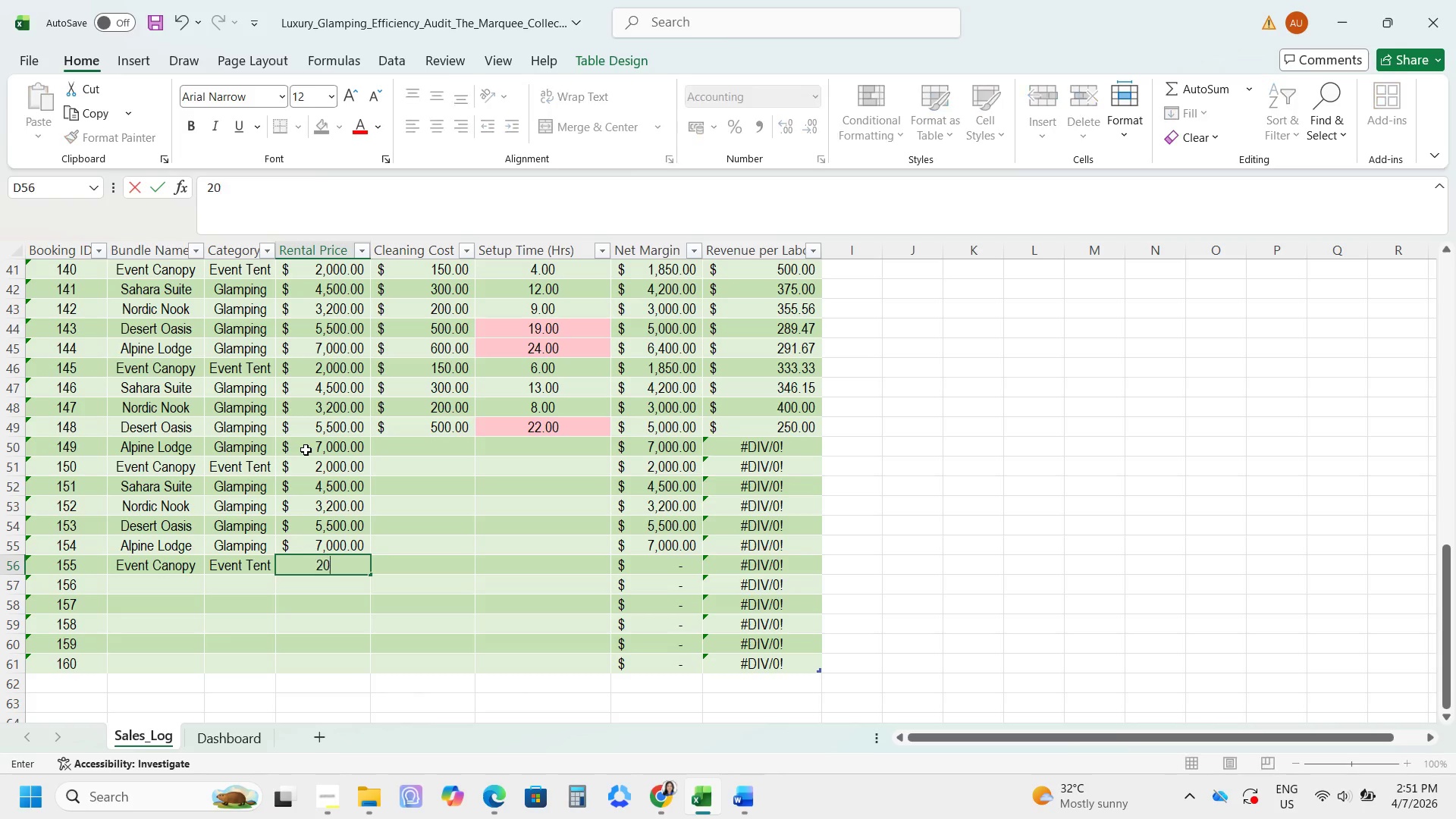 
key(Numpad0)
 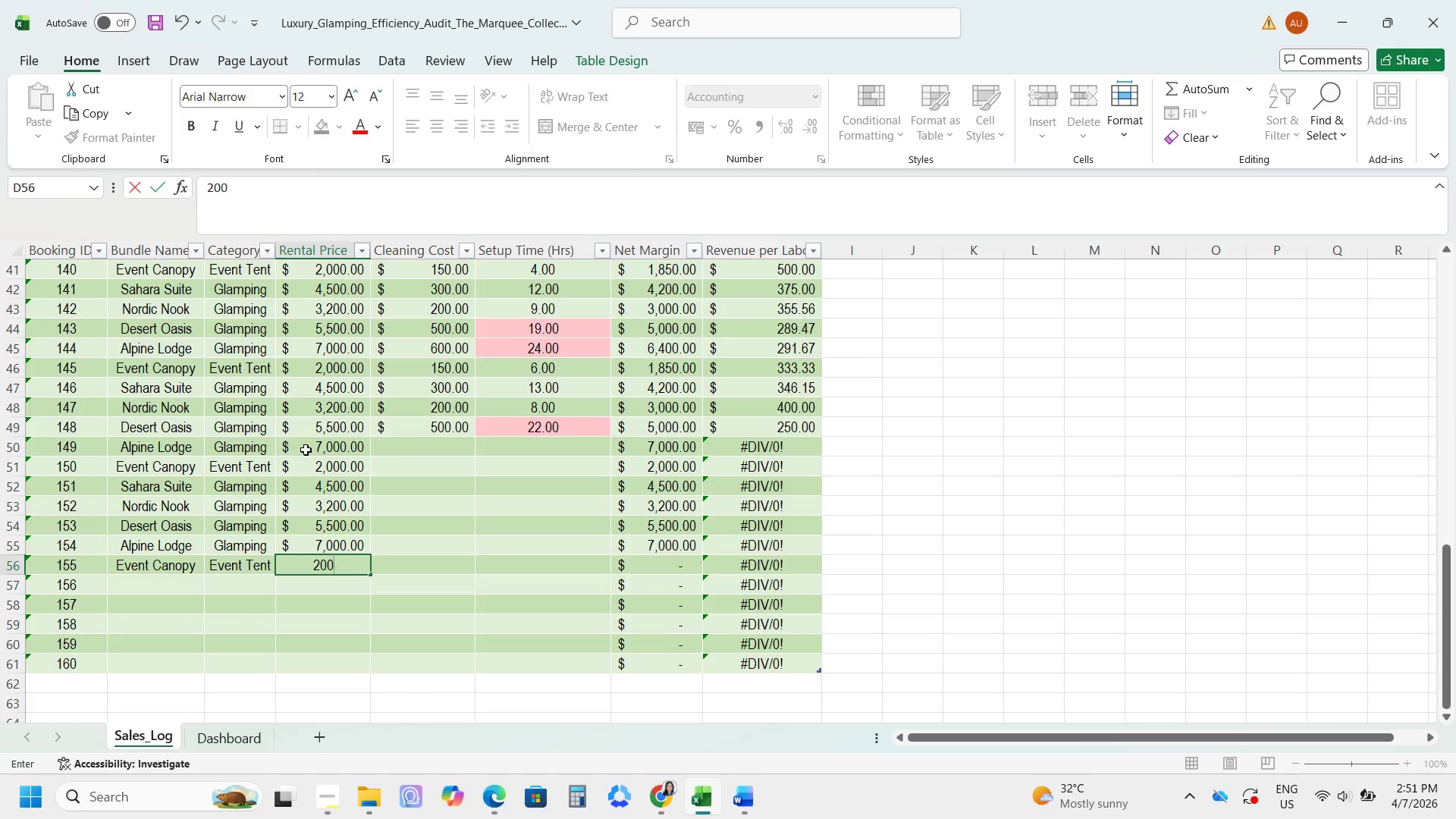 
key(Numpad0)
 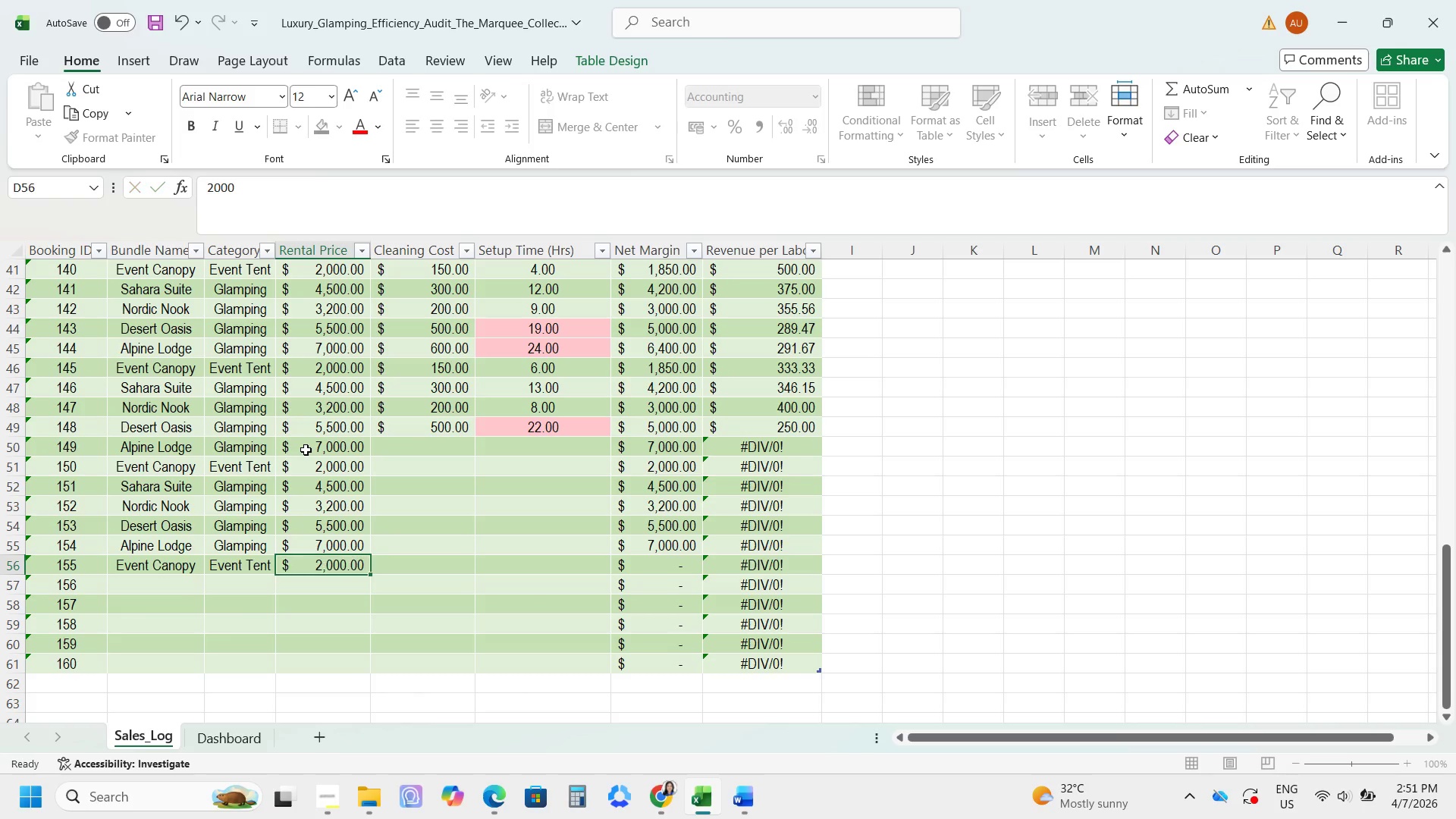 
key(NumpadEnter)
 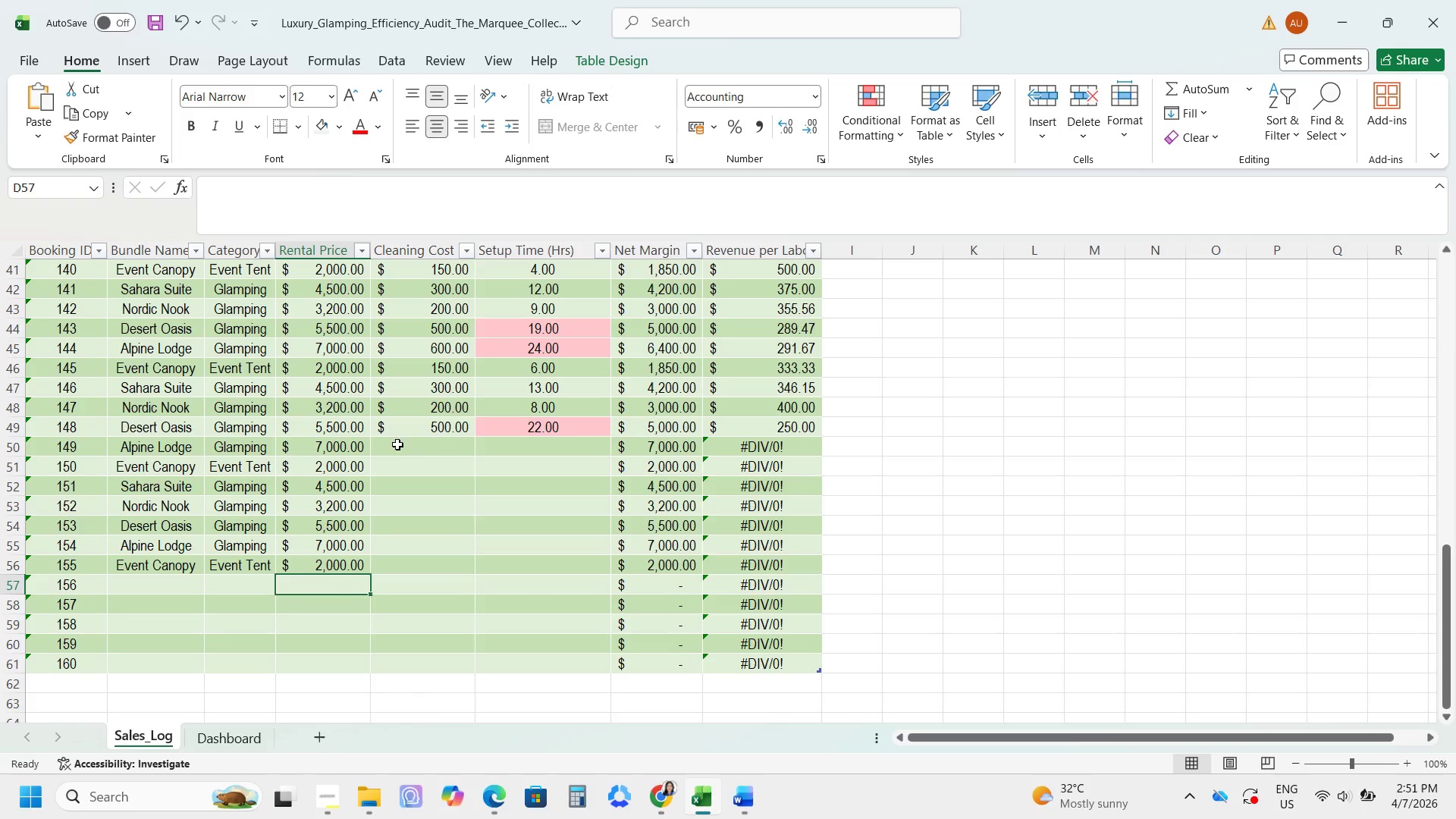 
left_click([422, 444])
 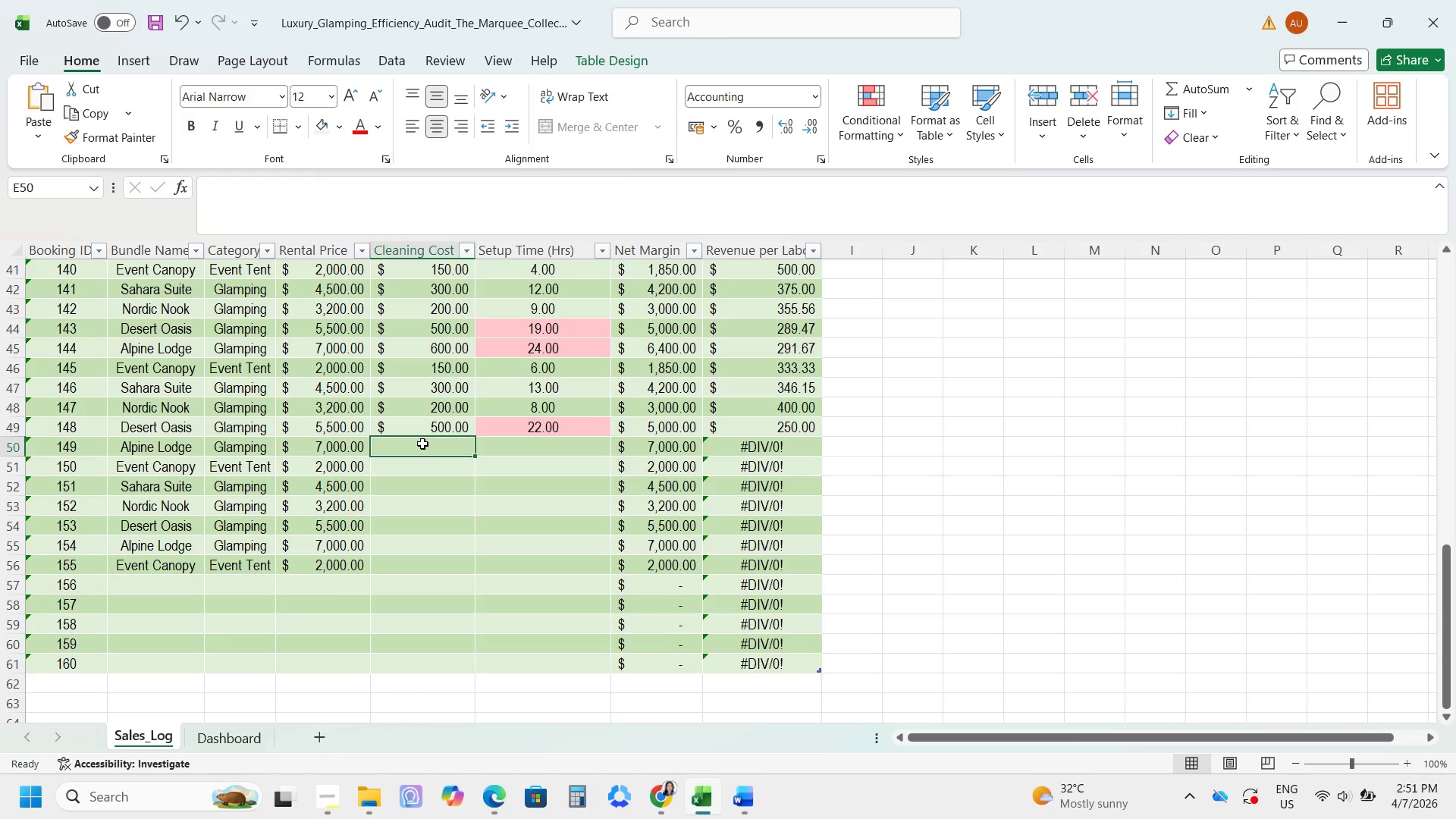 
hold_key(key=Numpad6, duration=7.11)
 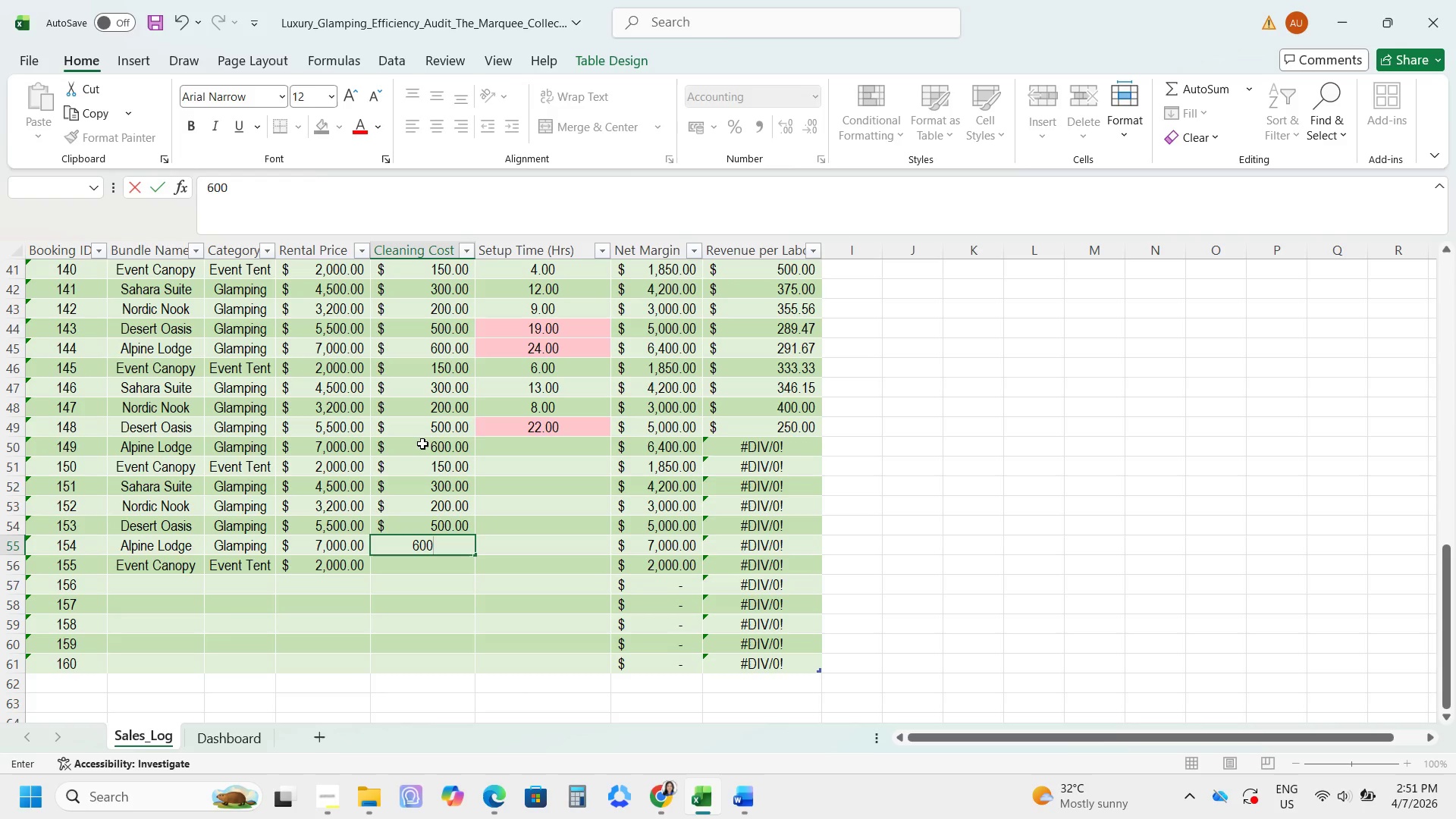 
hold_key(key=Numpad0, duration=0.34)
 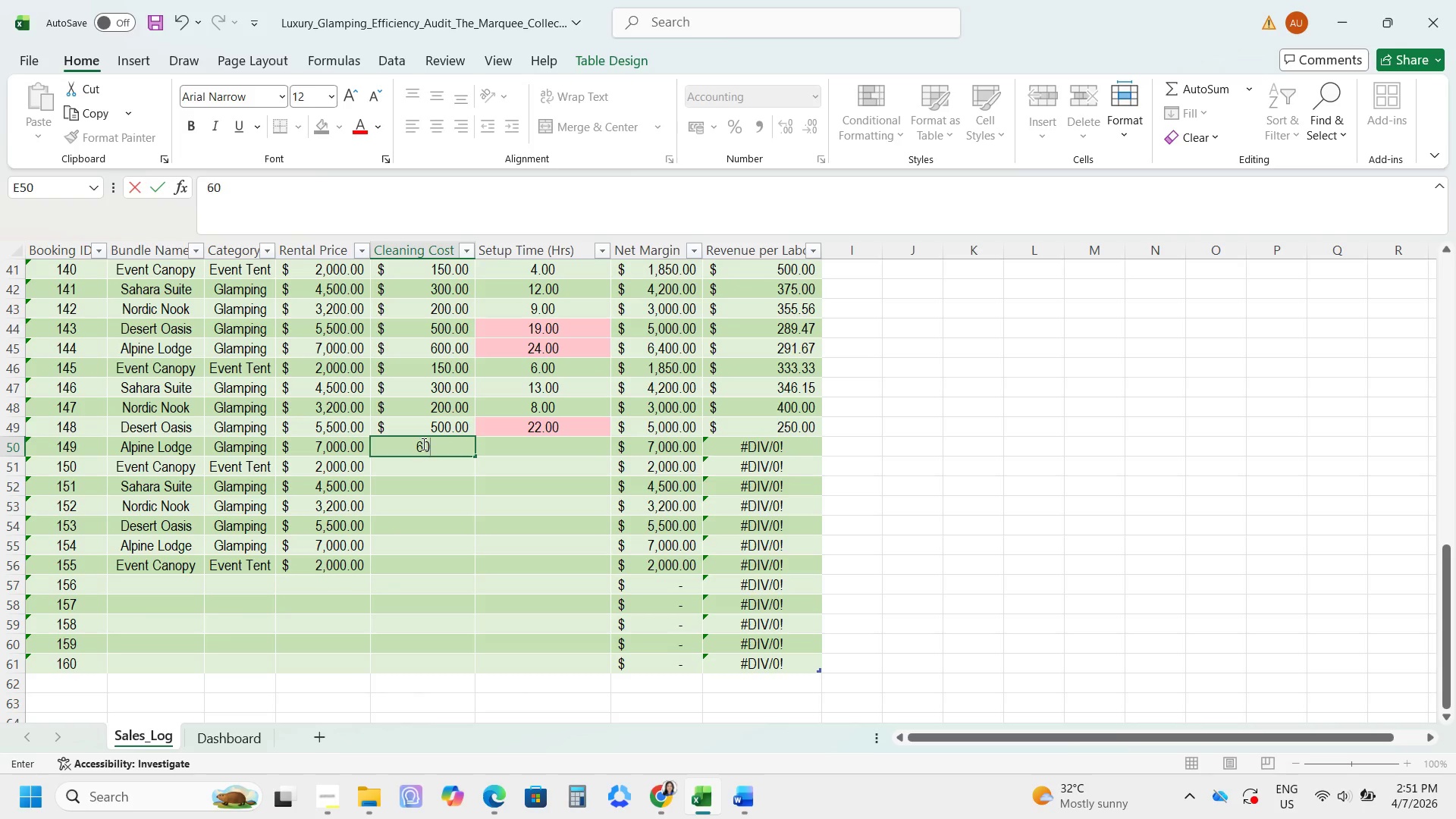 
key(Numpad0)
 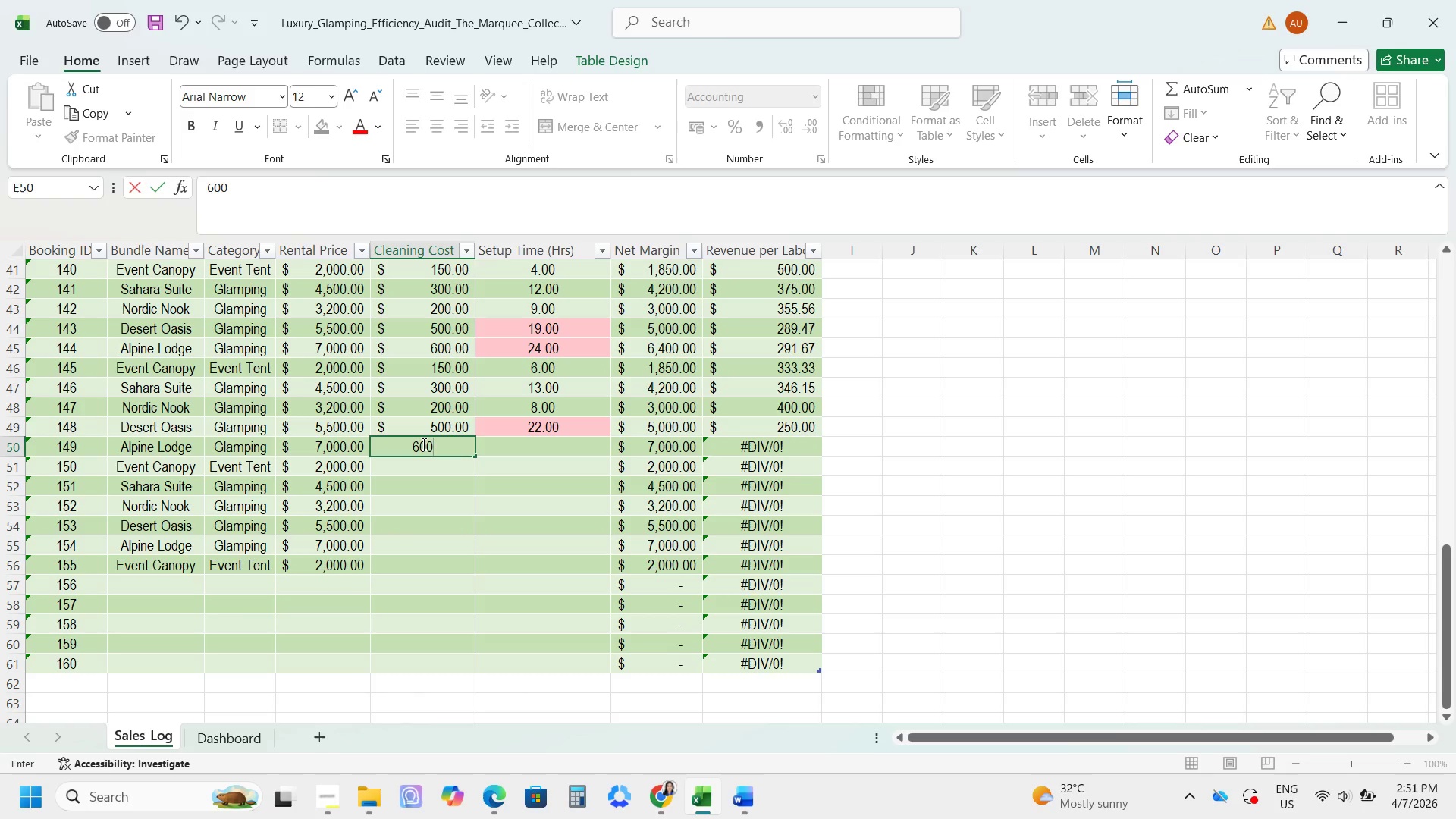 
key(NumpadEnter)
 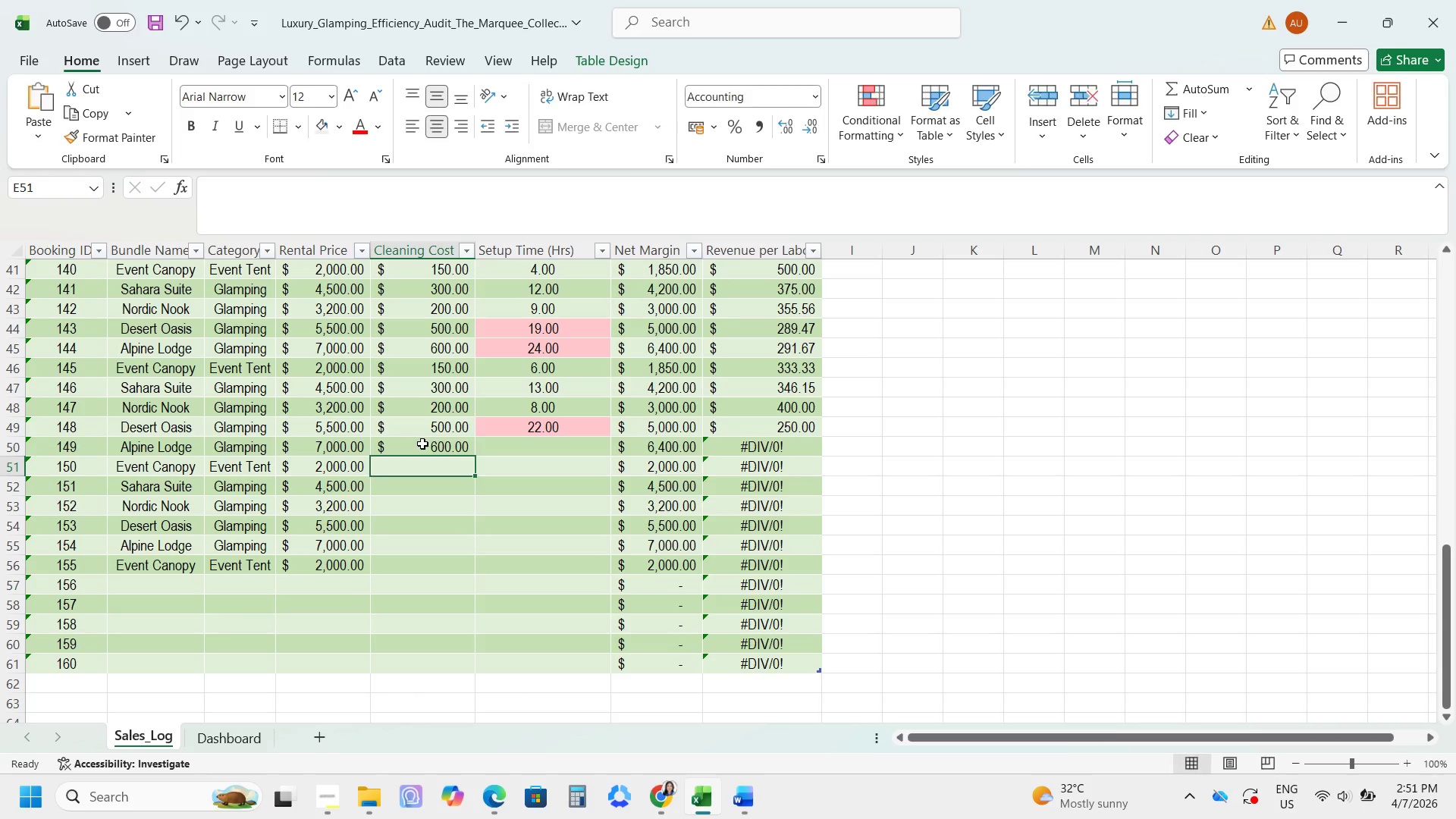 
key(Numpad1)
 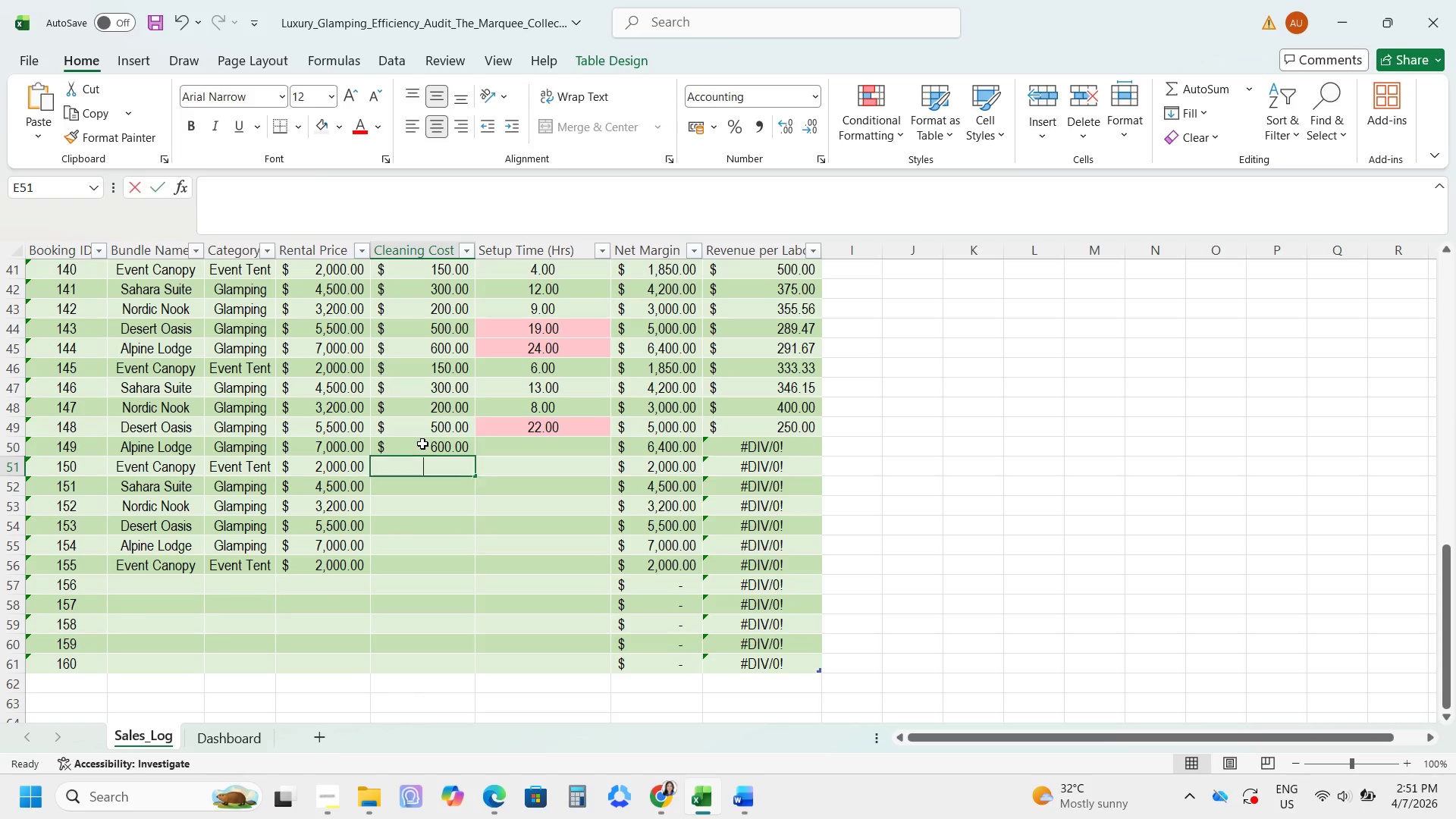 
key(Numpad5)
 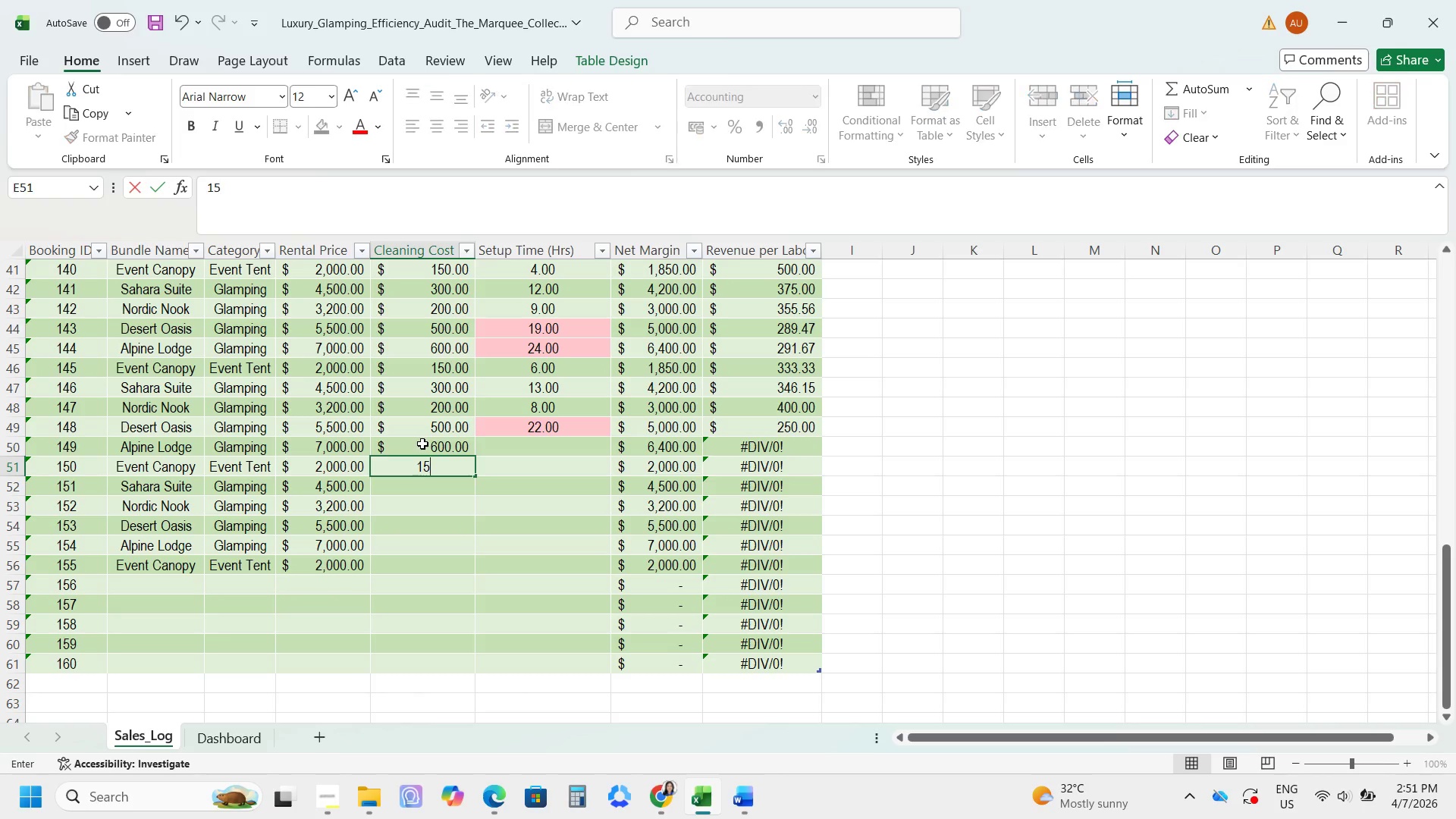 
key(Numpad0)
 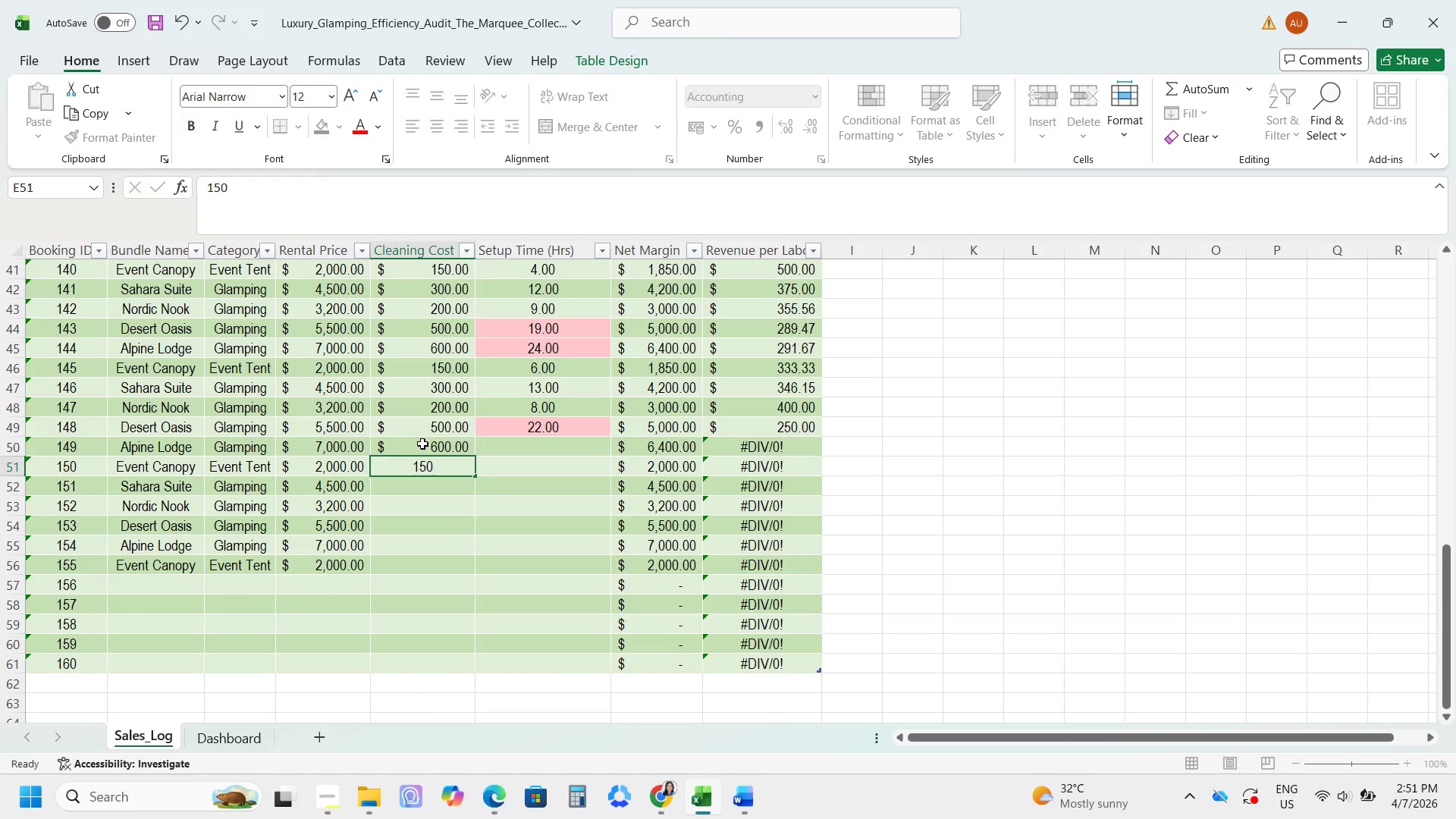 
key(NumpadEnter)
 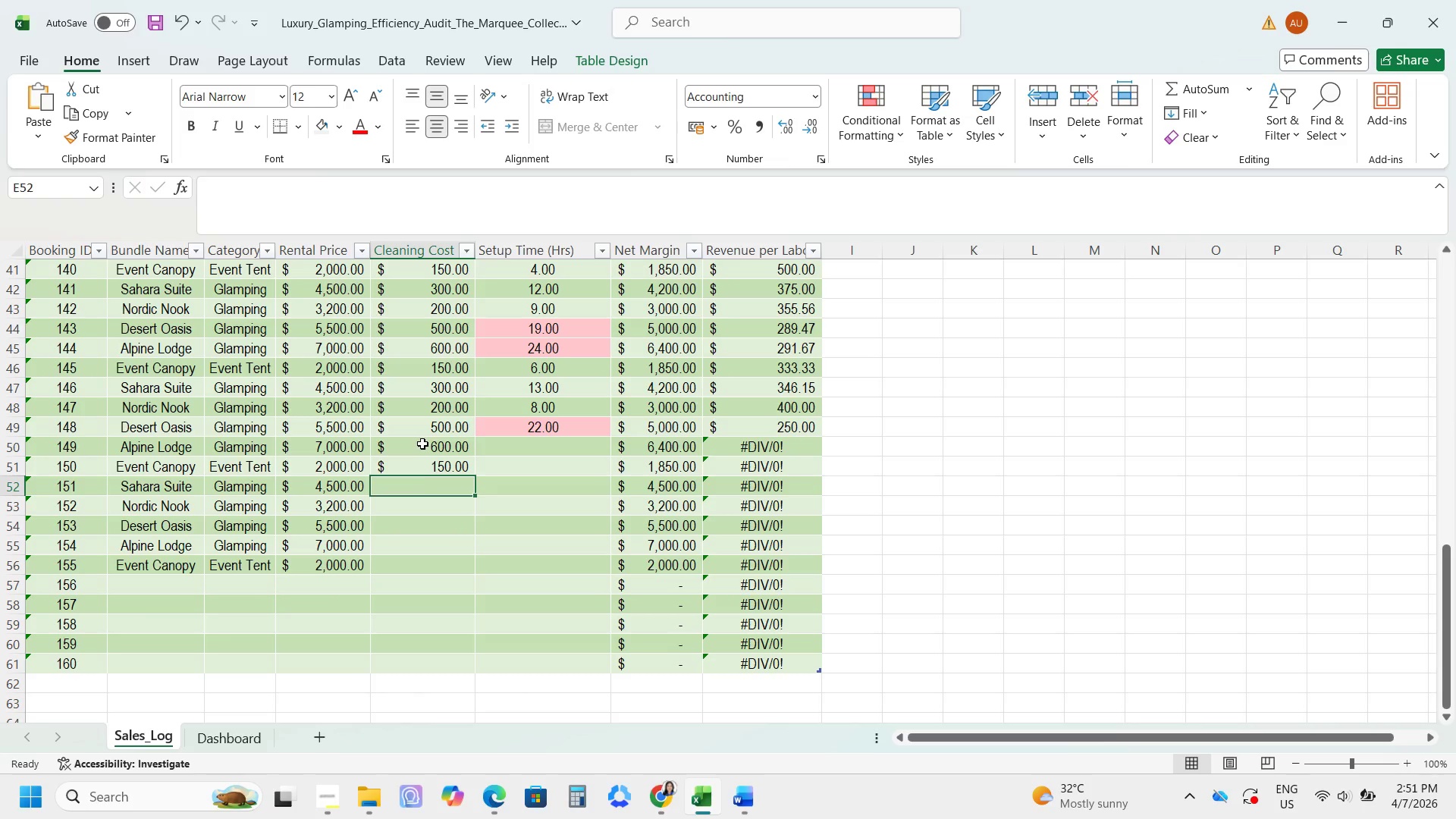 
key(Numpad3)
 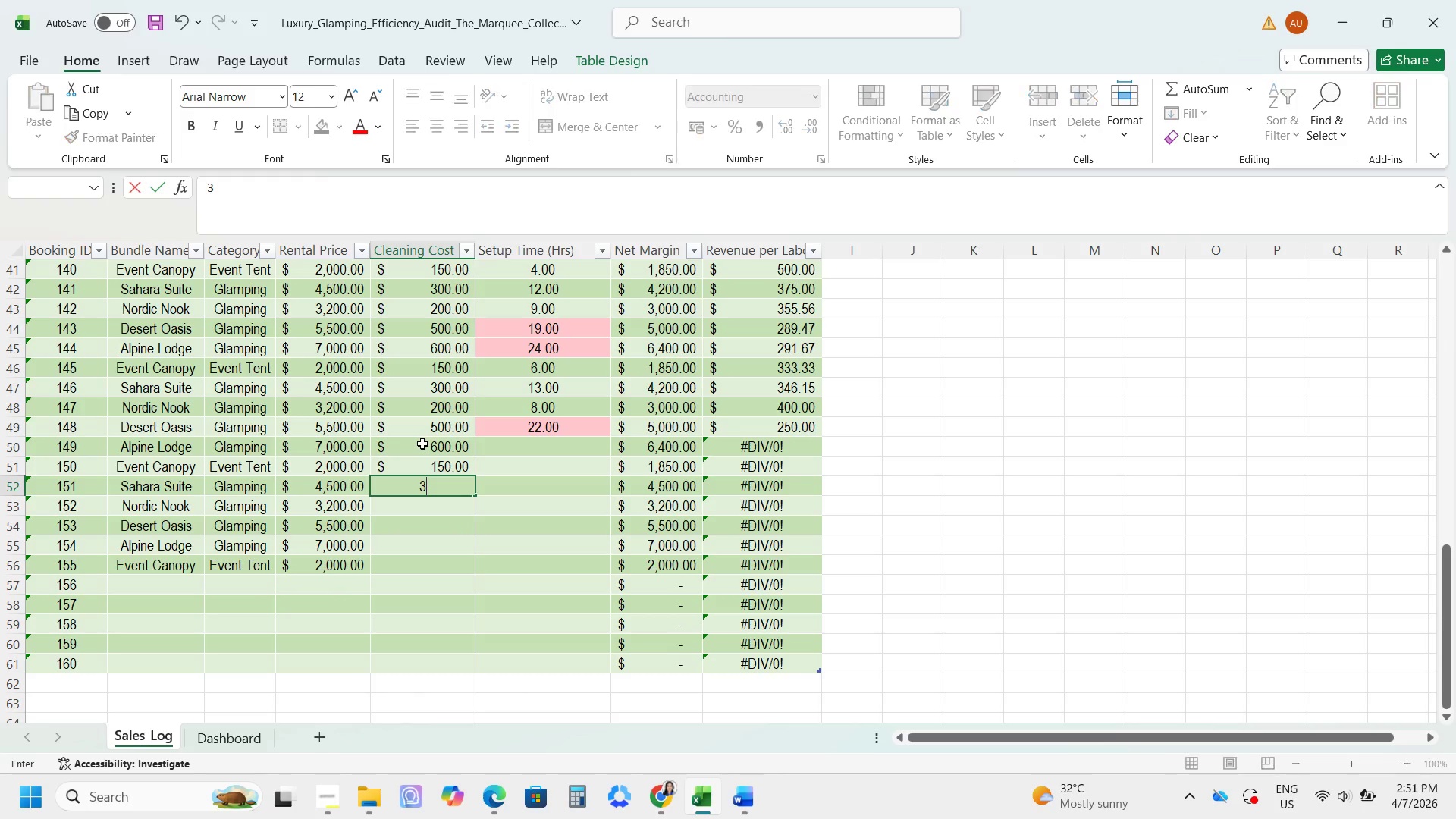 
key(Numpad0)
 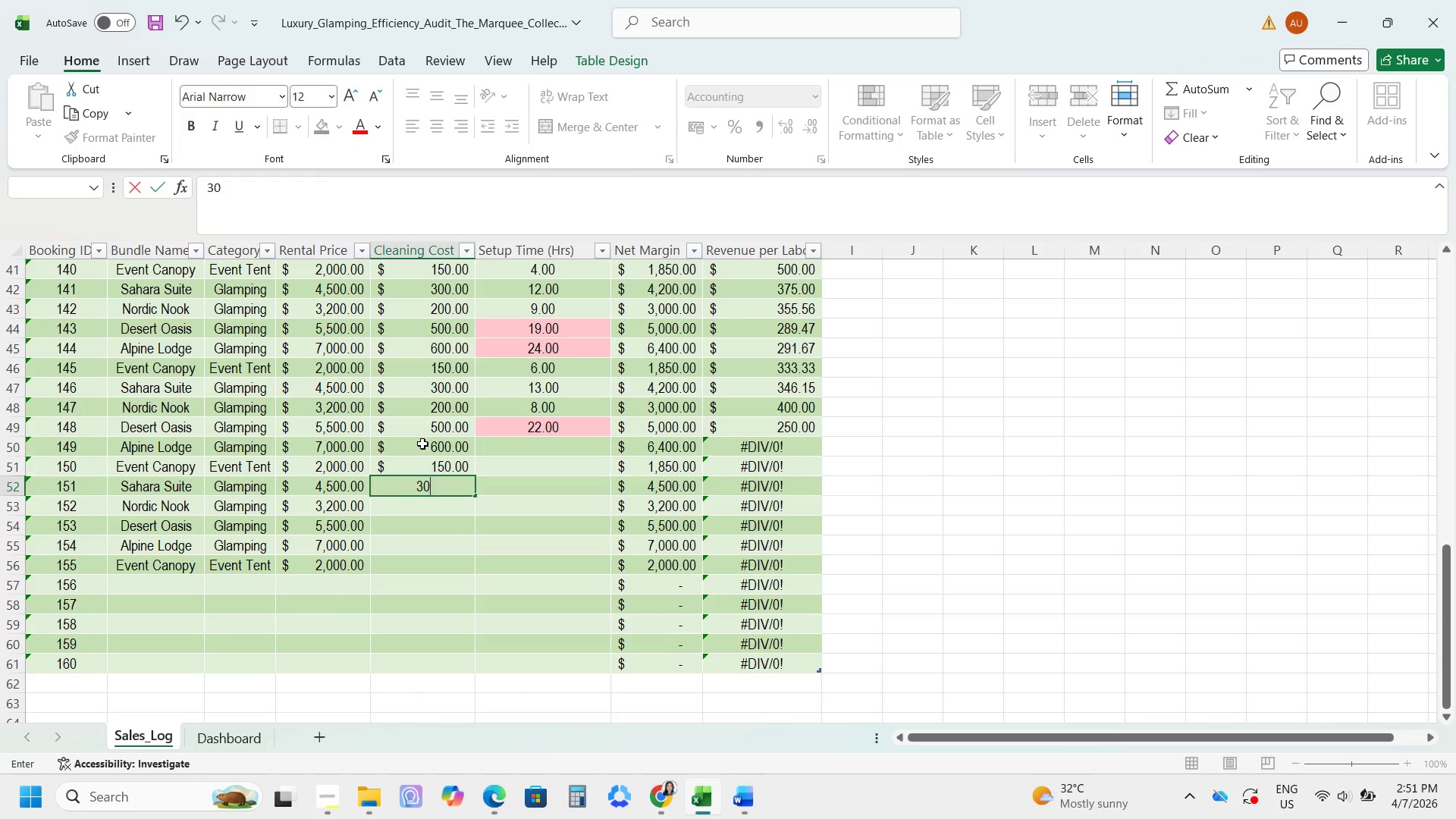 
key(Numpad0)
 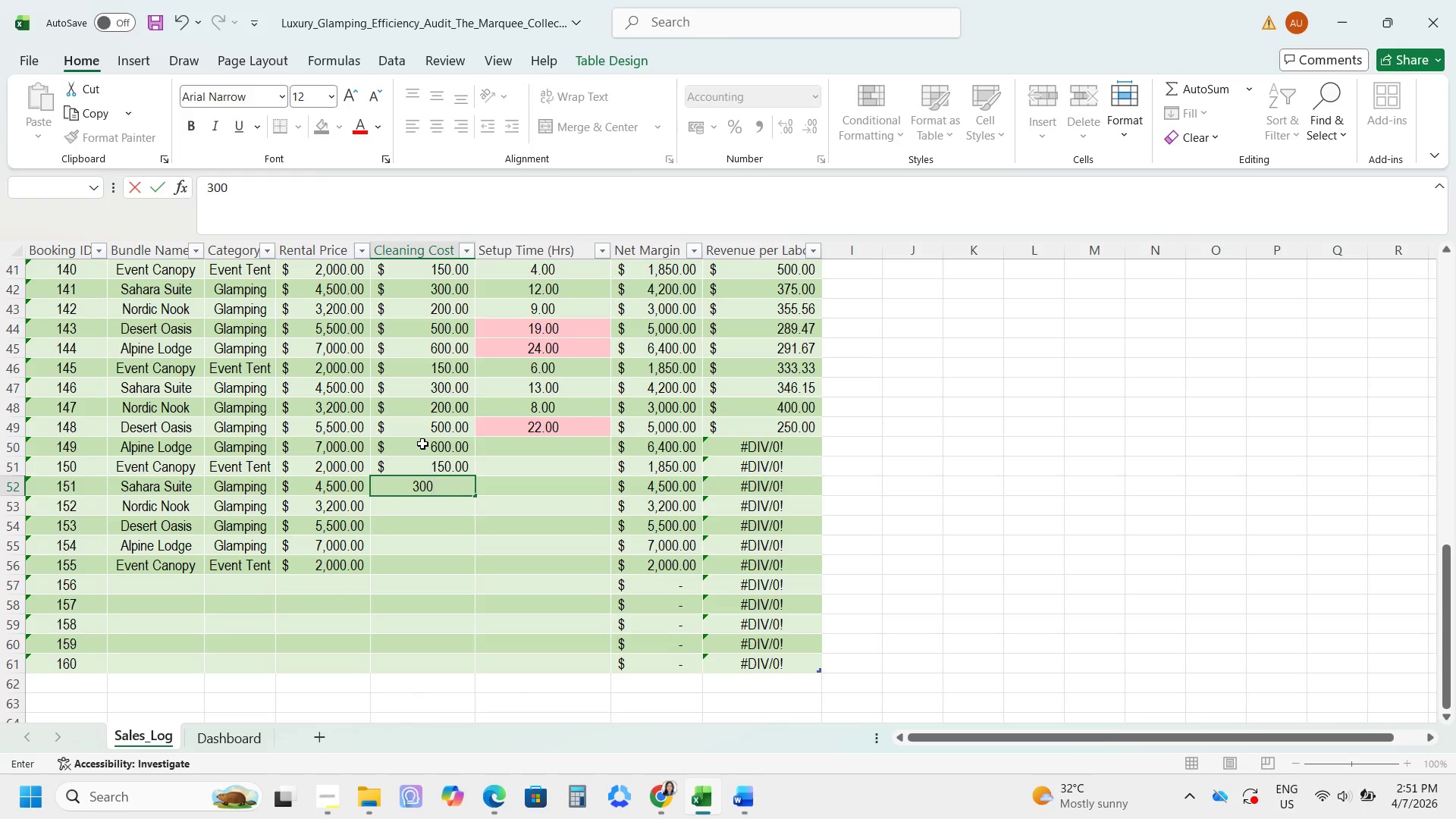 
key(NumpadEnter)
 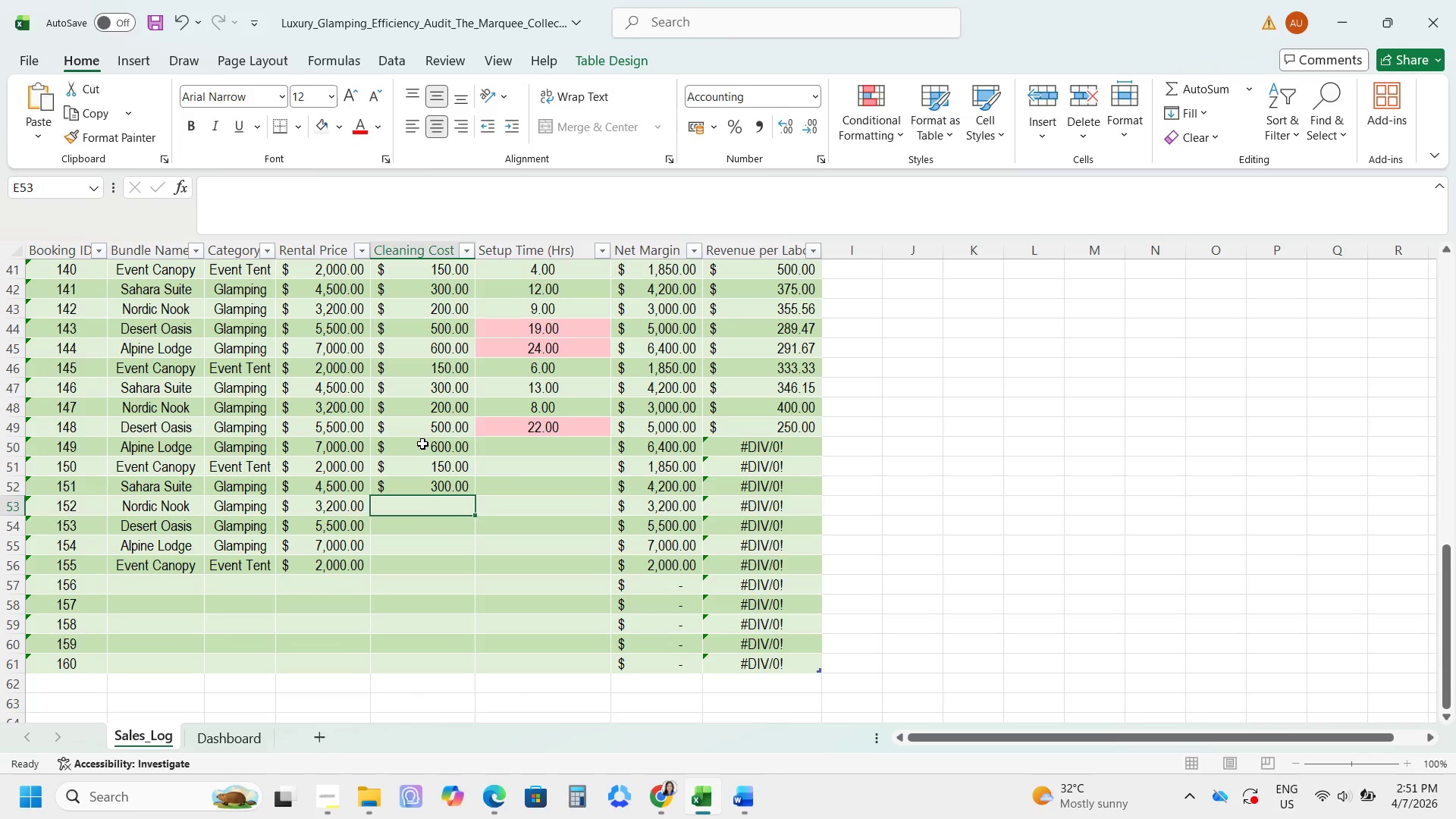 
key(Numpad2)
 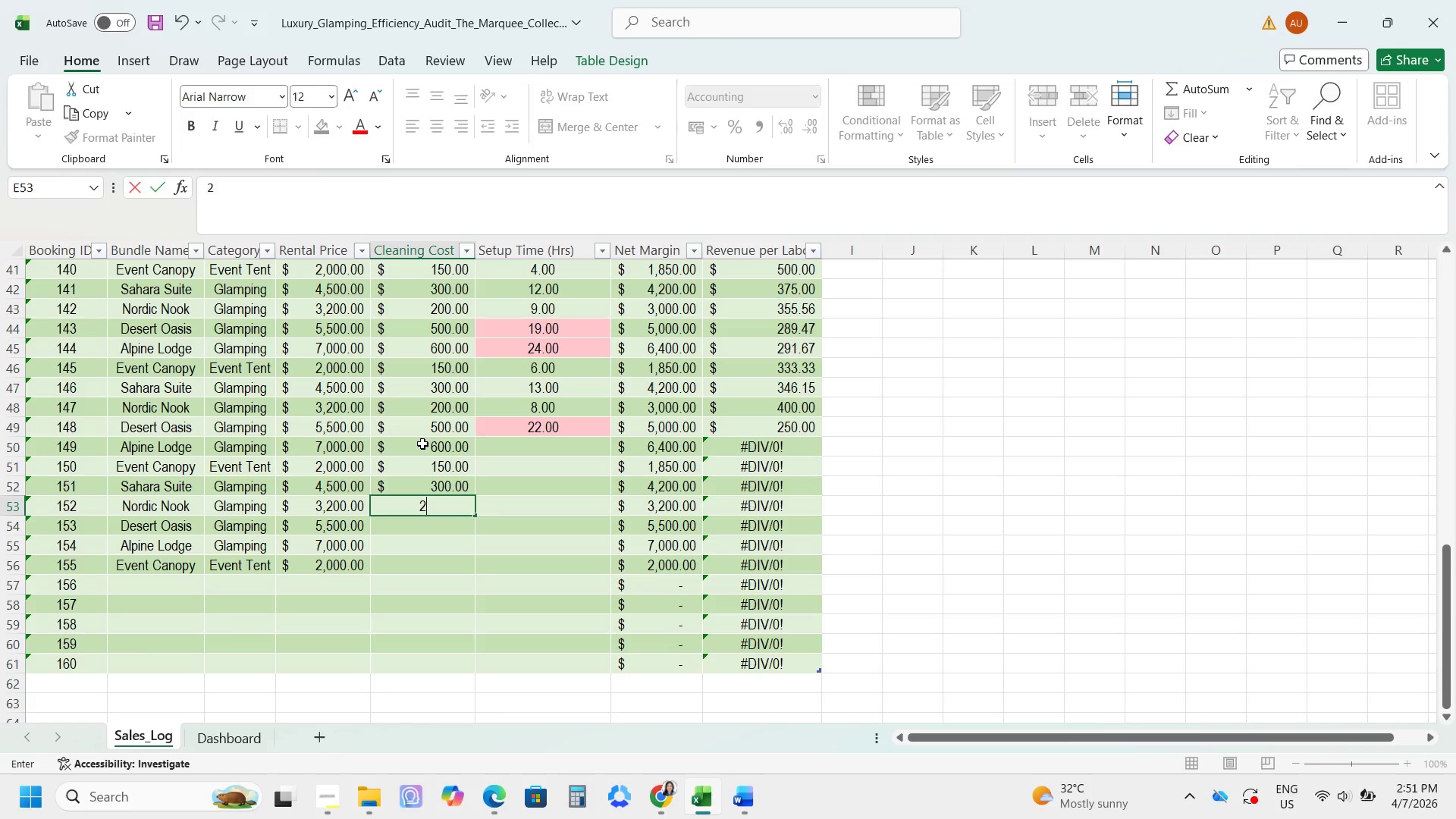 
key(Numpad0)
 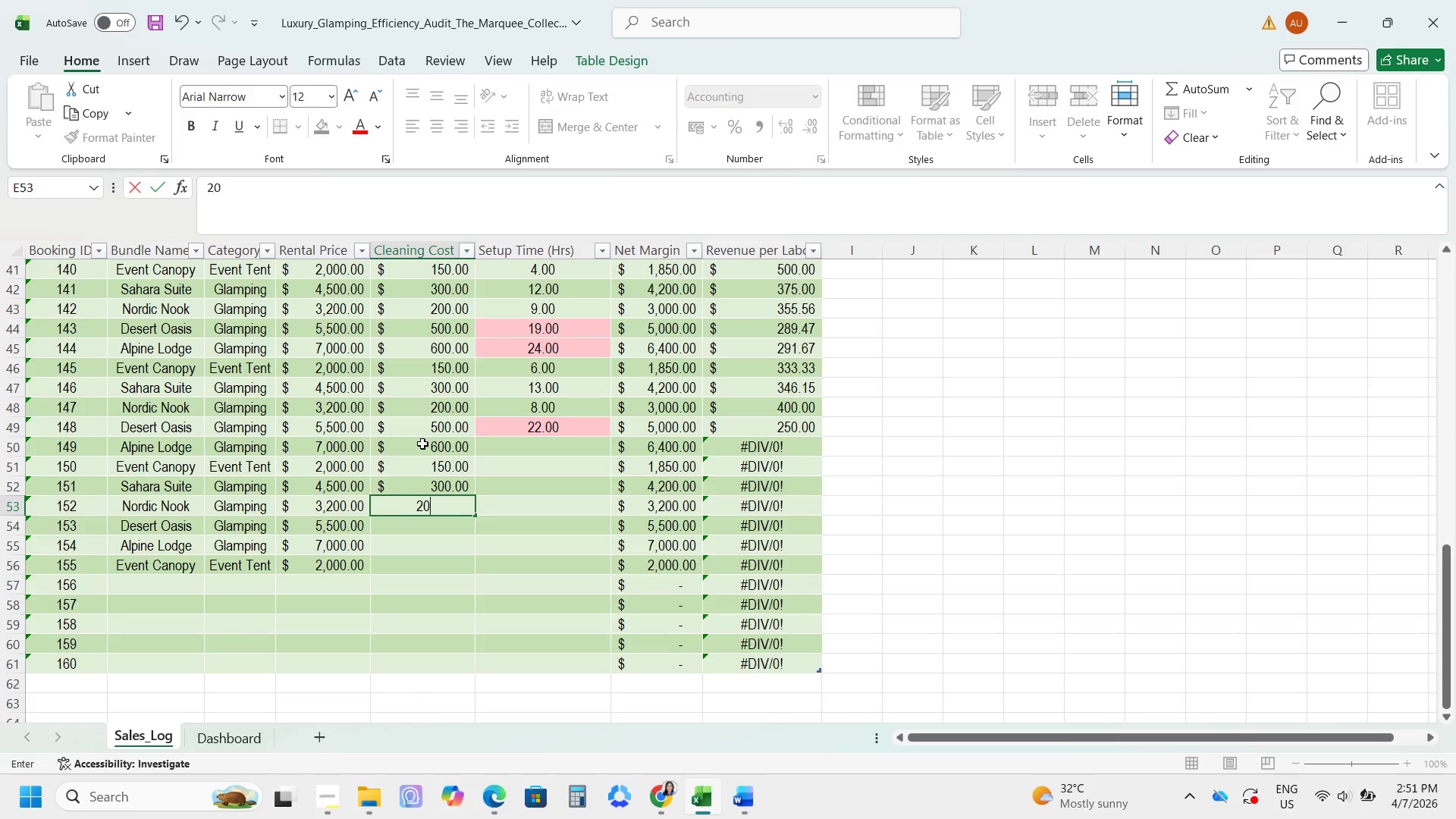 
key(Numpad0)
 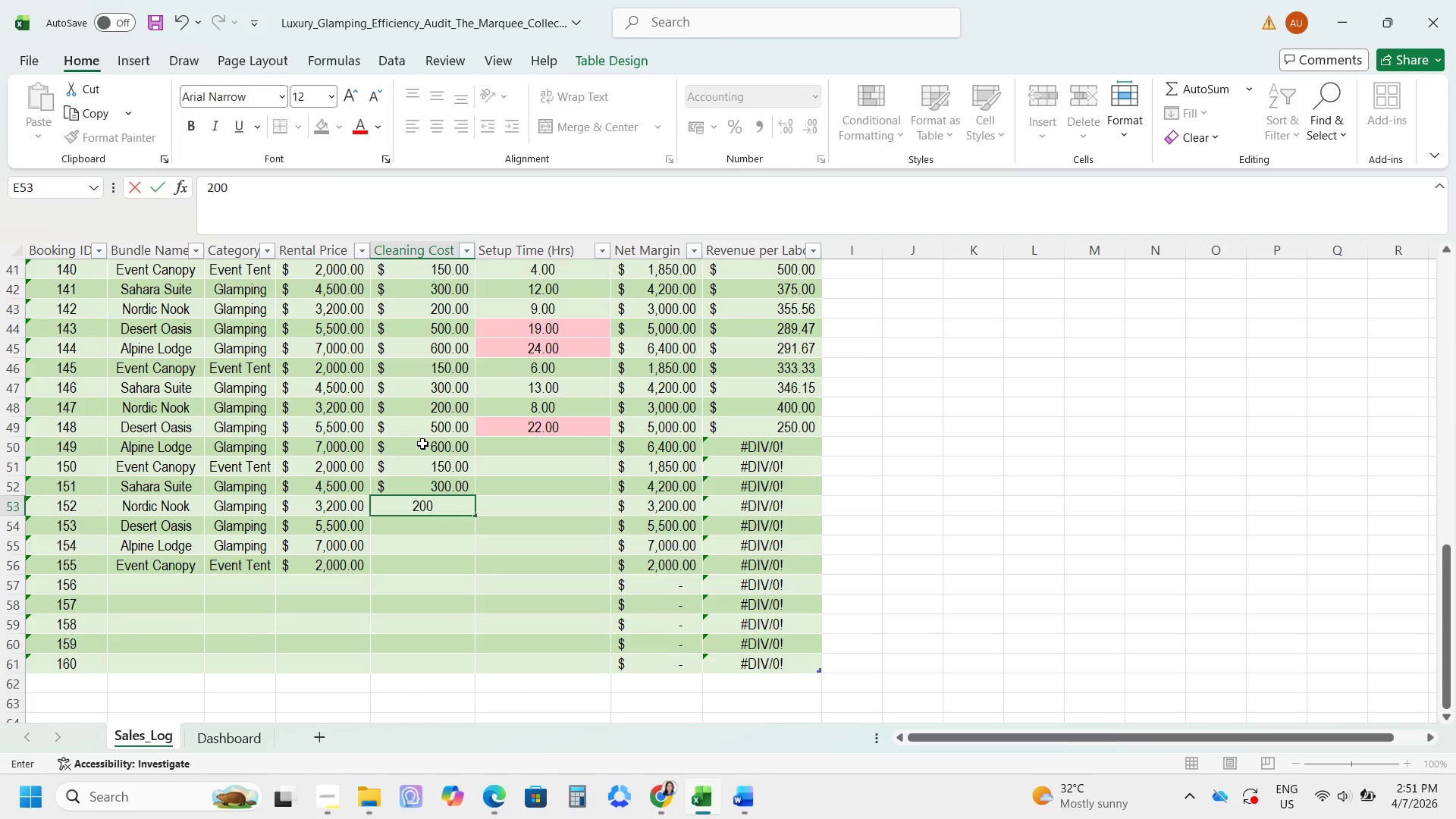 
key(NumpadEnter)
 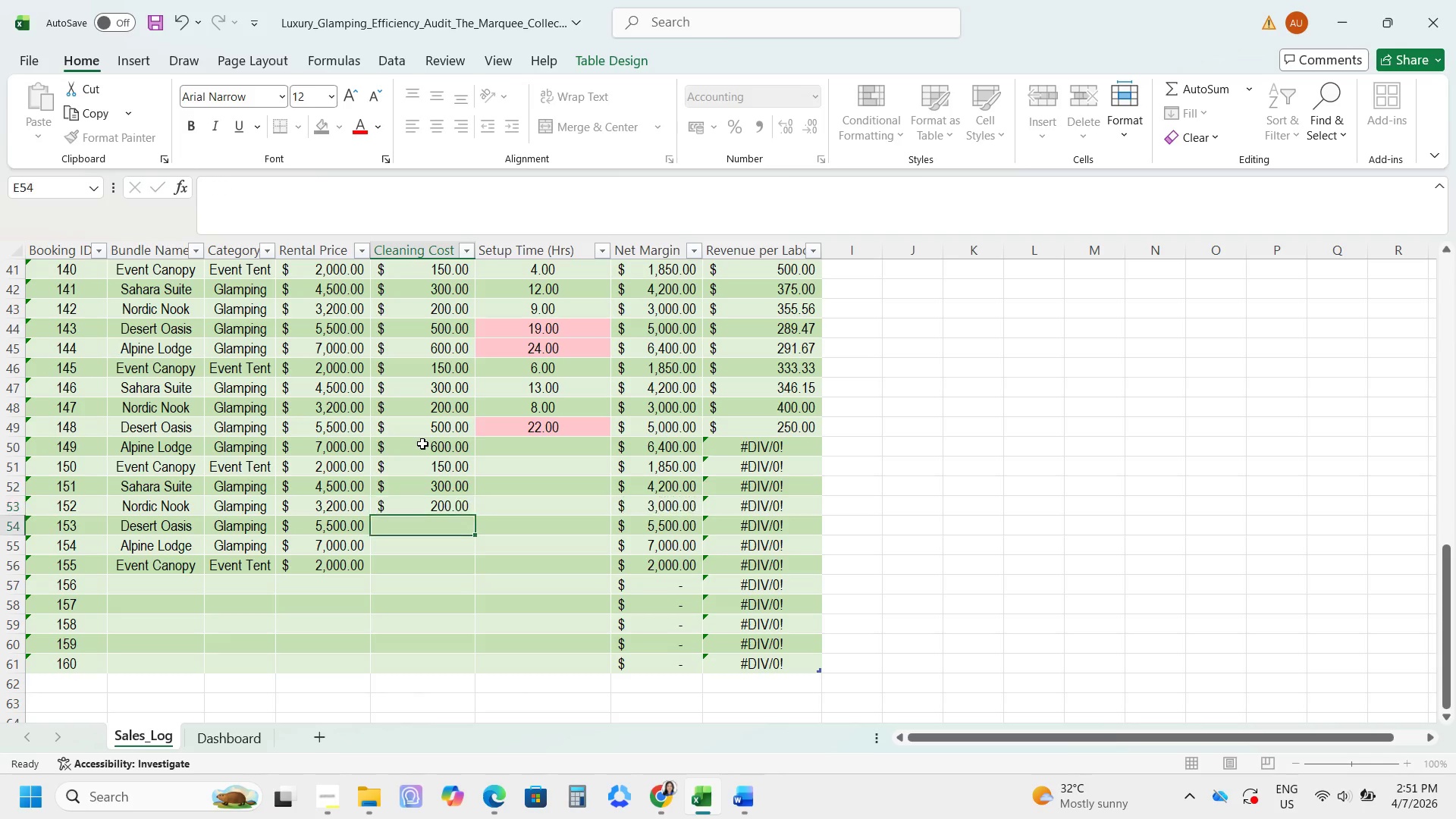 
key(Numpad5)
 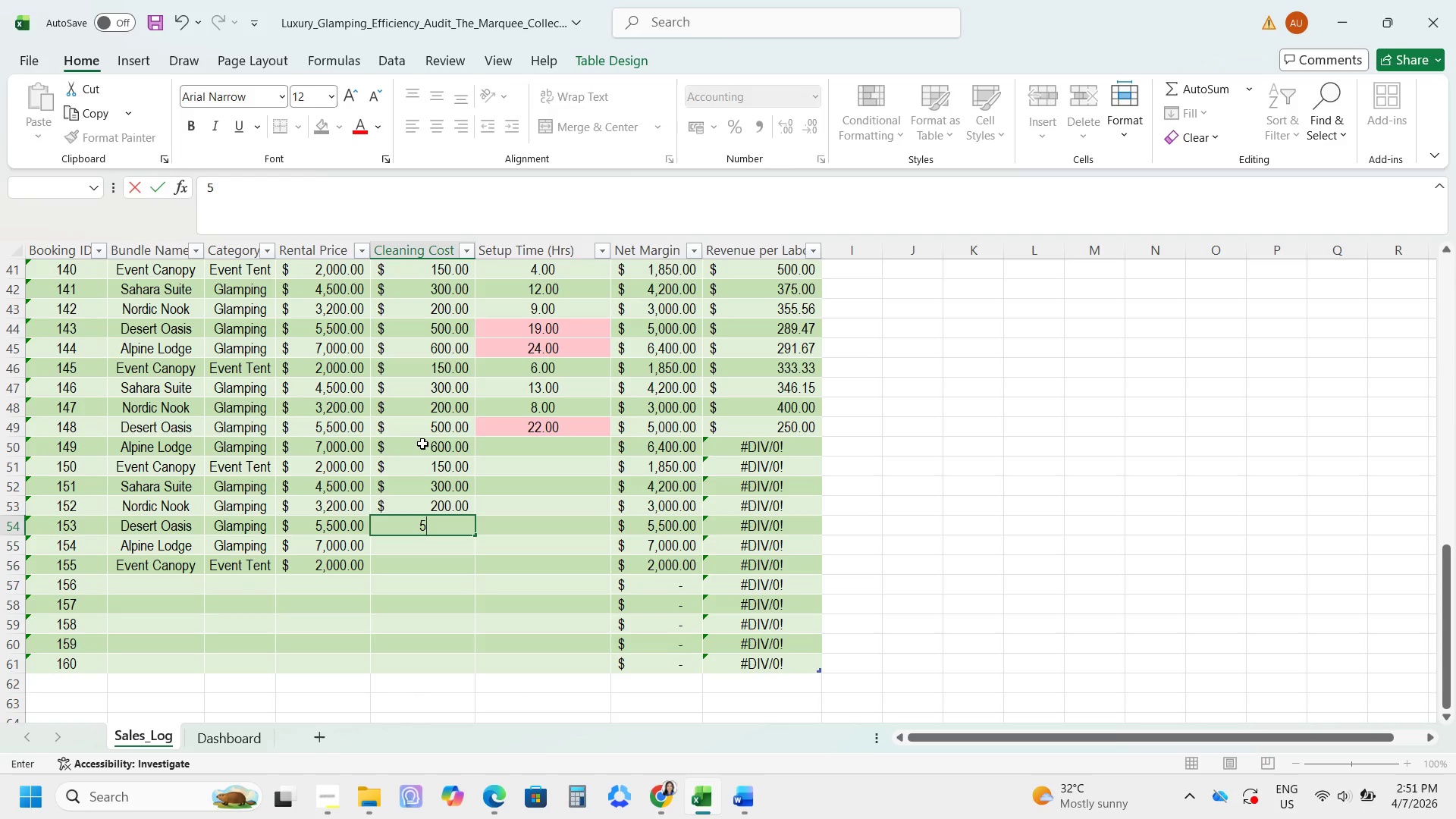 
key(Numpad0)
 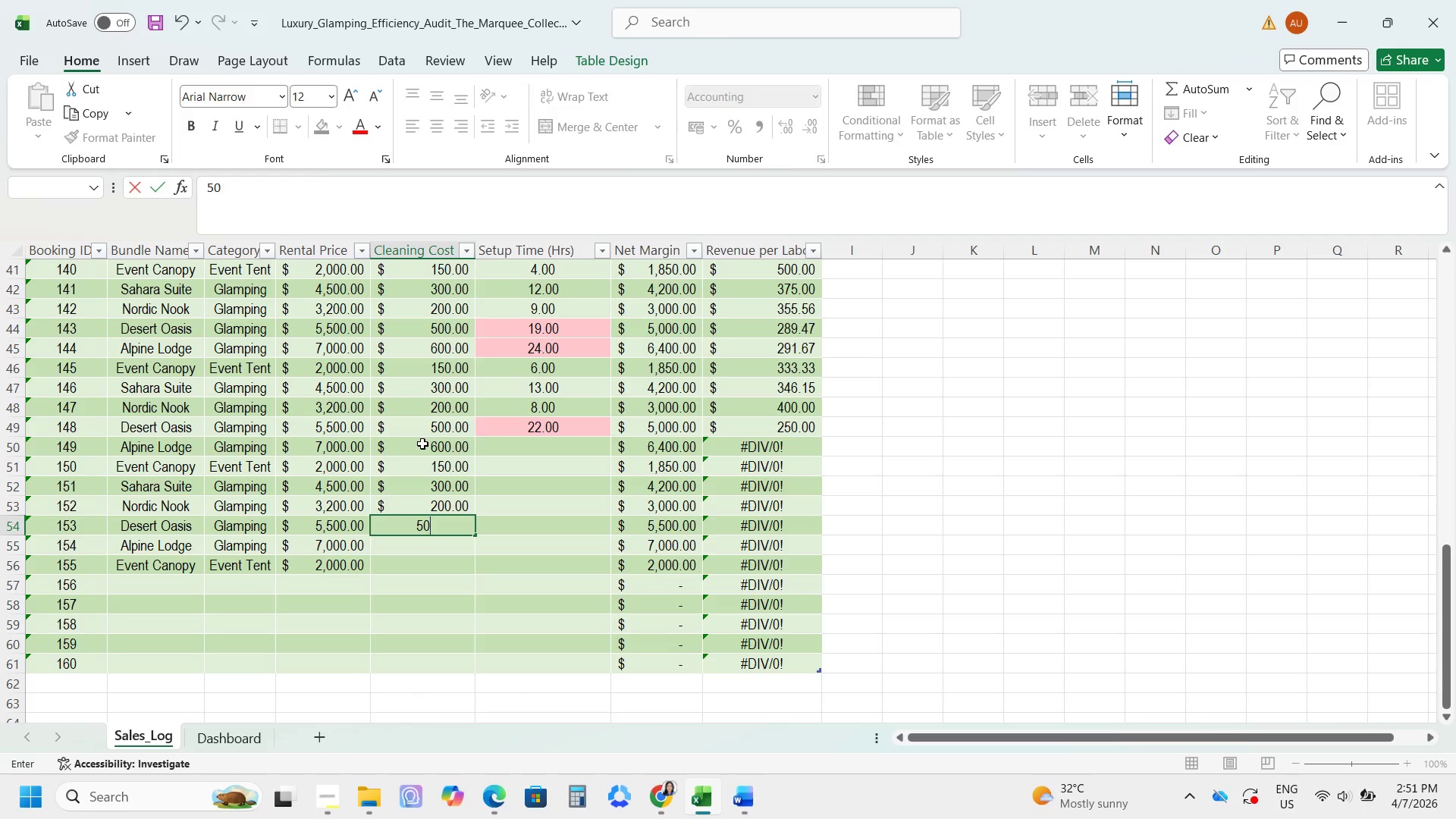 
key(Numpad0)
 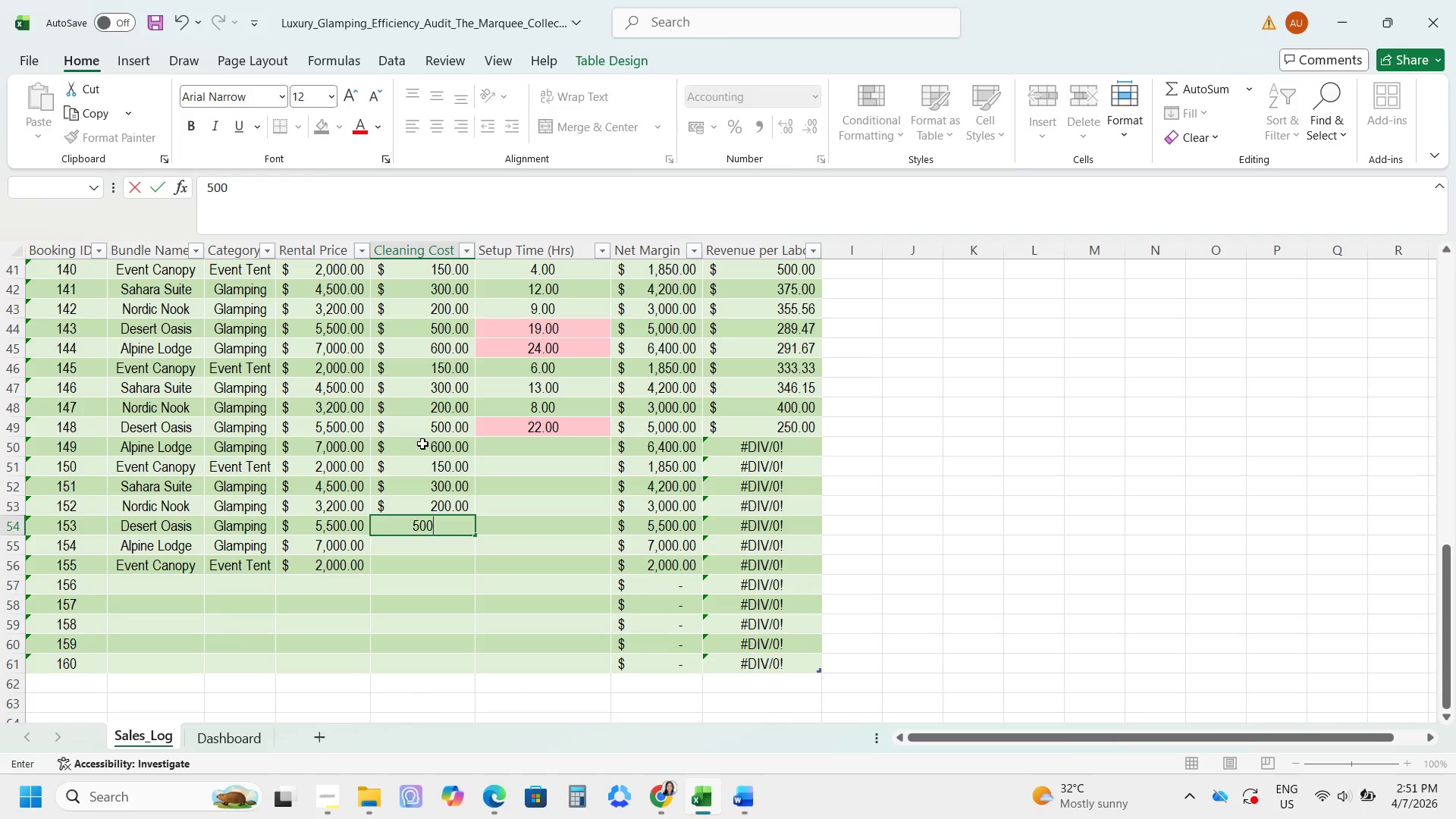 
key(NumpadEnter)
 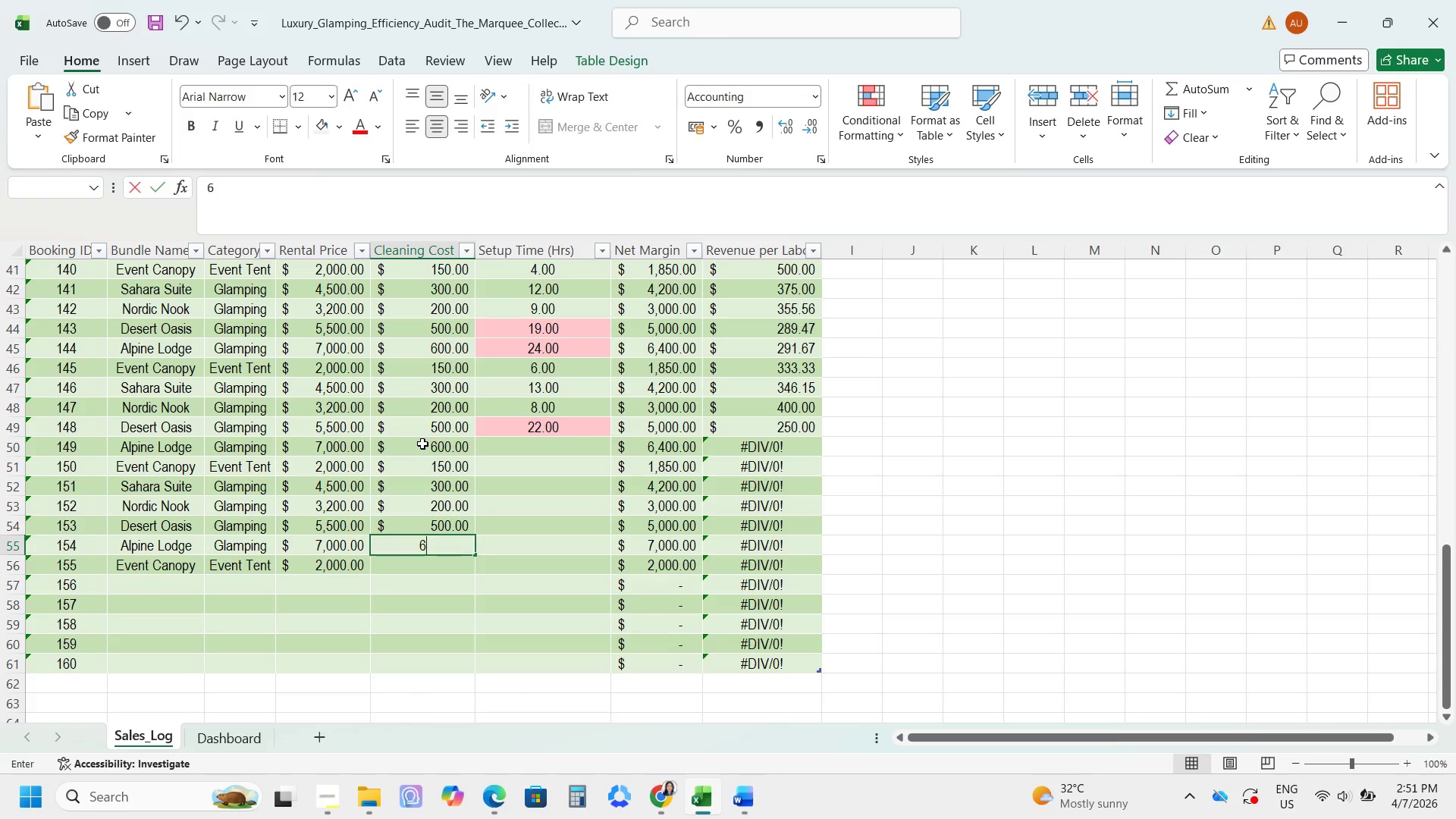 
key(Numpad0)
 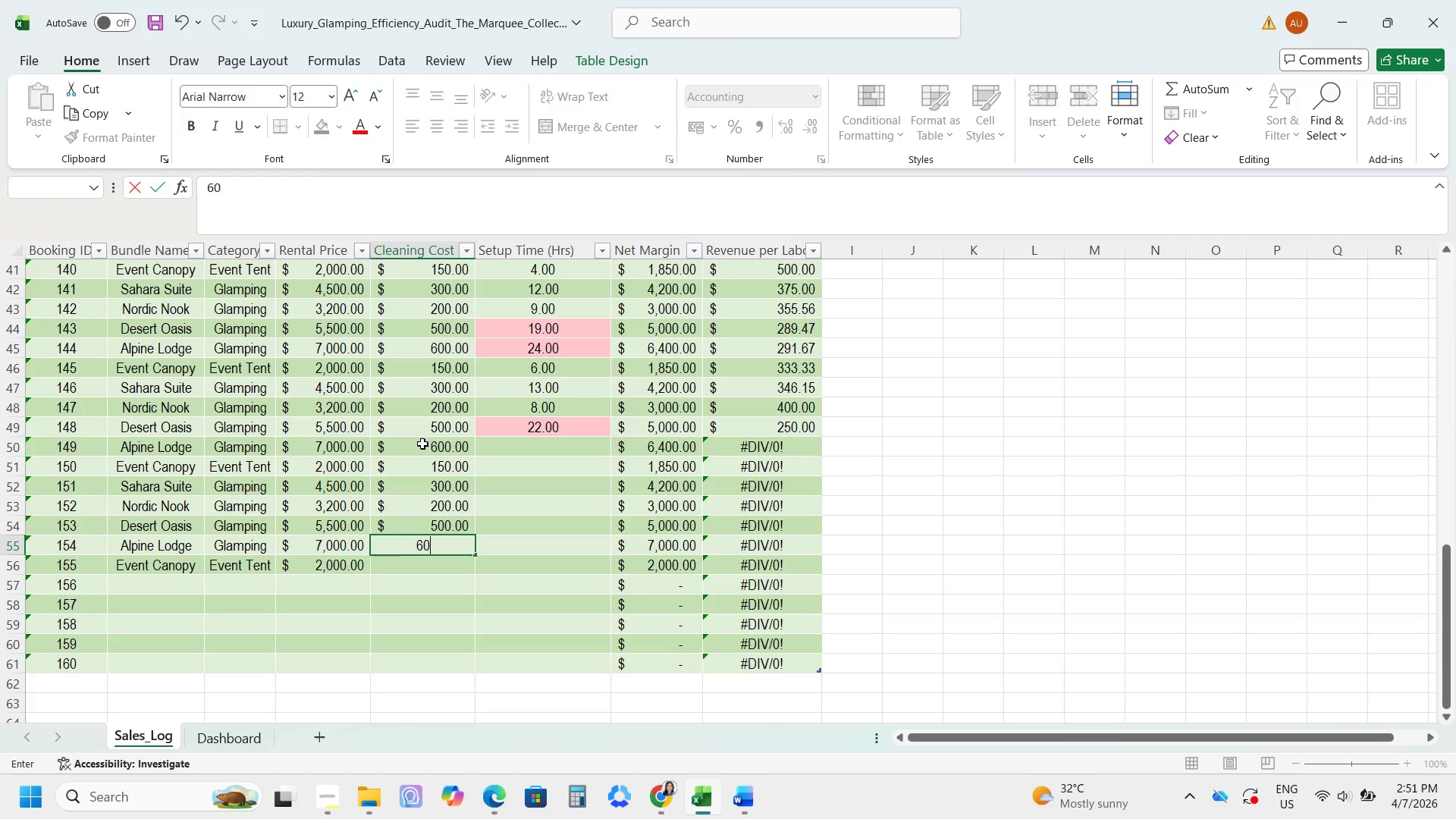 
key(Numpad0)
 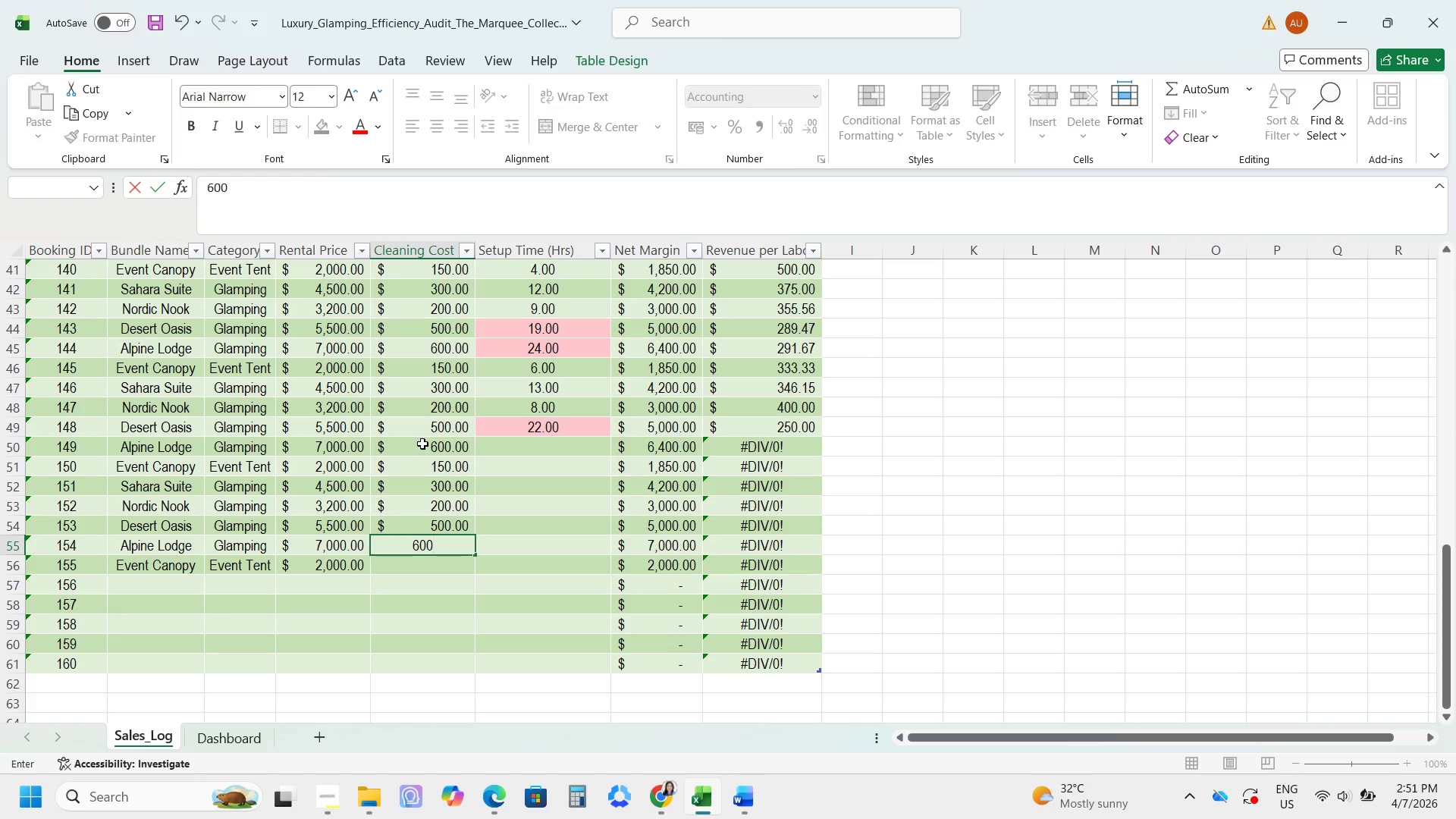 
key(NumpadEnter)
 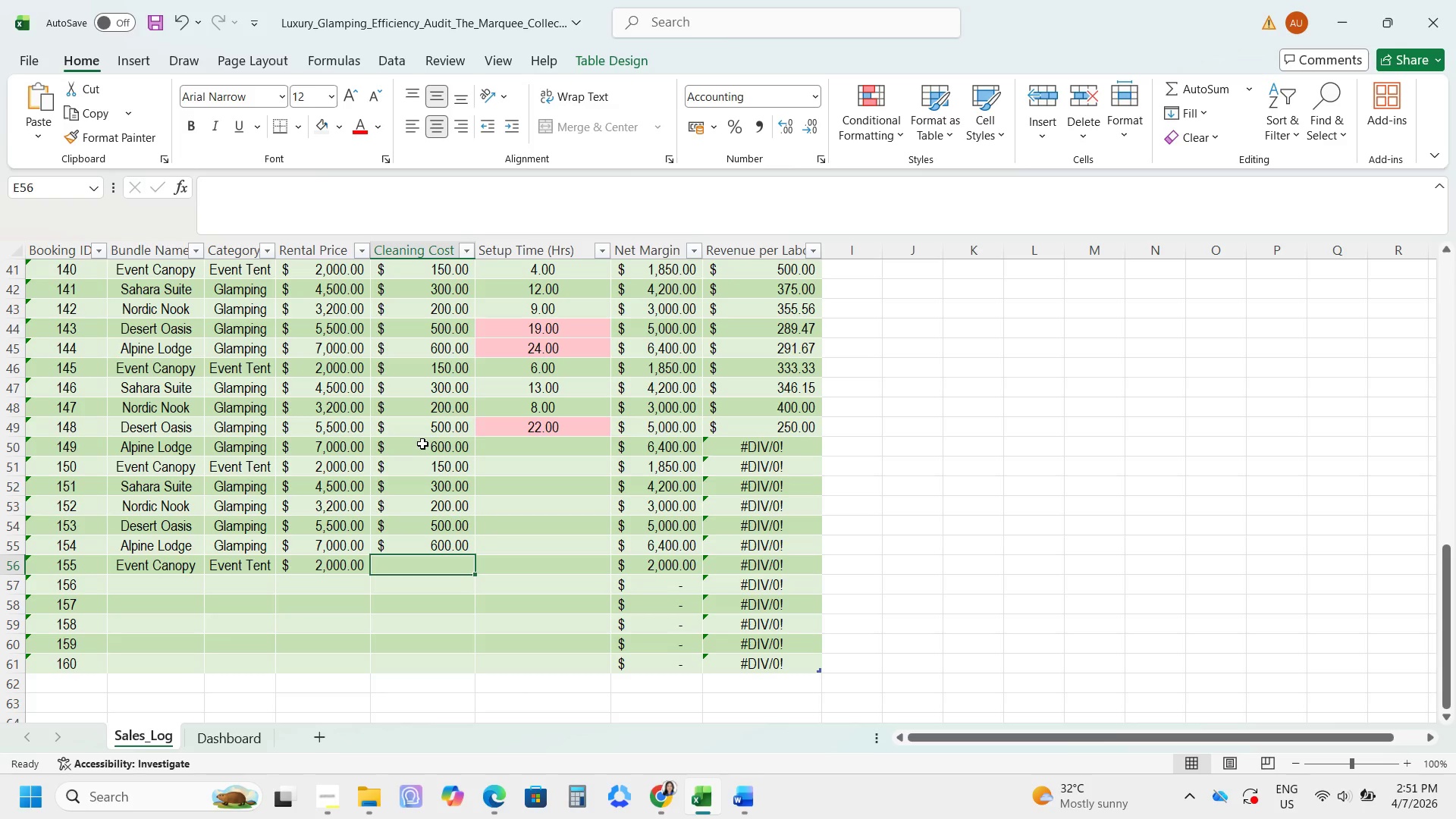 
key(Numpad1)
 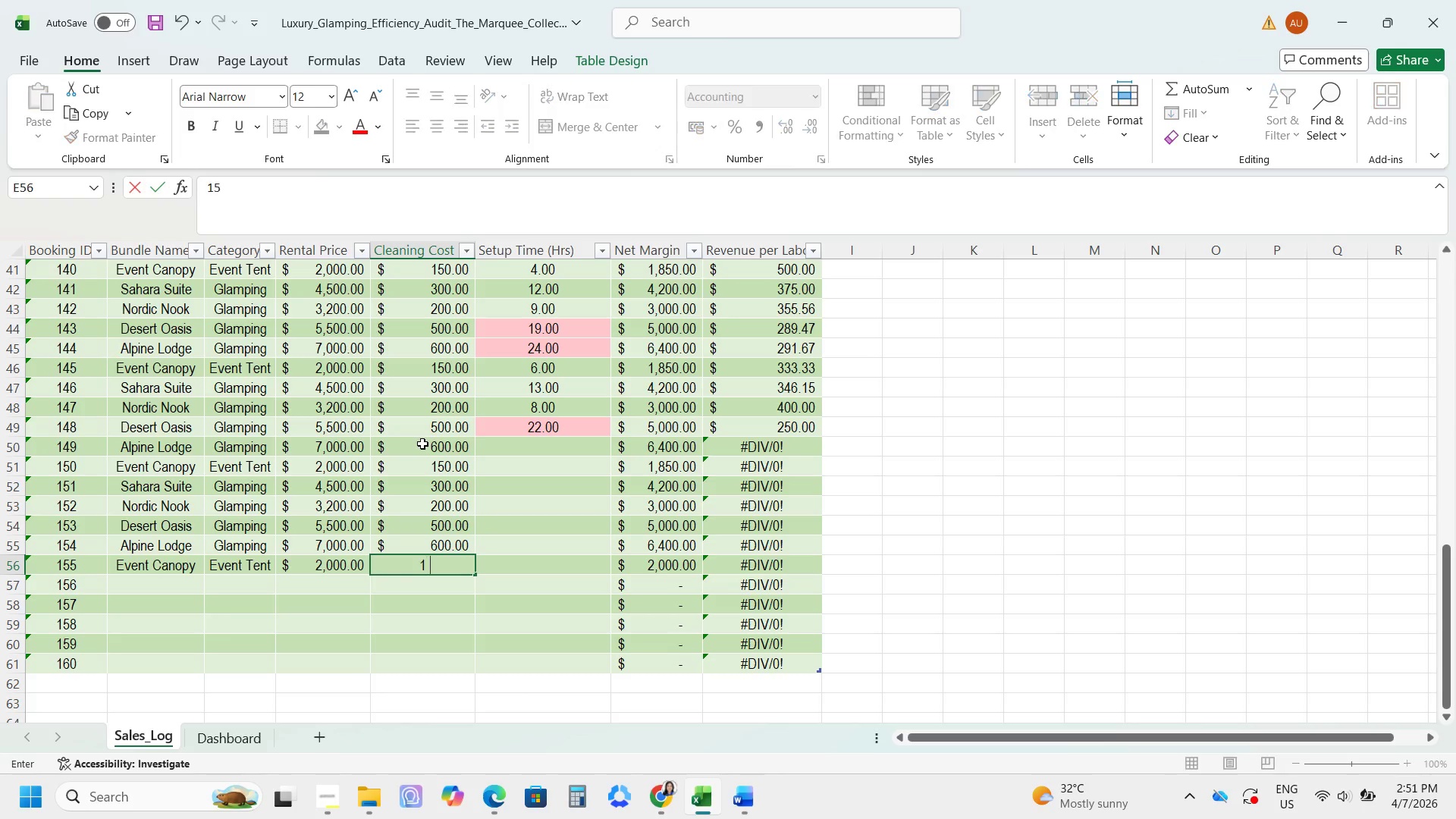 
key(Numpad5)
 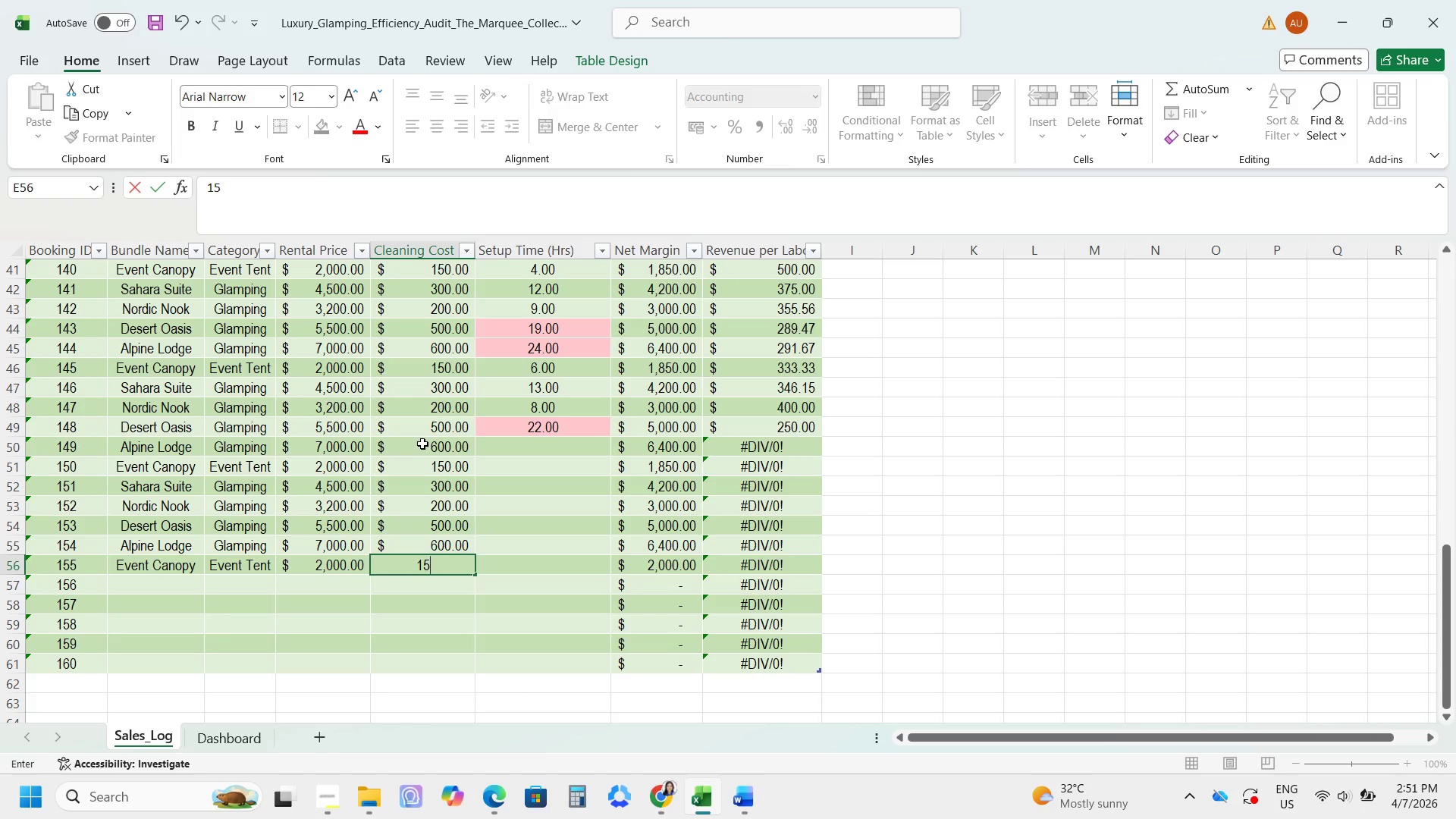 
key(Numpad0)
 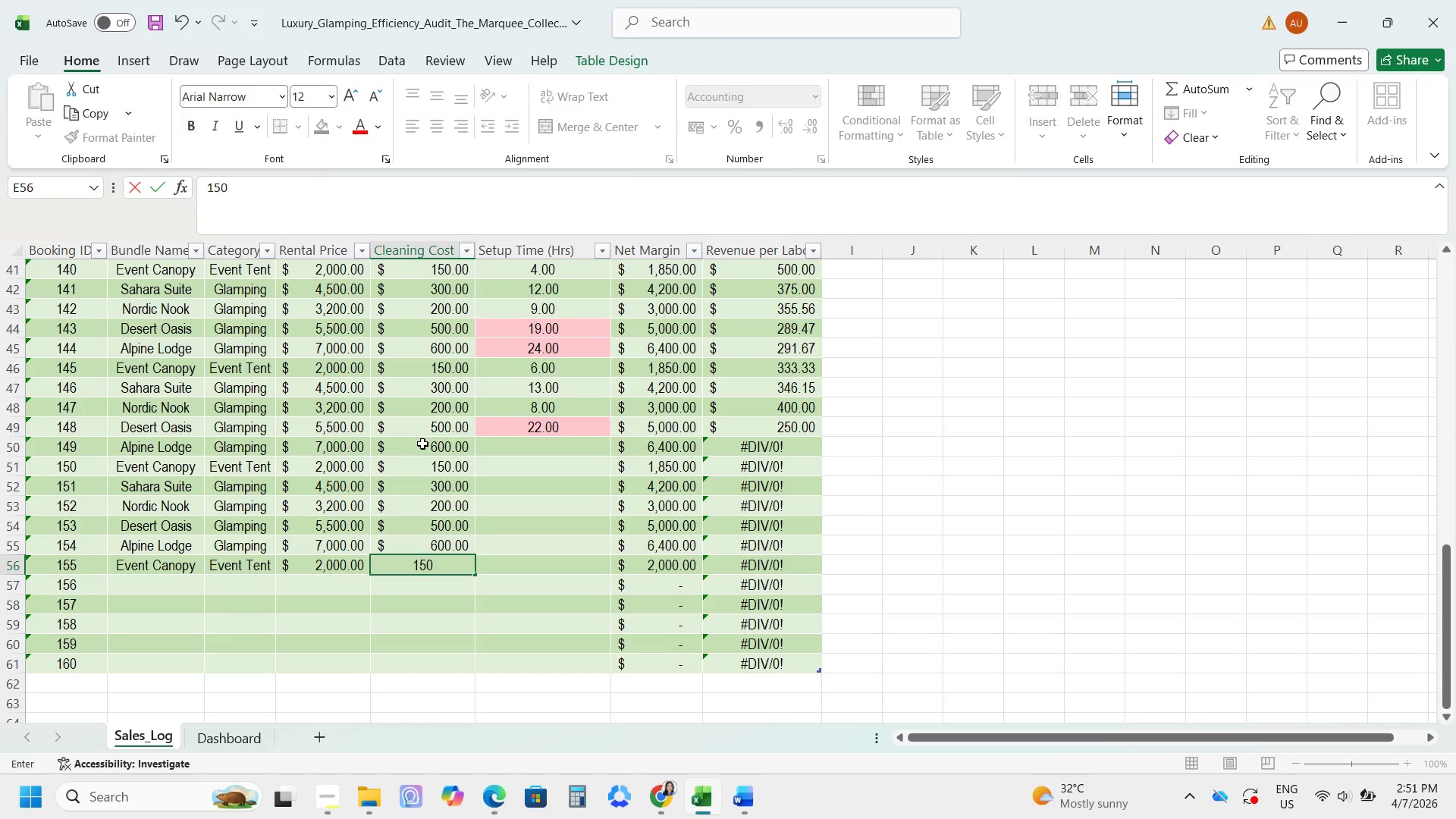 
key(NumpadEnter)
 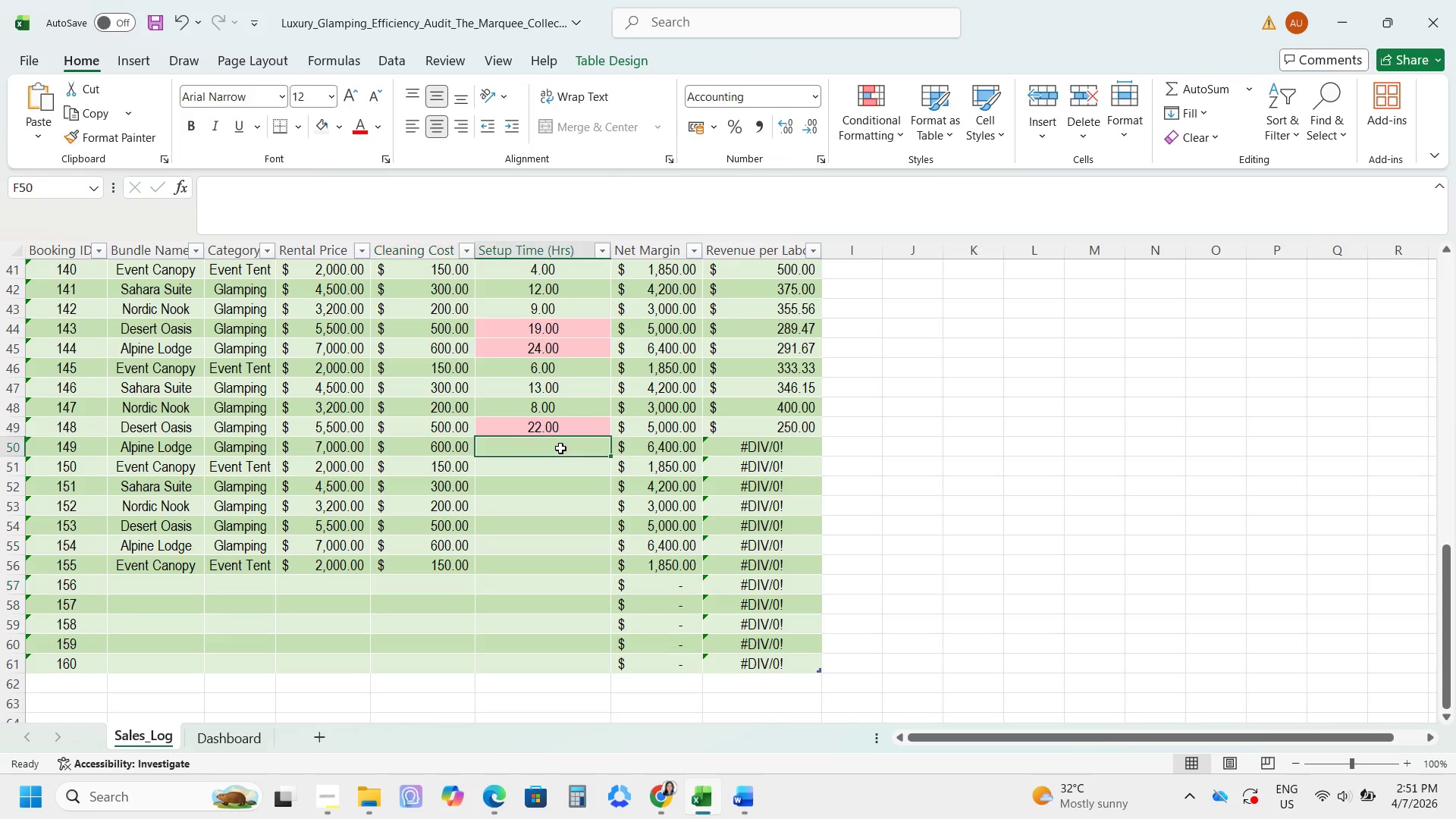 
key(Numpad2)
 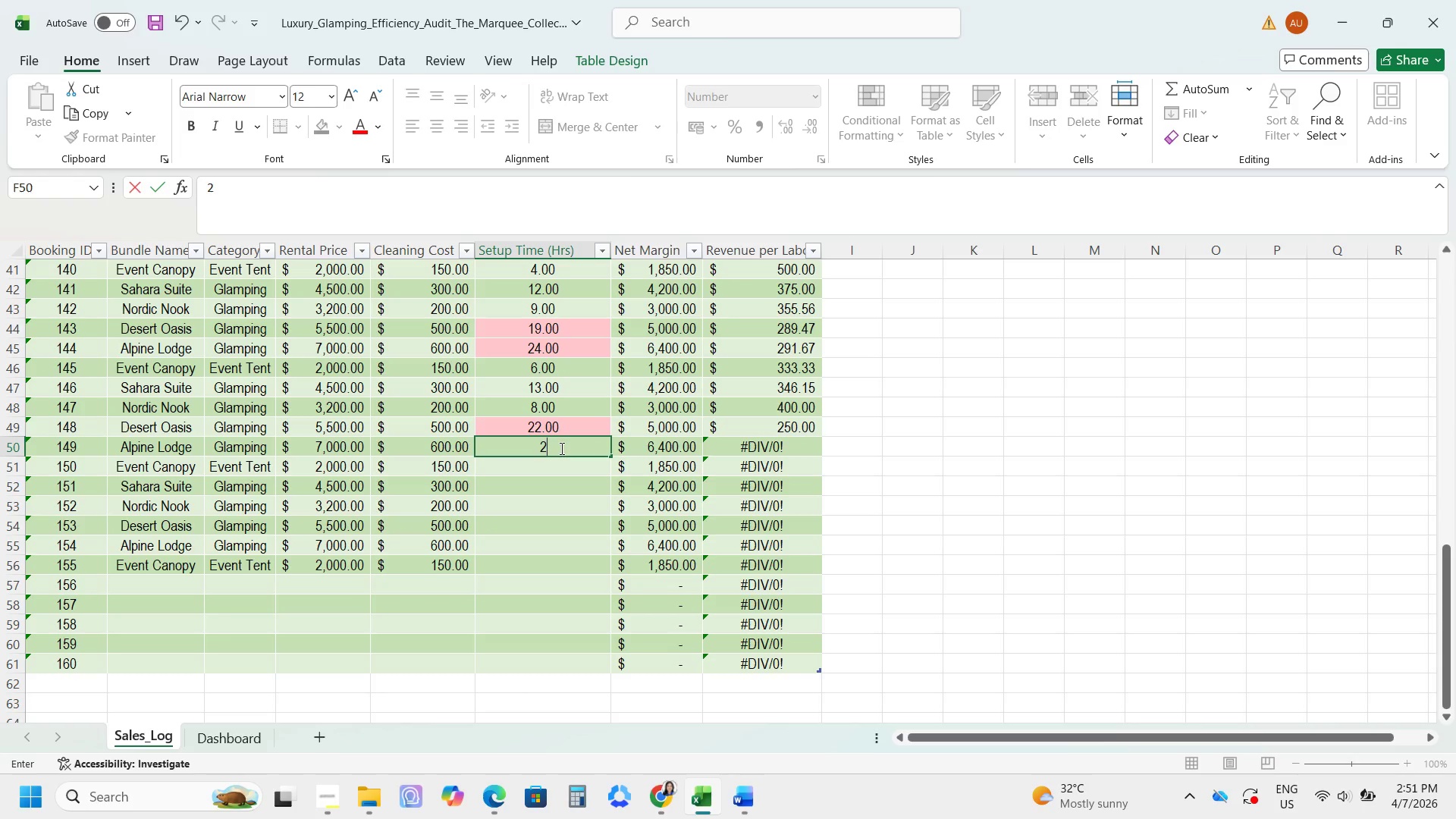 
key(Numpad7)
 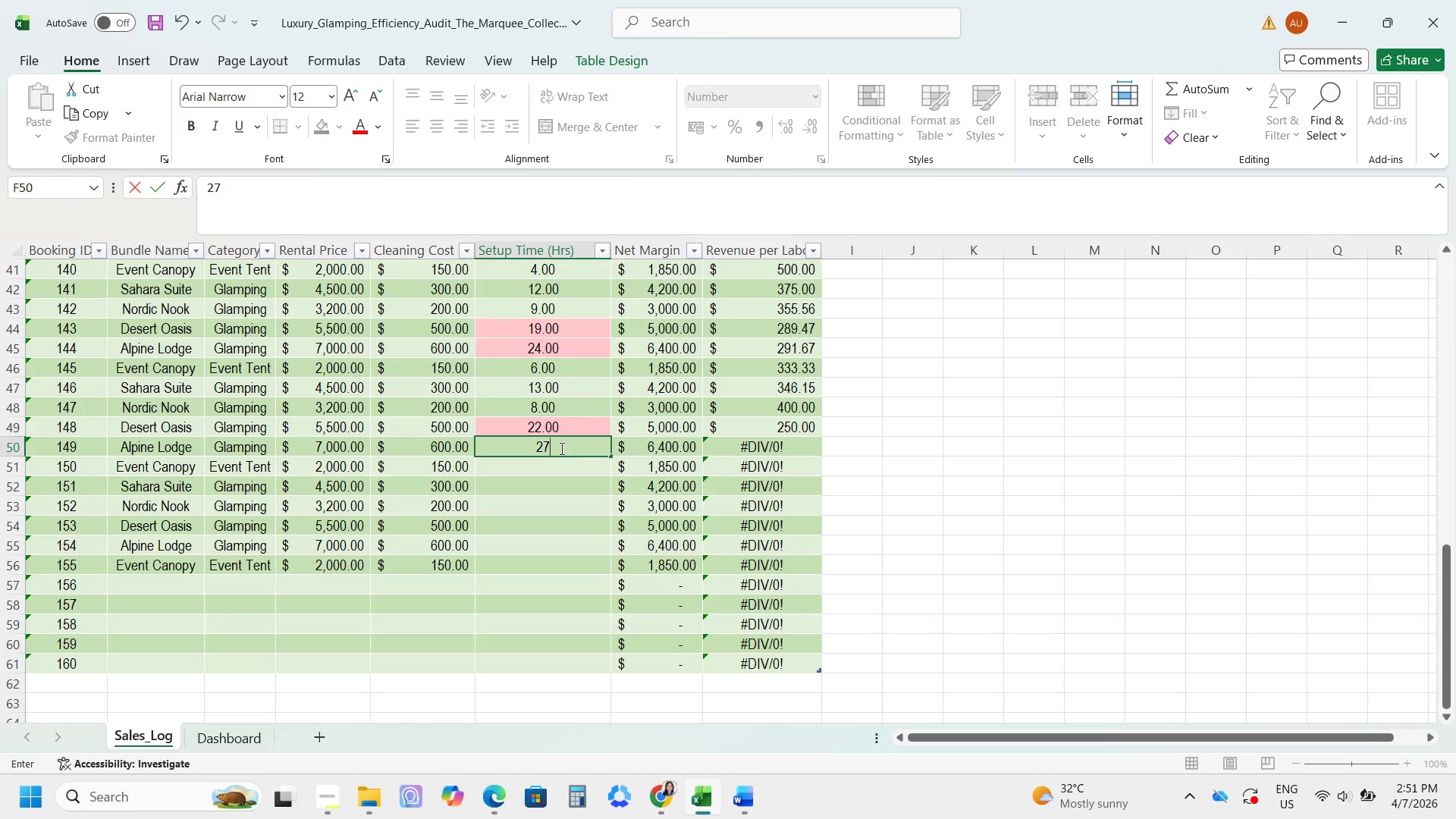 
key(NumpadEnter)
 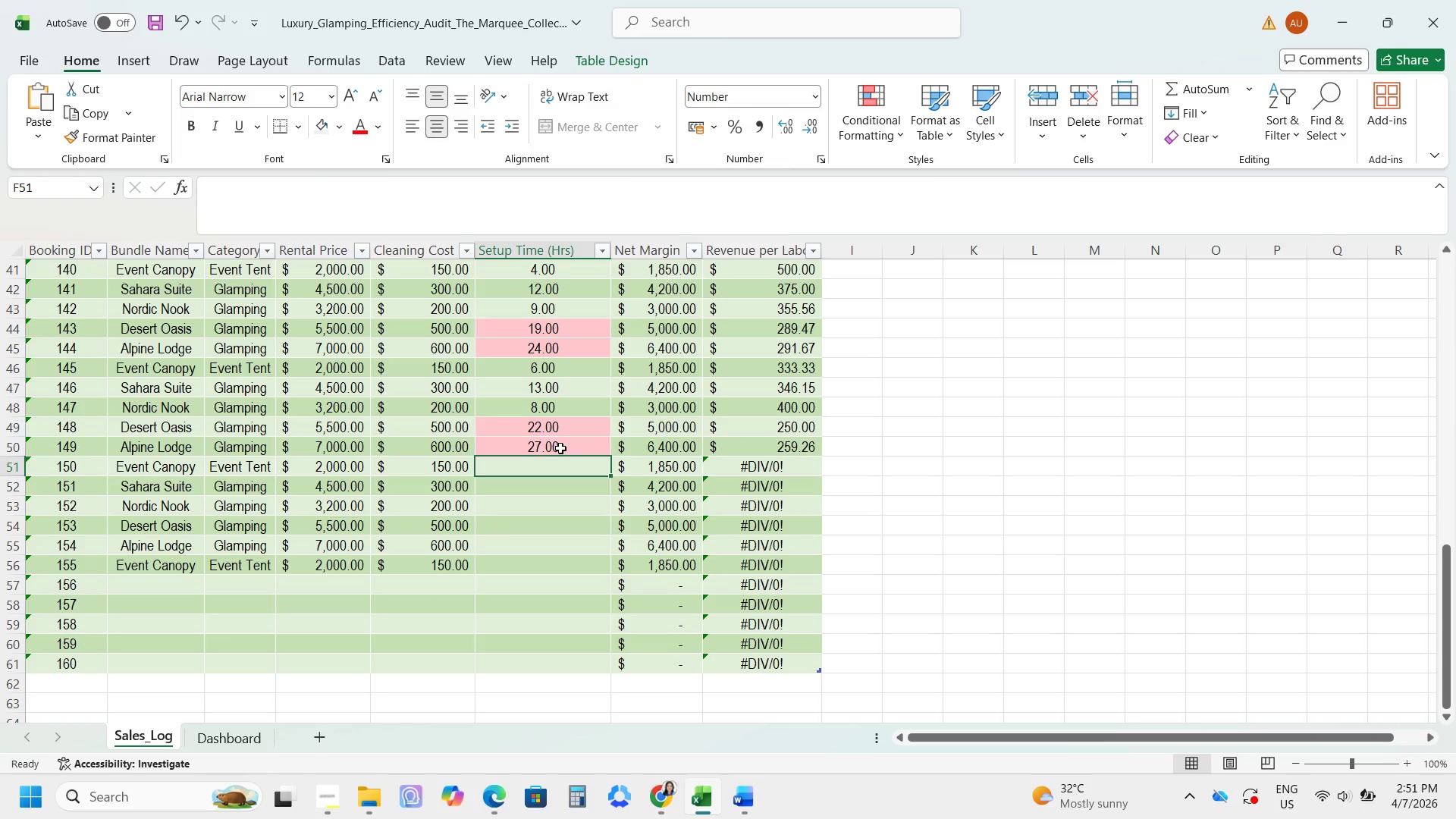 
key(Numpad4)
 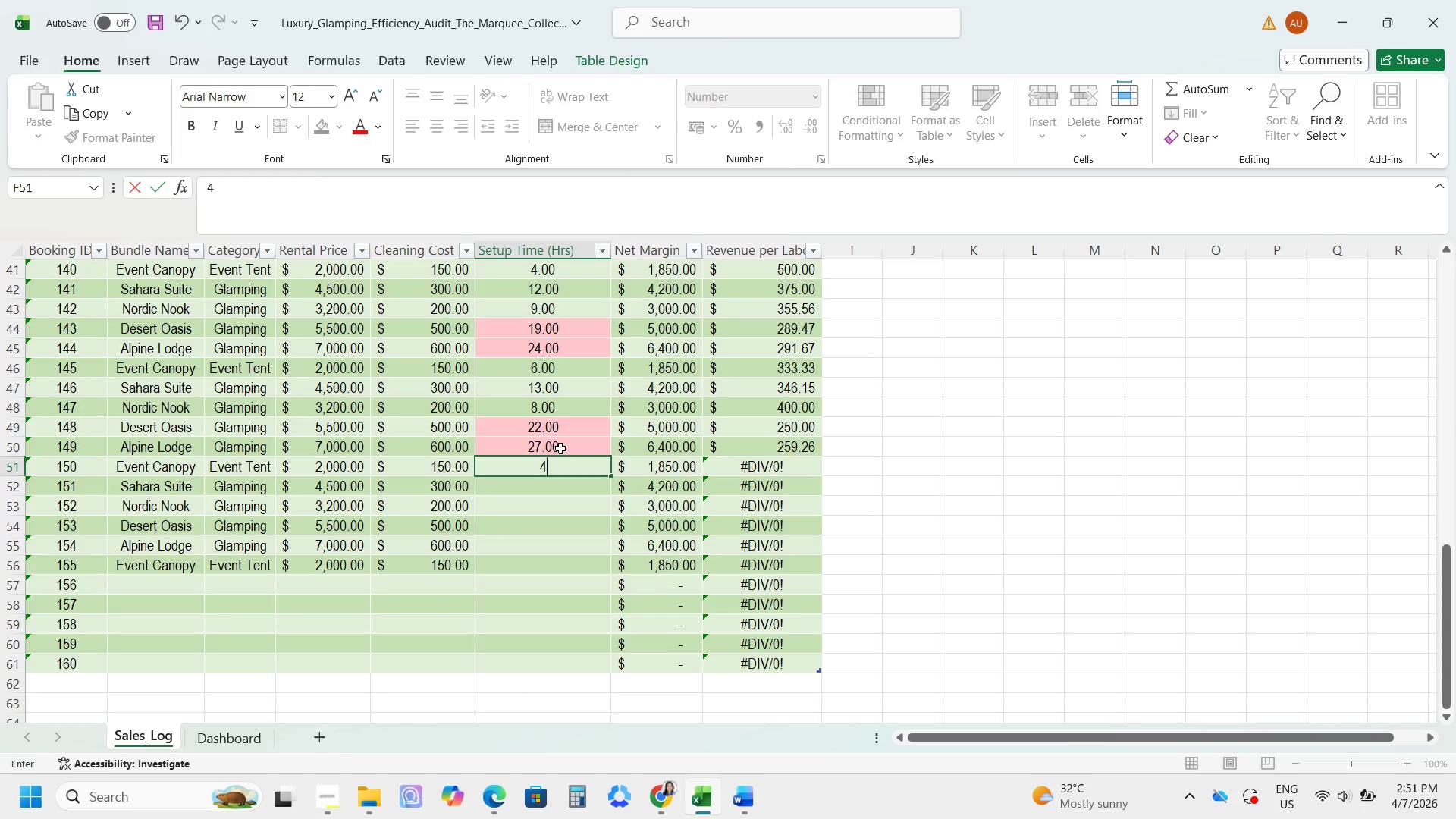 
key(NumpadEnter)
 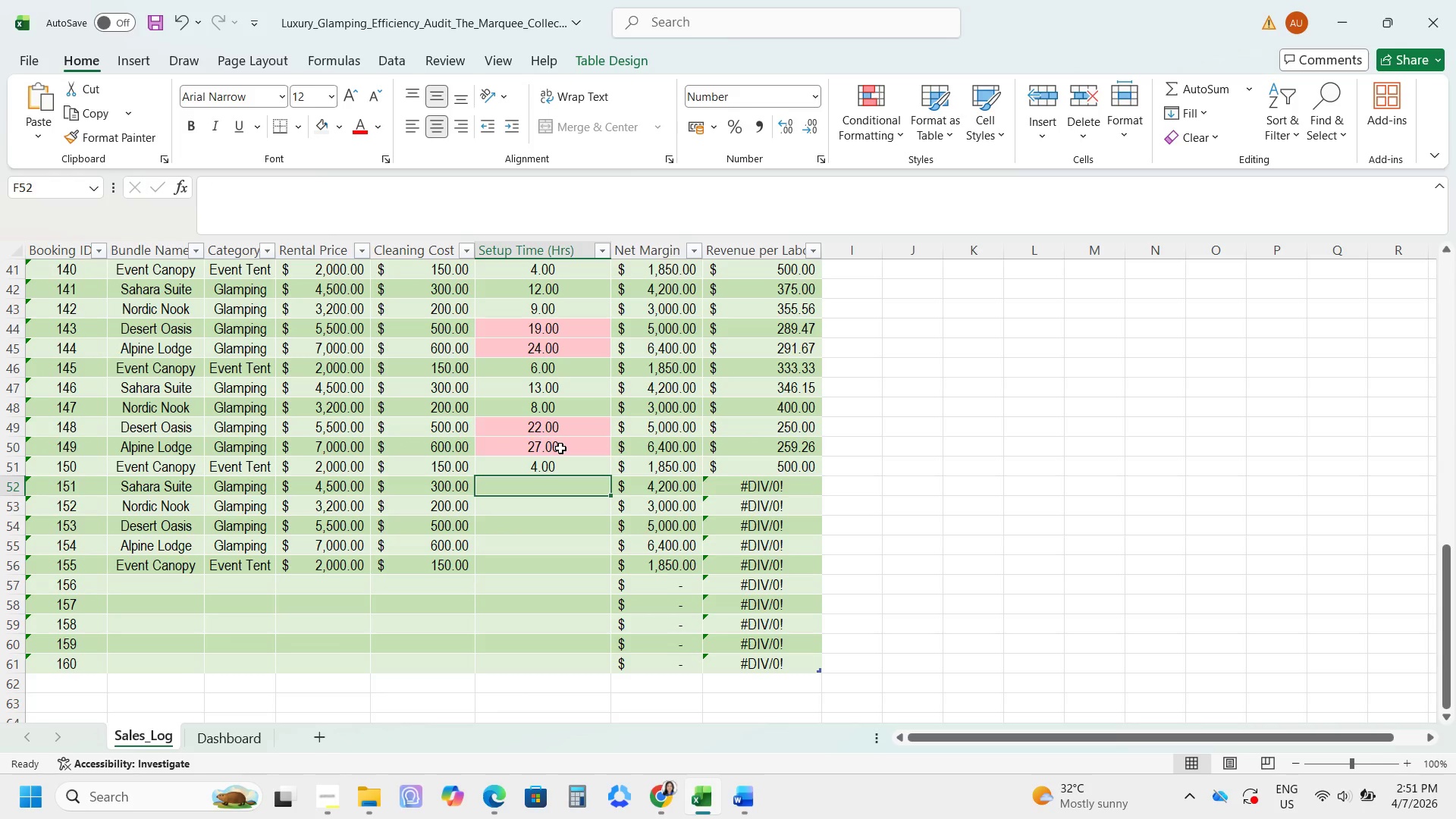 
key(Numpad1)
 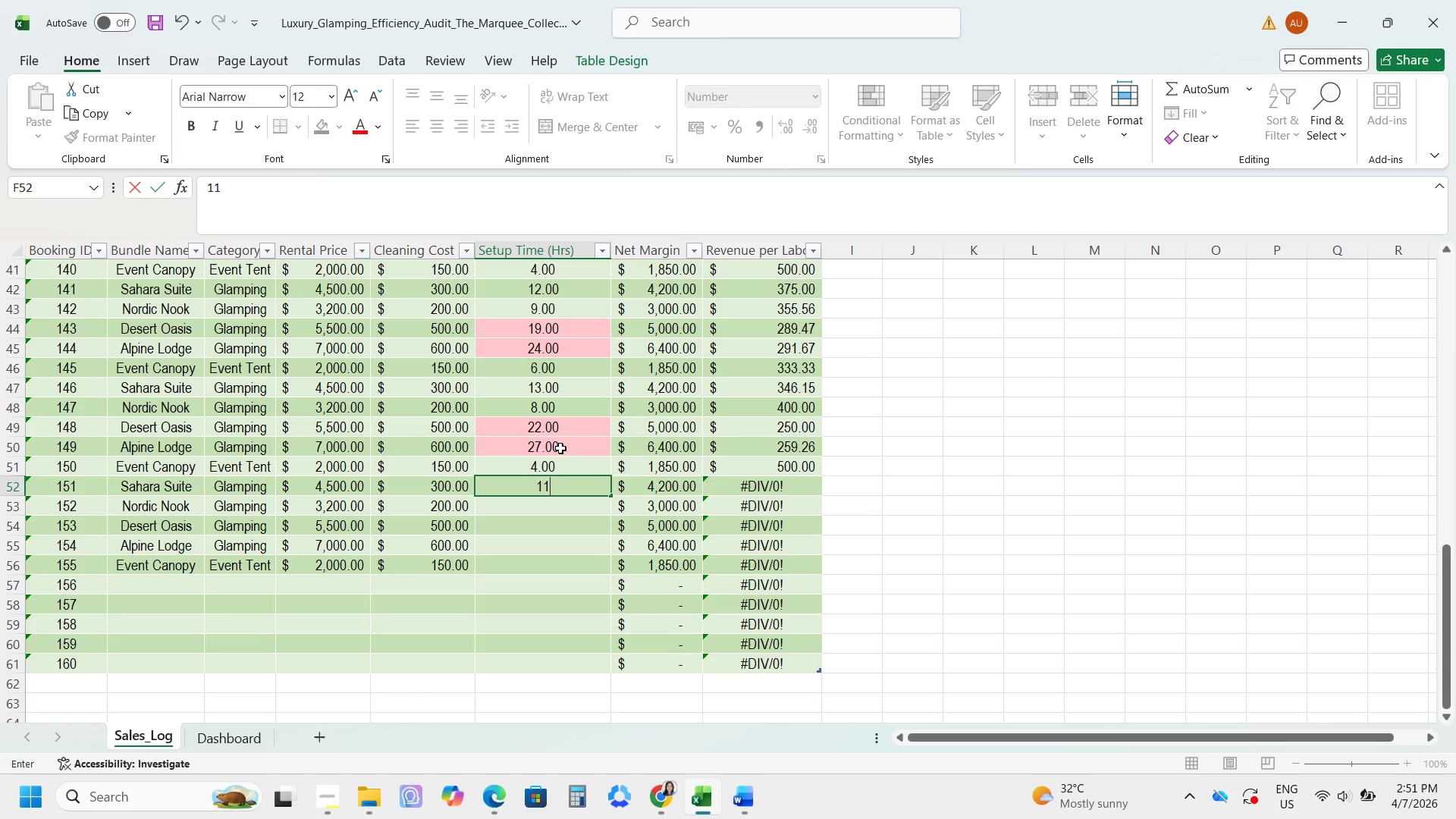 
key(Numpad1)
 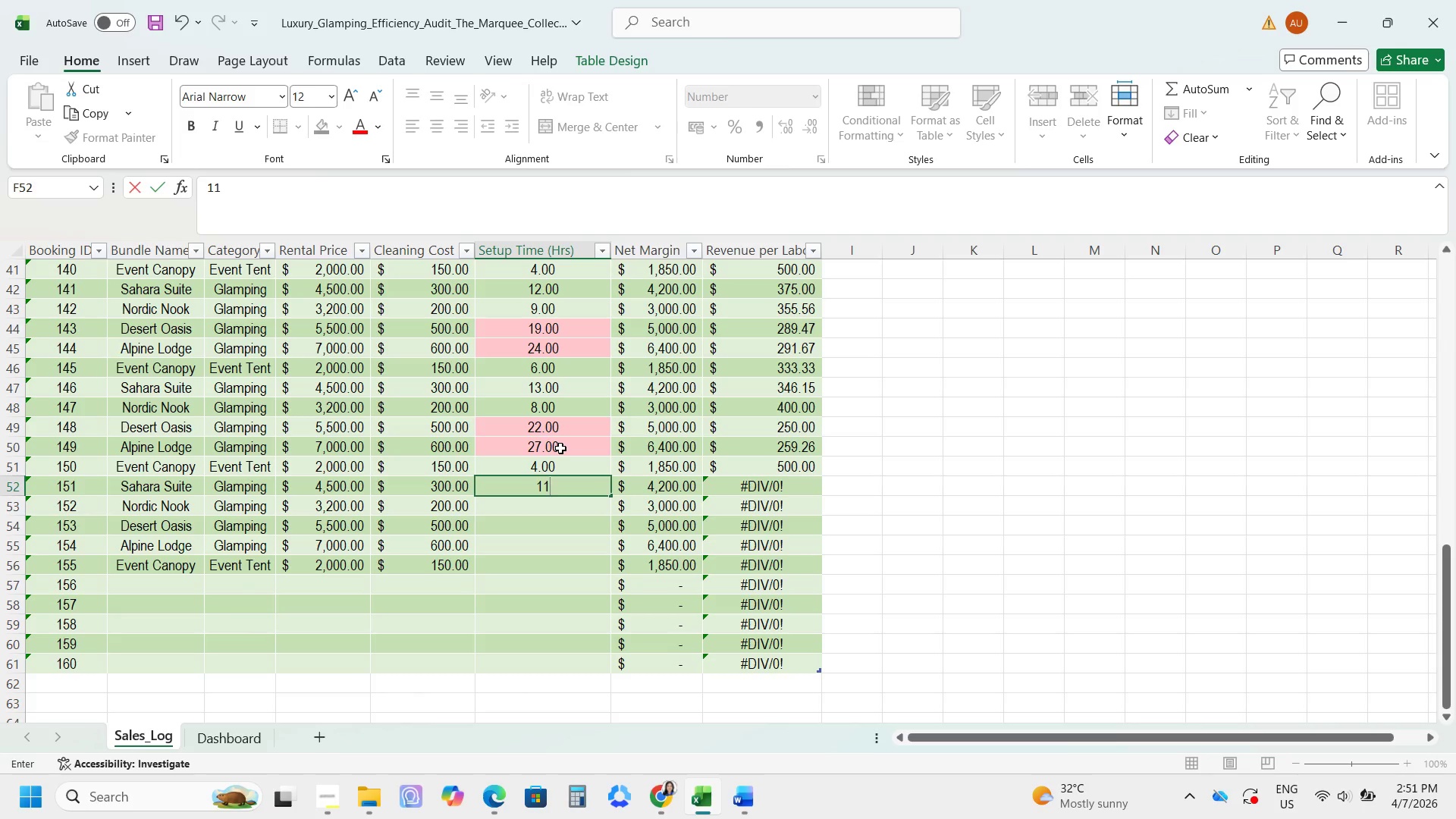 
key(NumpadEnter)
 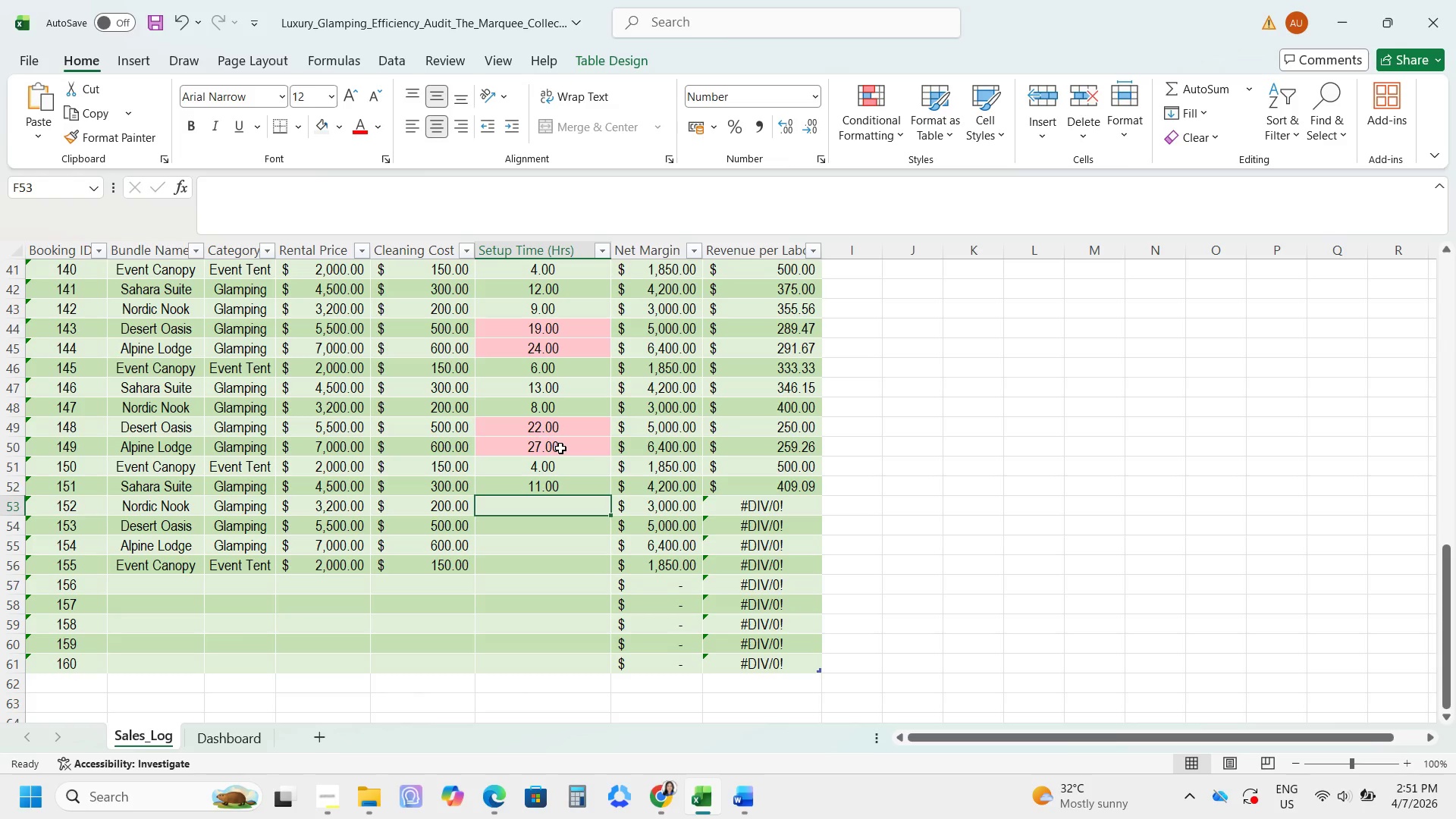 
key(Numpad7)
 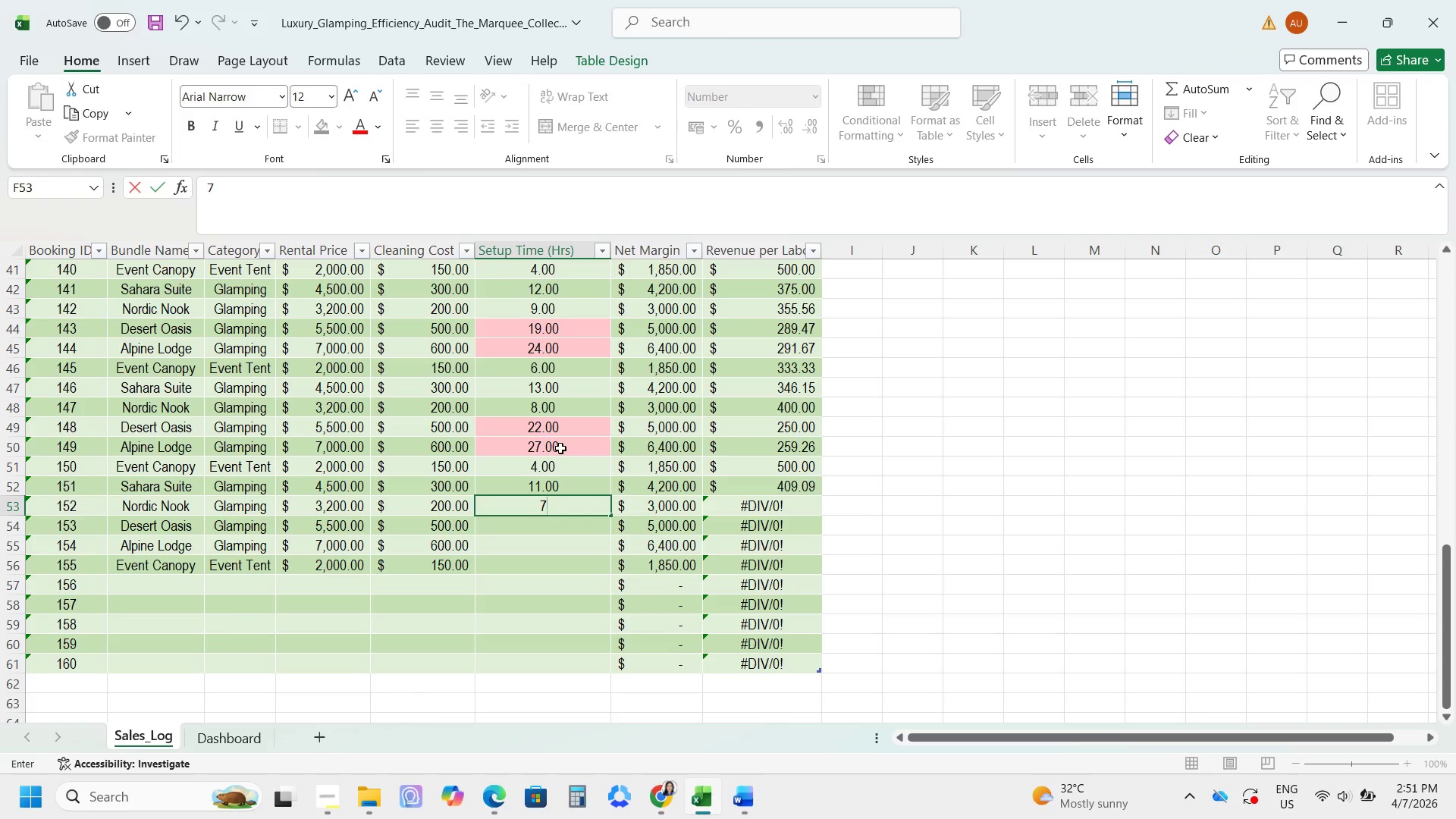 
key(NumpadEnter)
 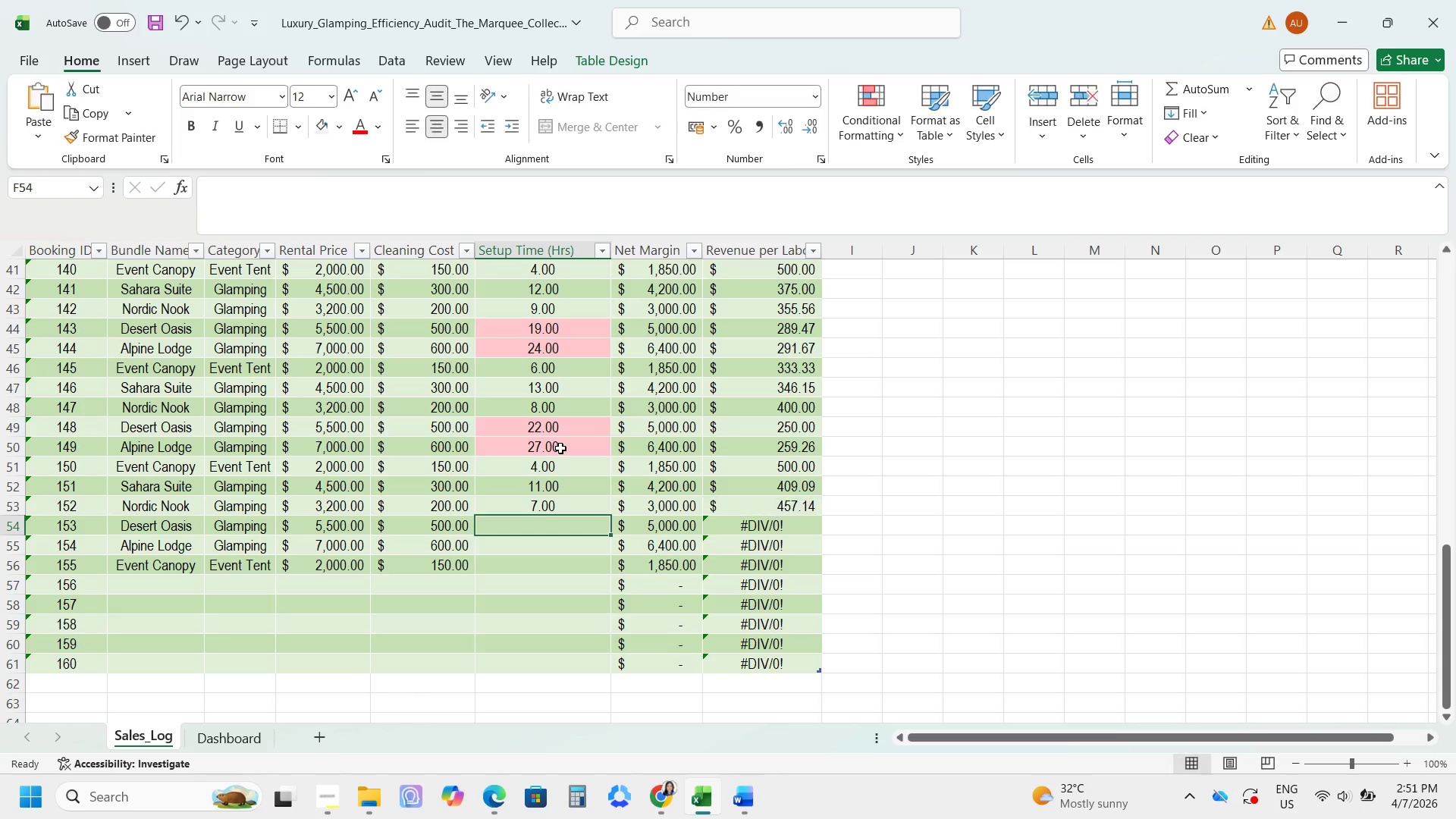 
key(Numpad2)
 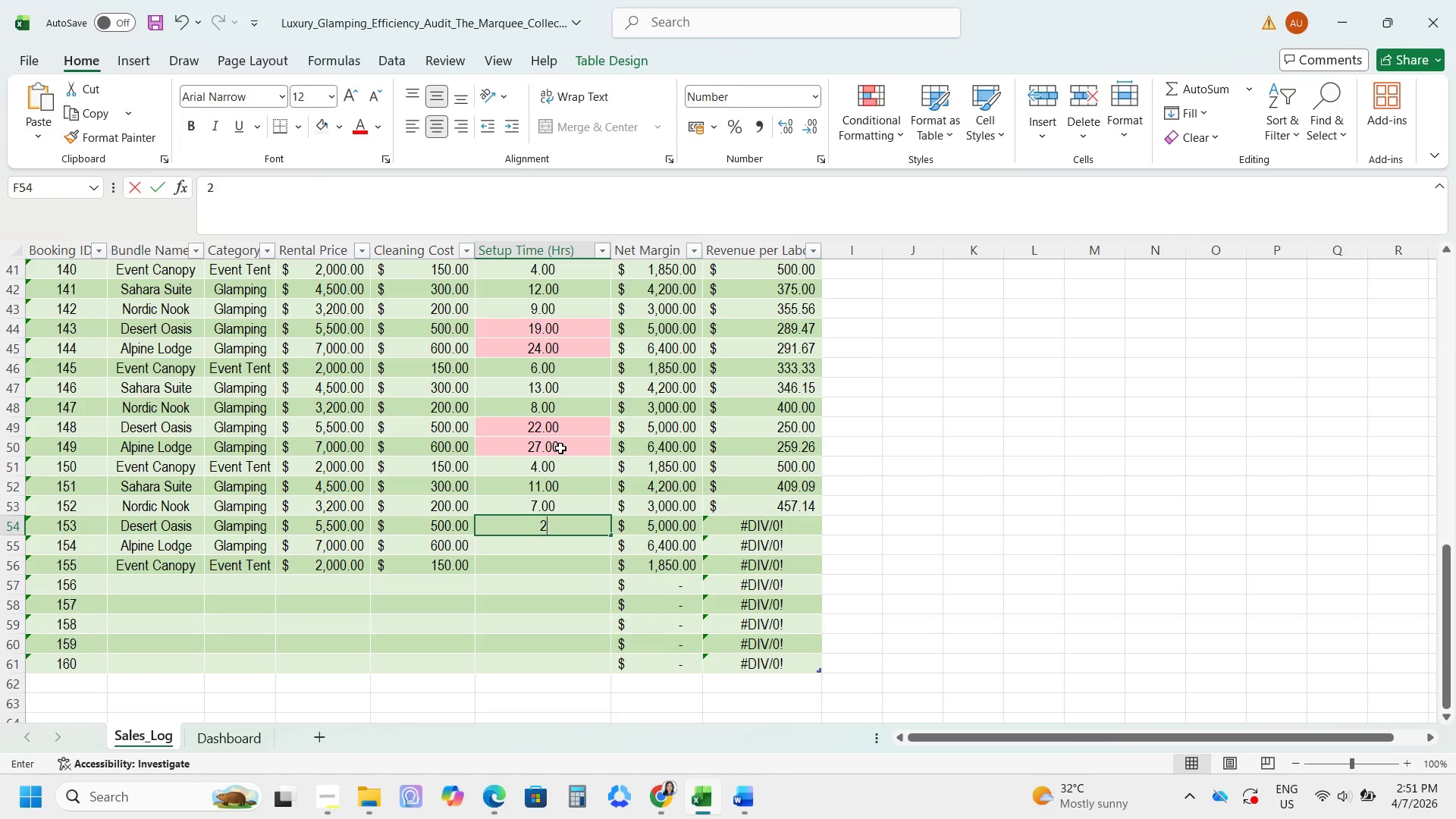 
key(Numpad0)
 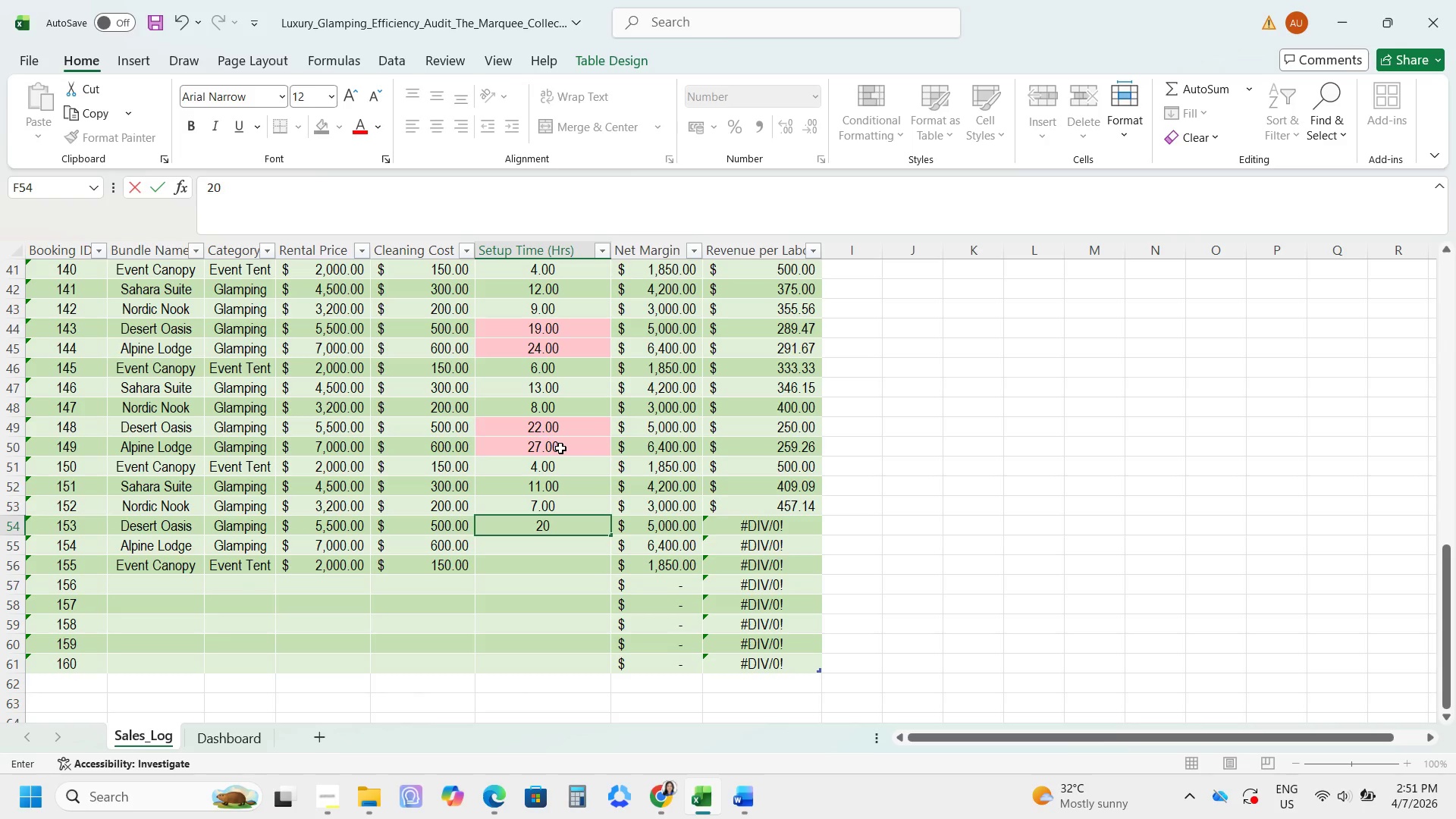 
key(NumpadEnter)
 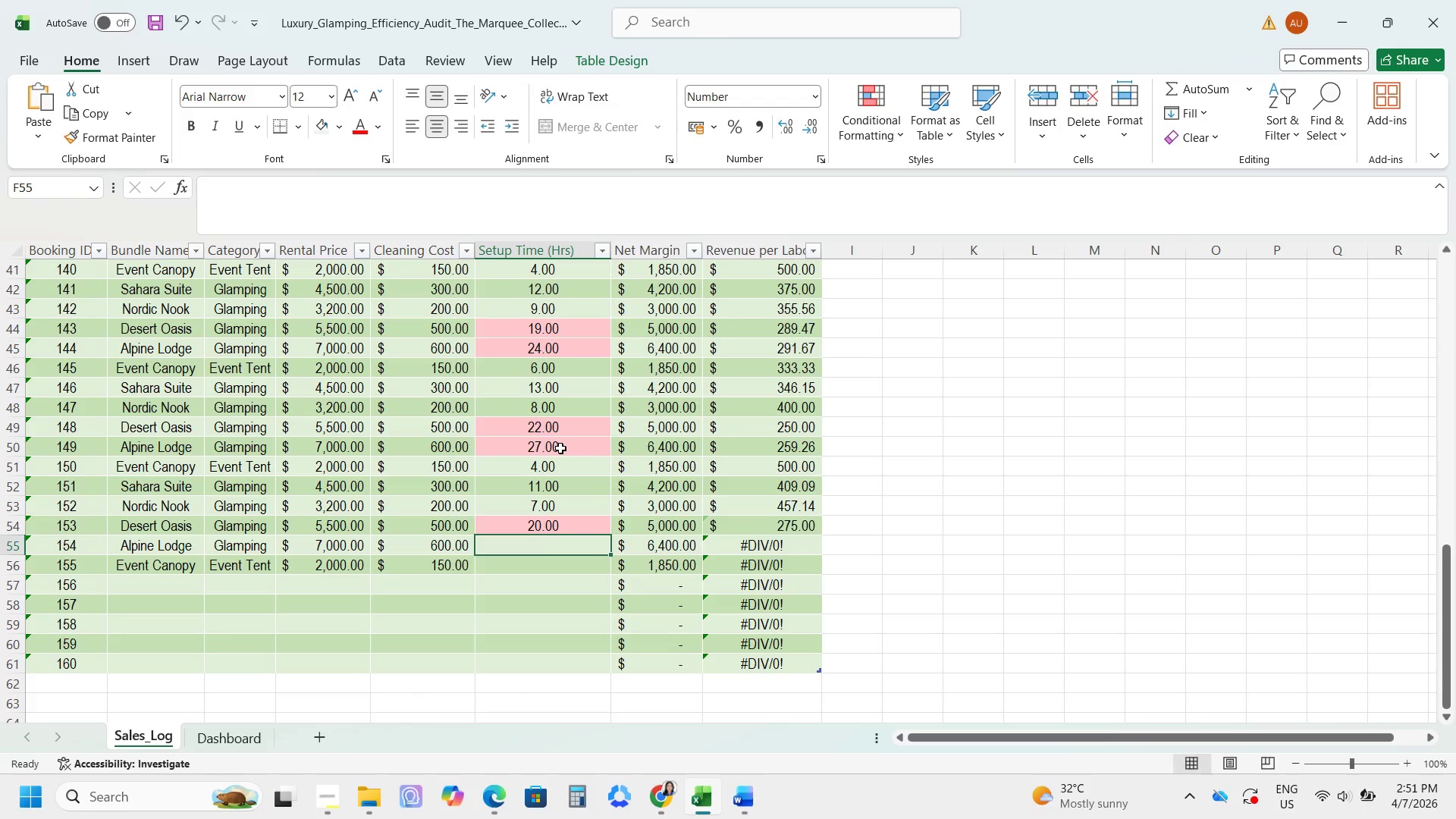 
key(Numpad2)
 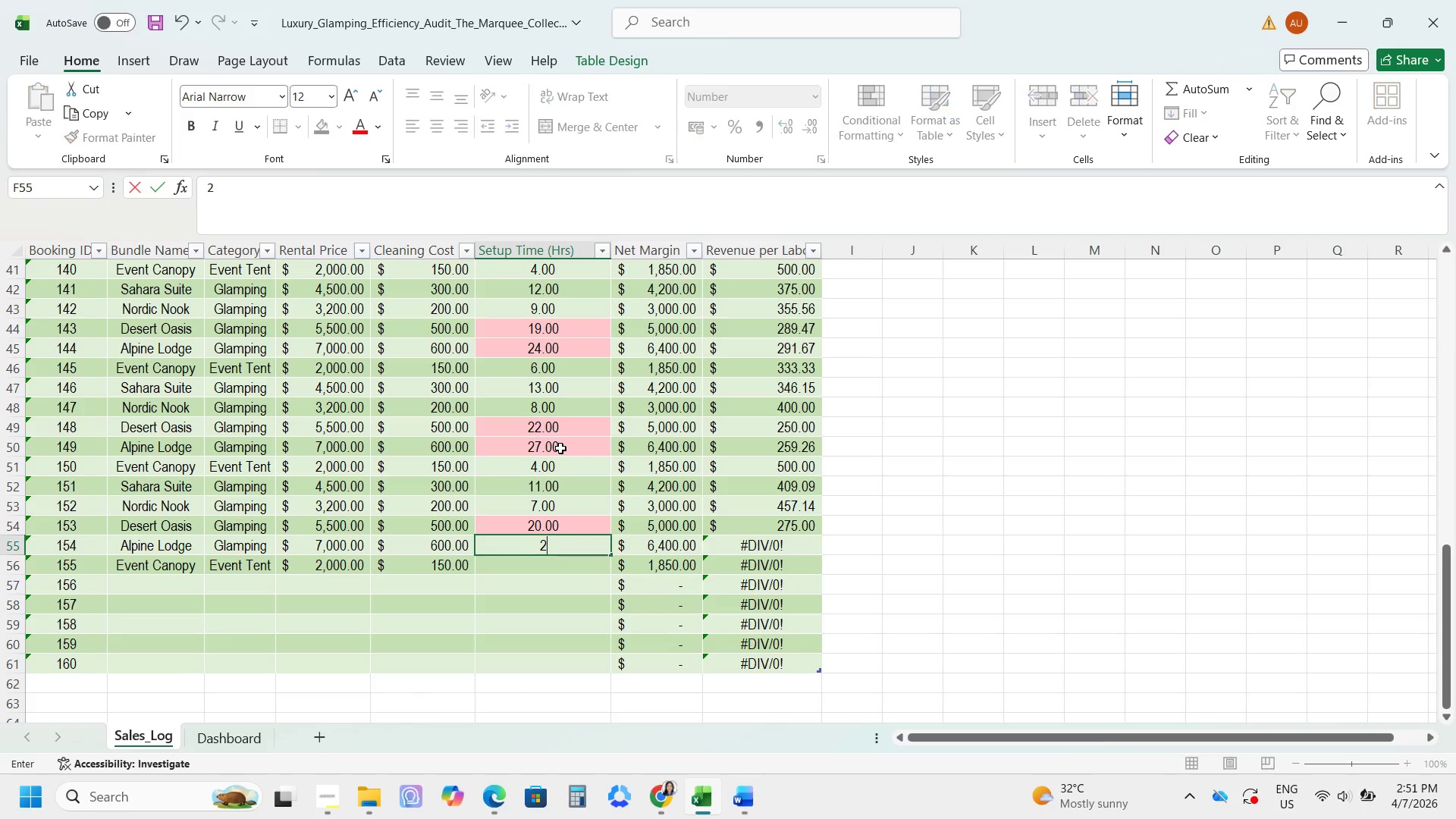 
key(Numpad5)
 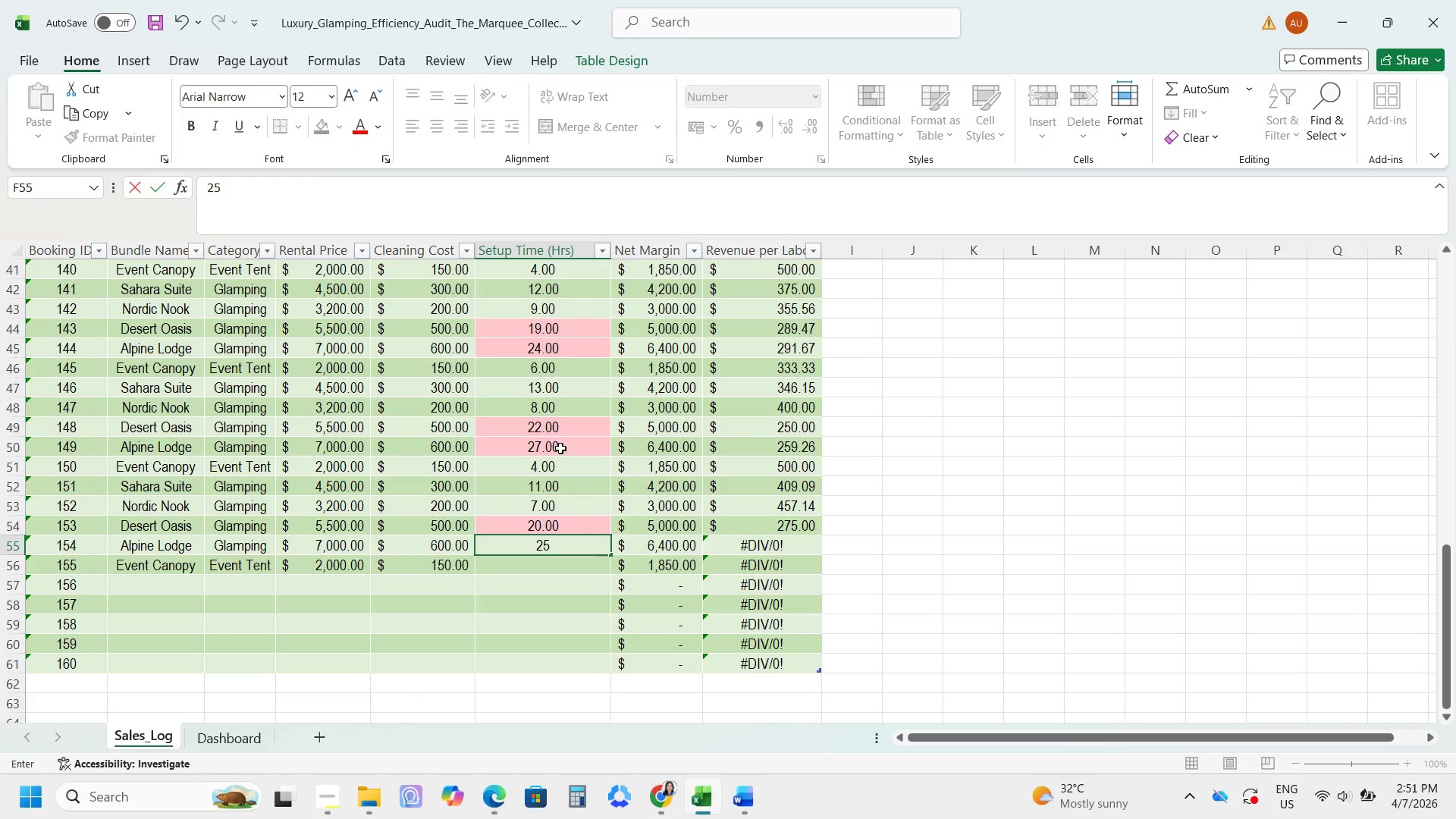 
key(NumpadEnter)
 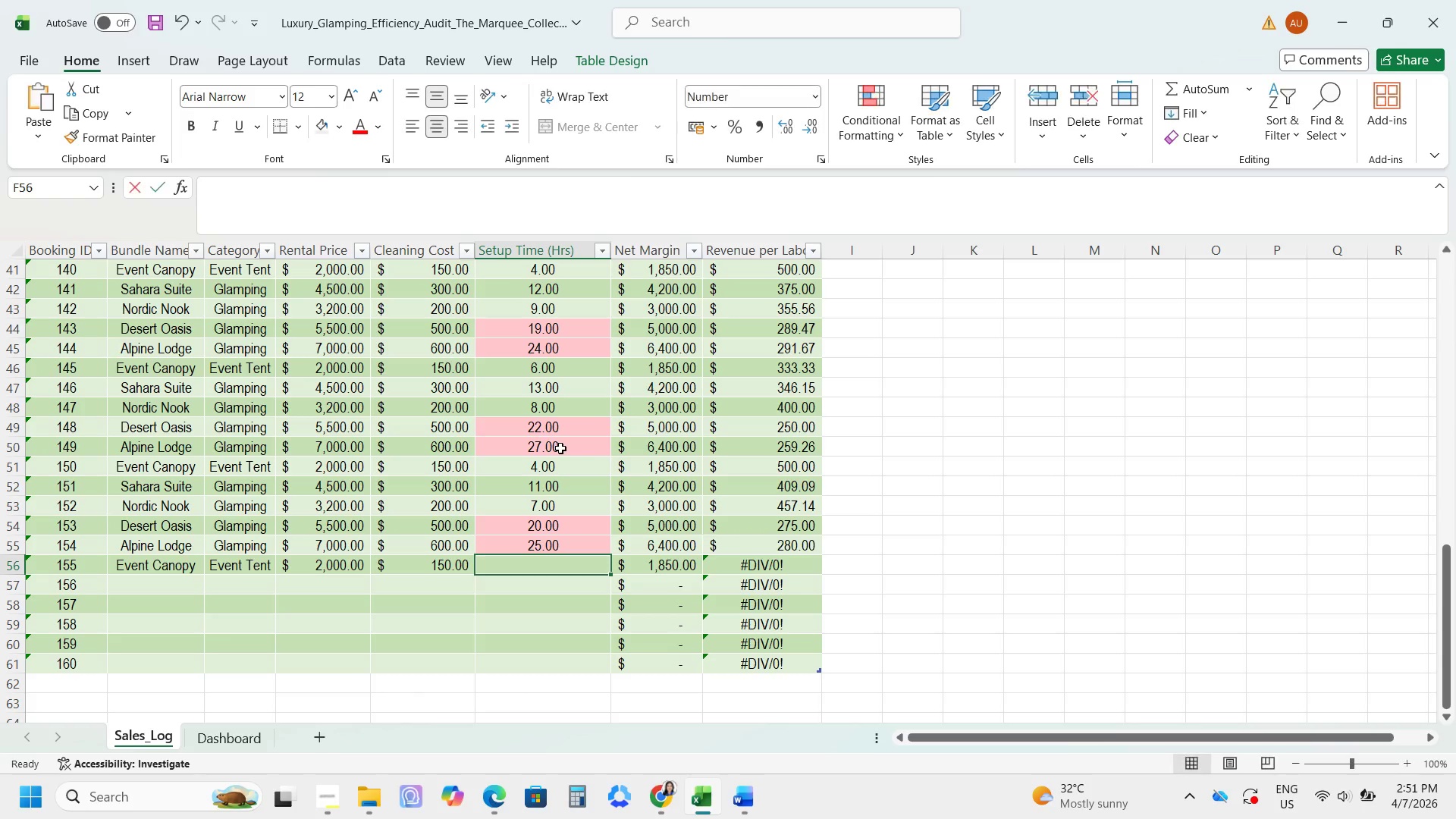 
key(Numpad5)
 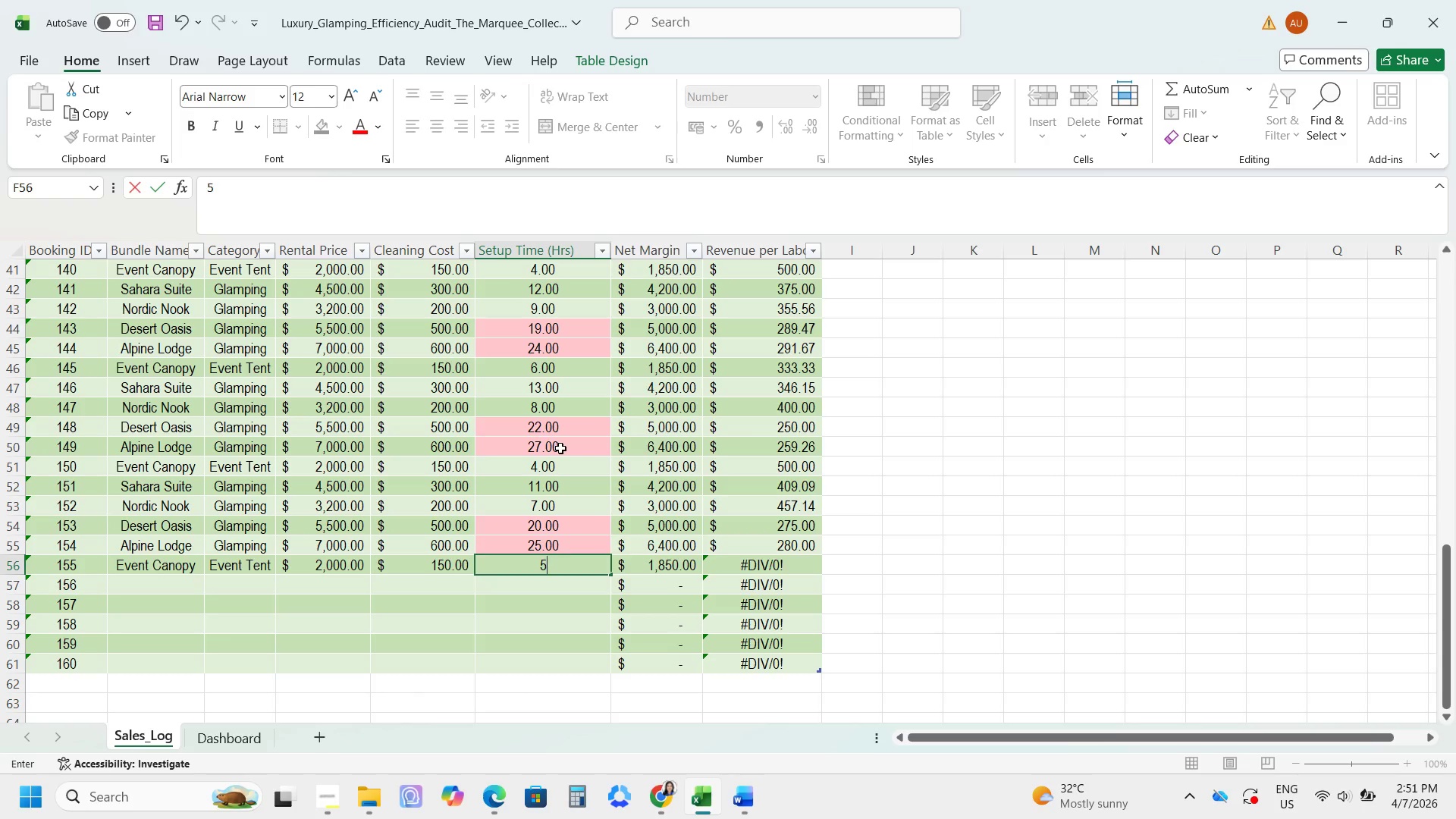 
key(NumpadEnter)
 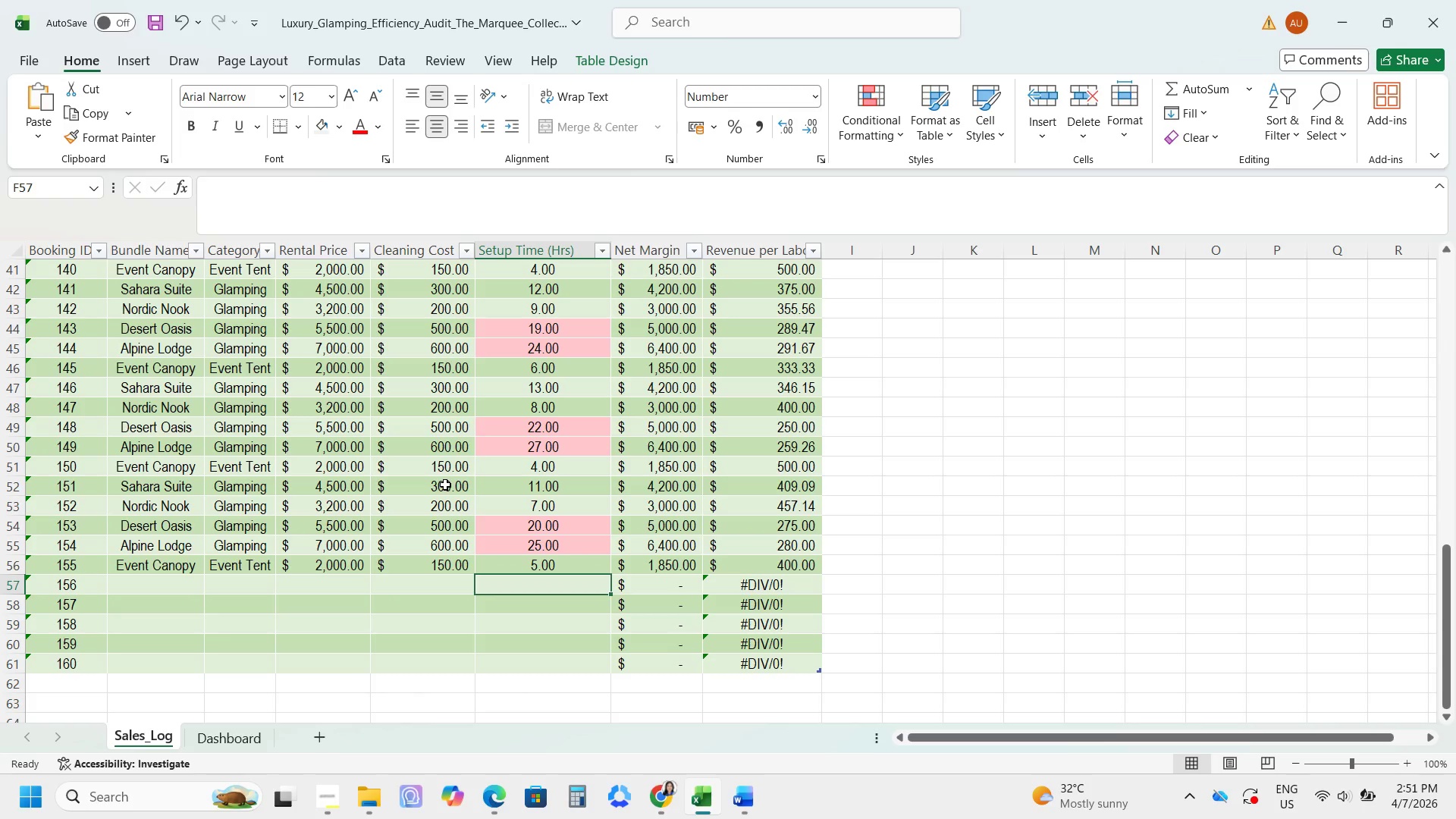 
wait(7.61)
 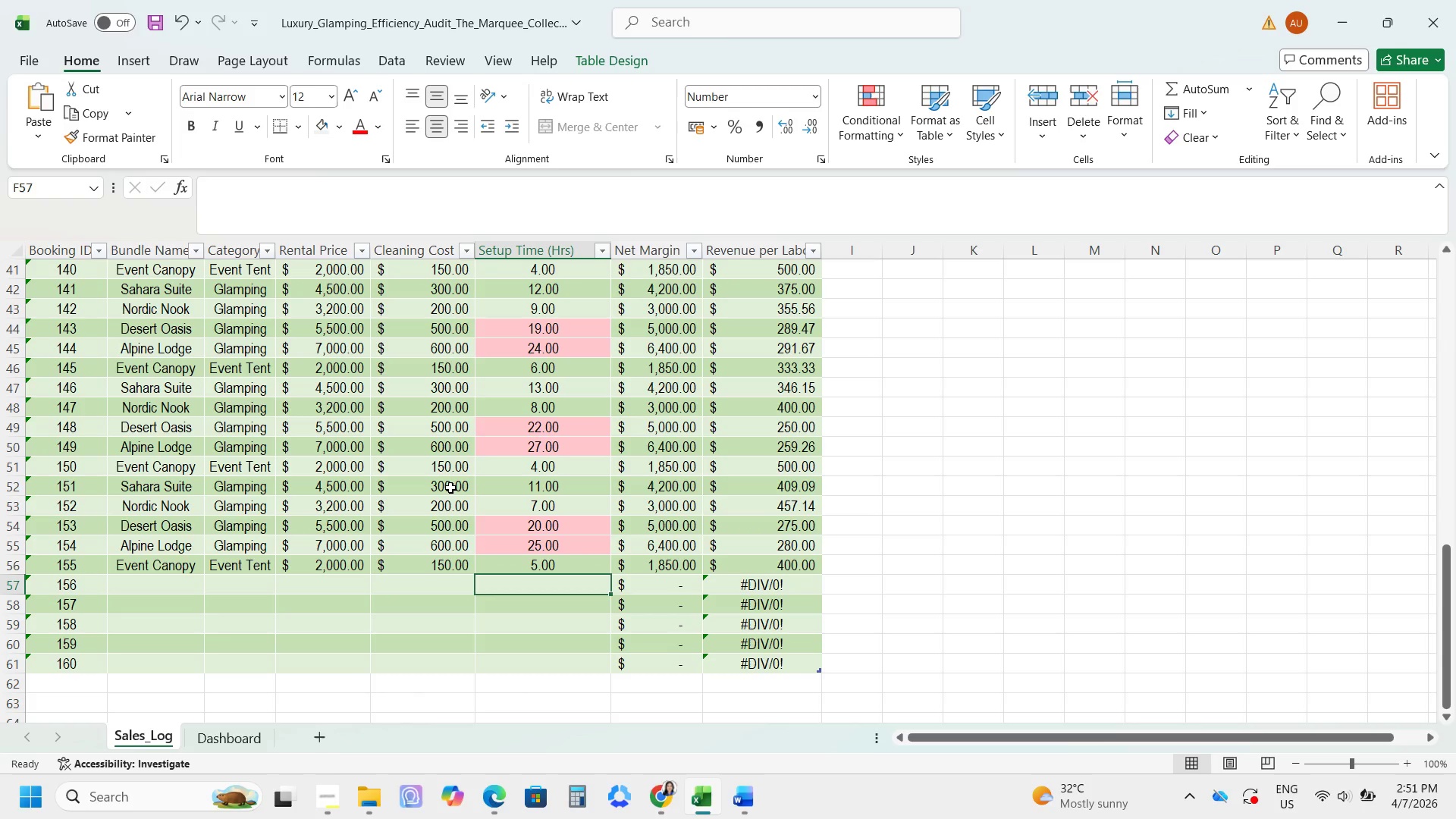 
left_click([130, 577])
 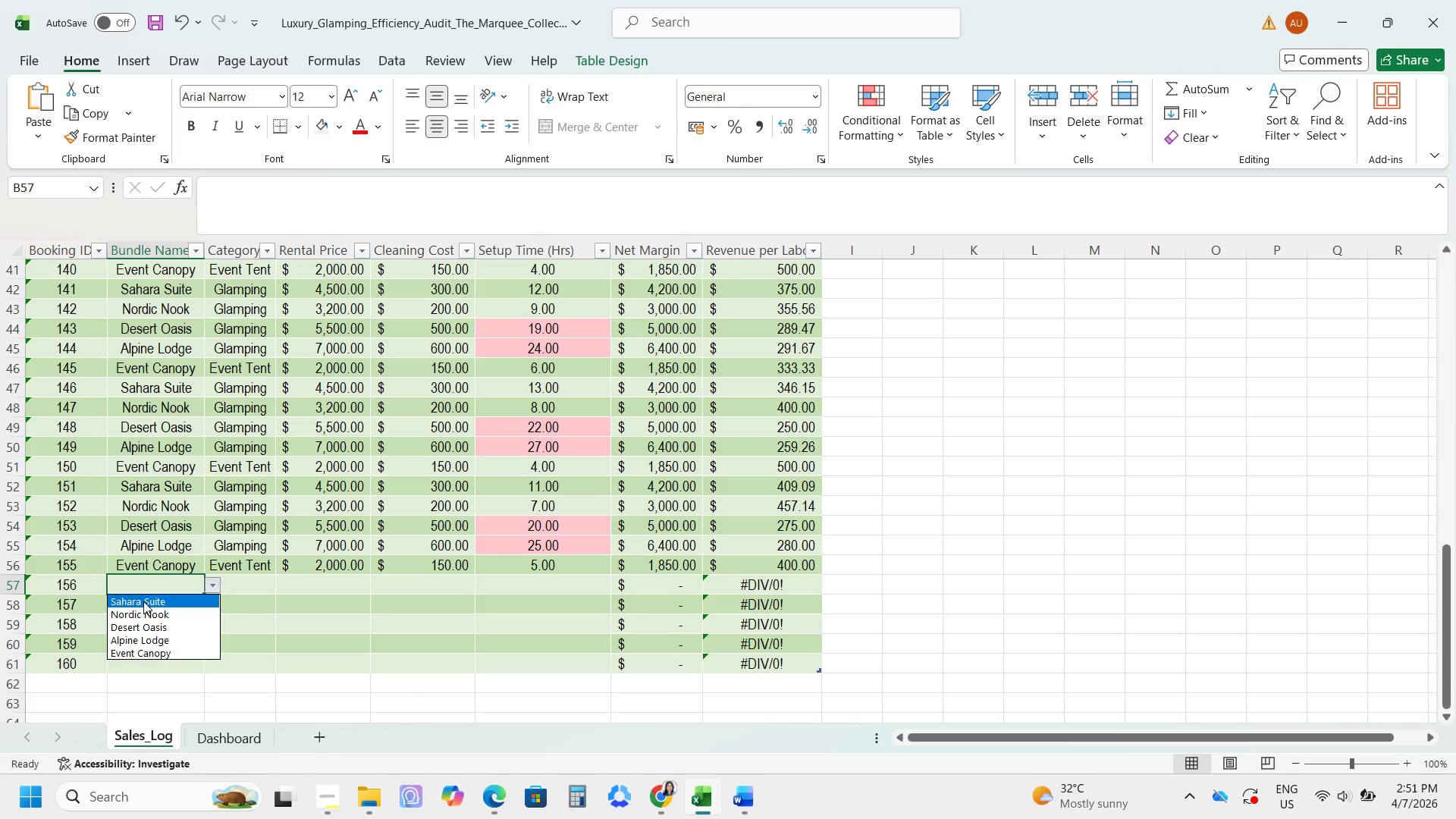 
double_click([180, 596])
 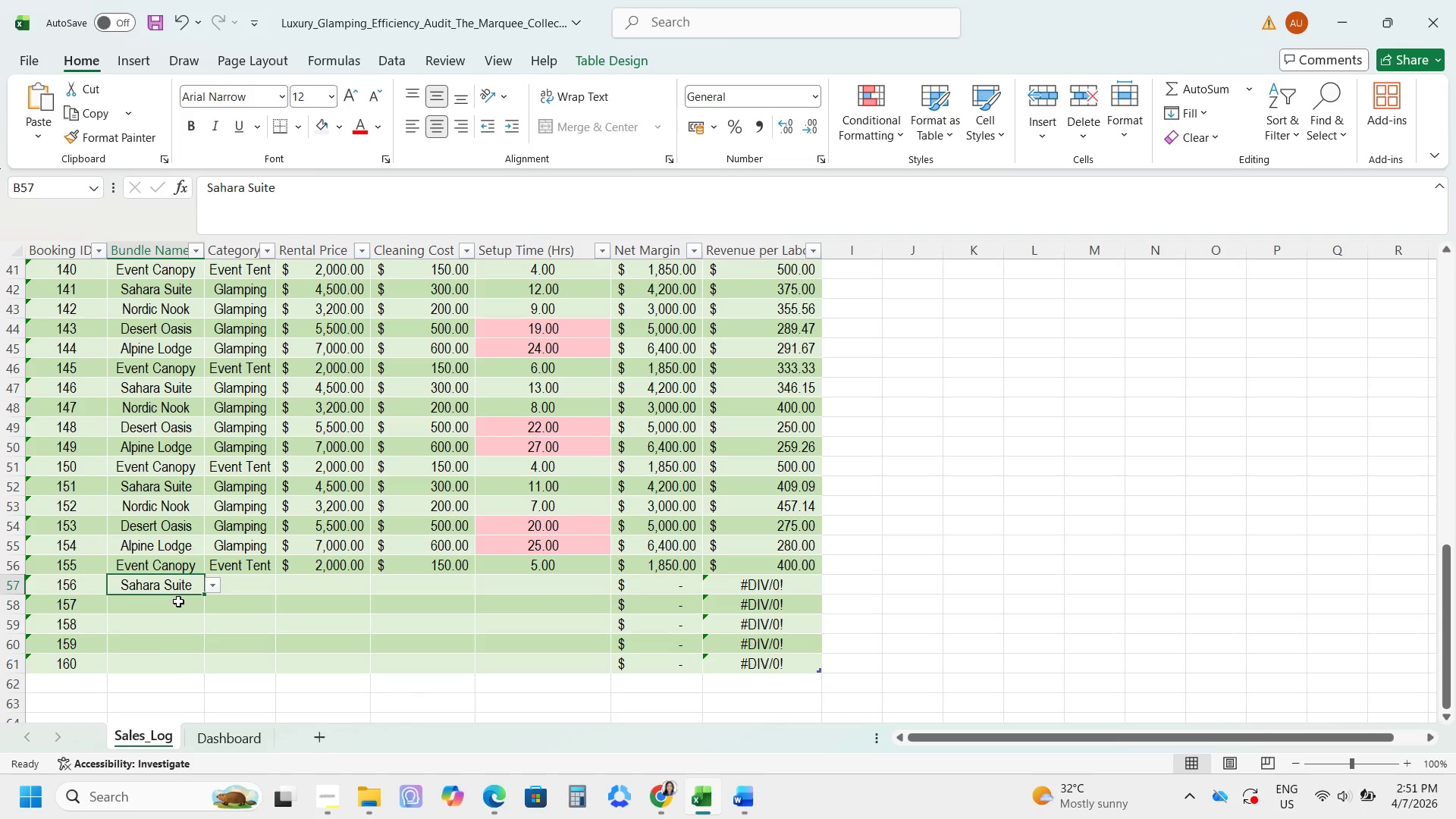 
triple_click([178, 602])
 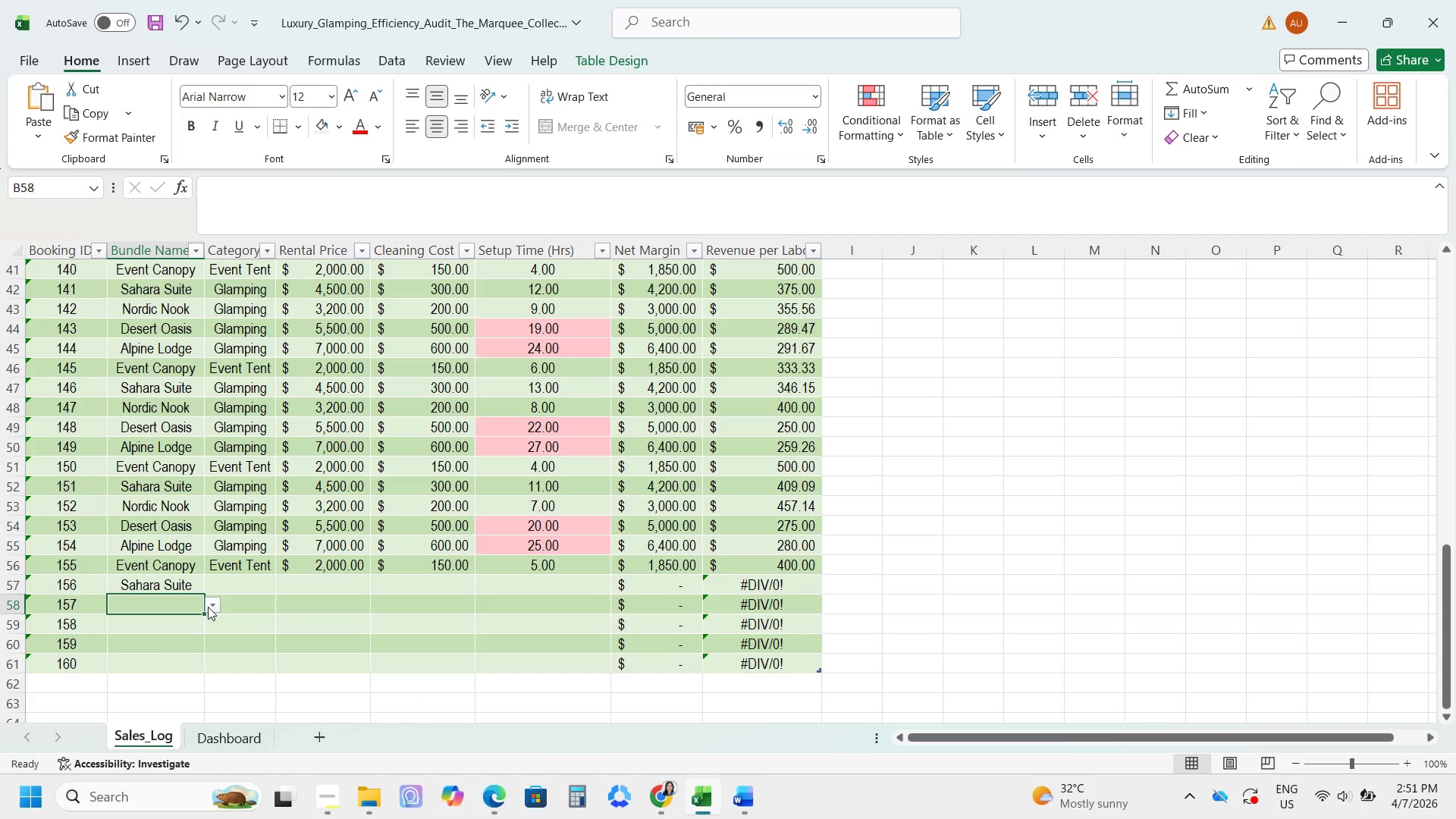 
left_click([209, 607])
 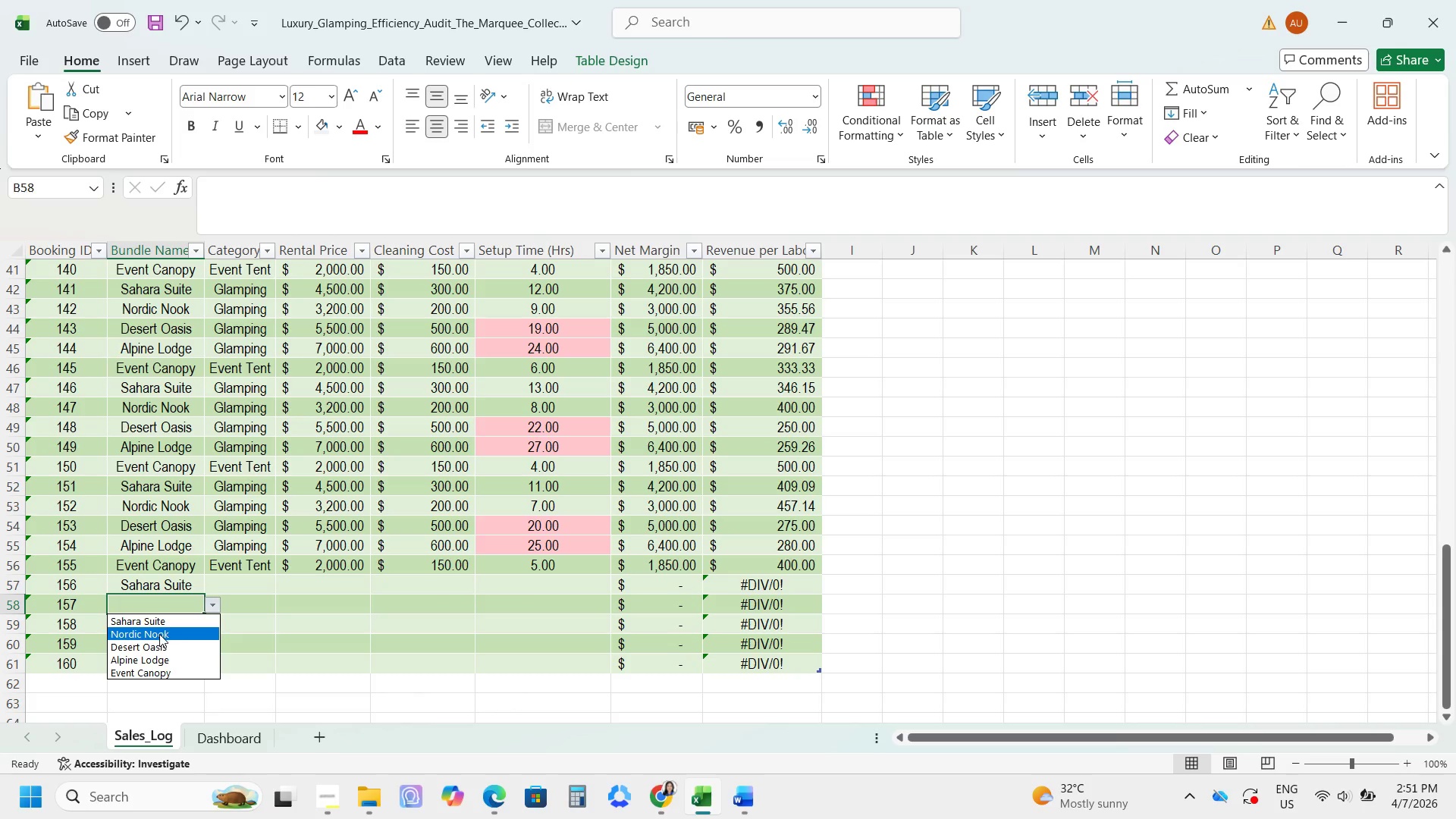 
left_click([159, 634])
 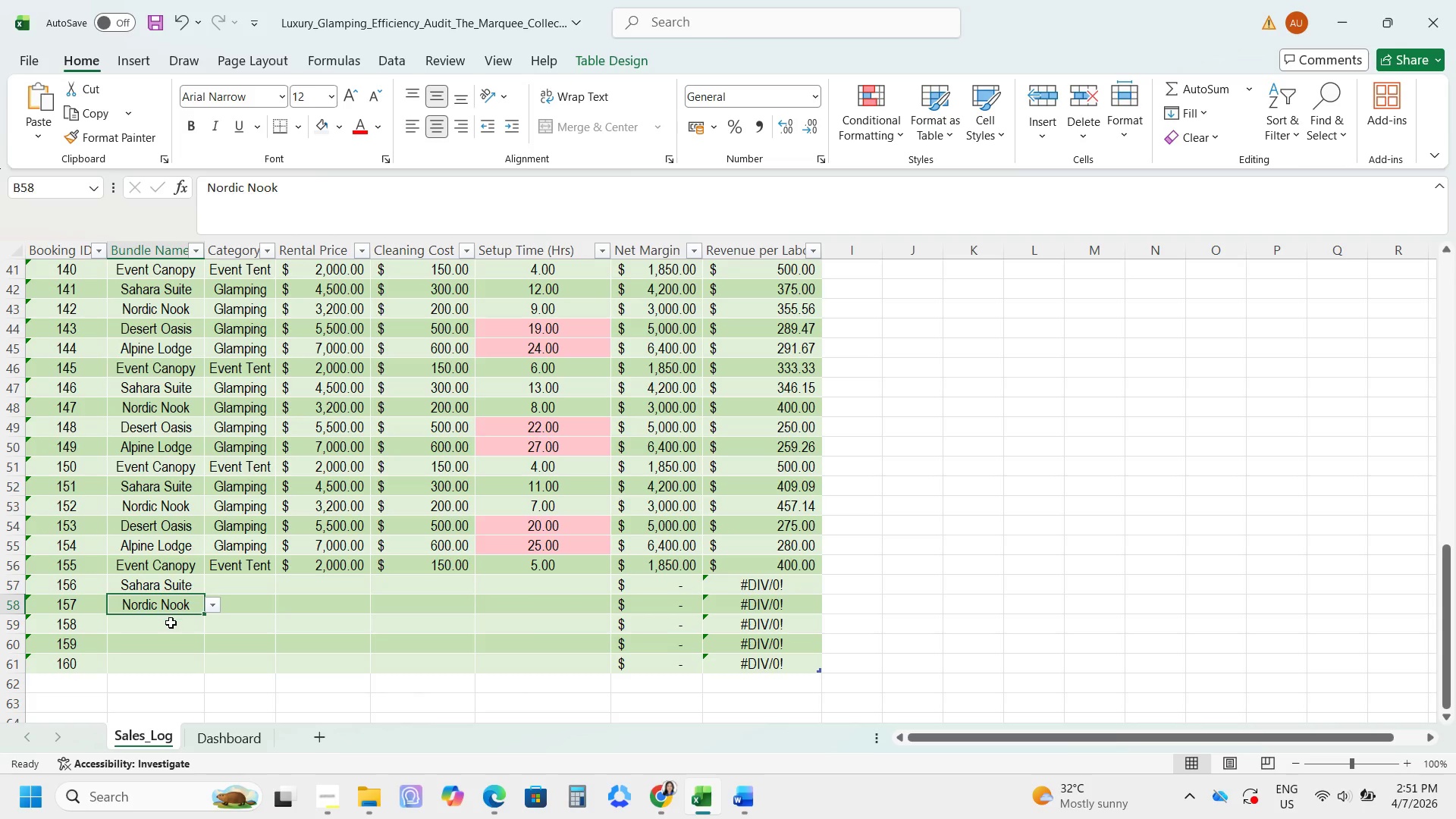 
left_click([171, 623])
 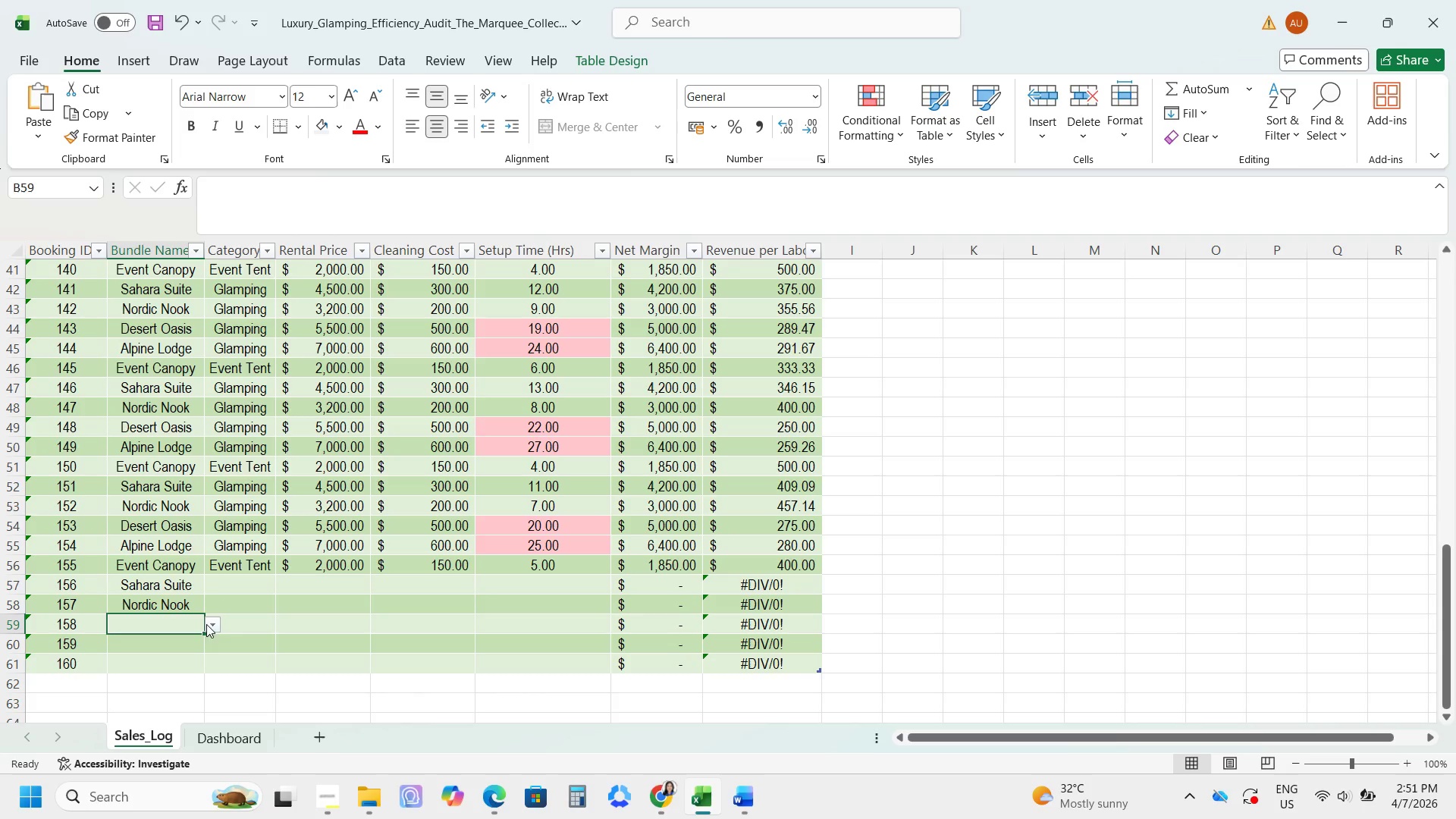 
left_click([212, 627])
 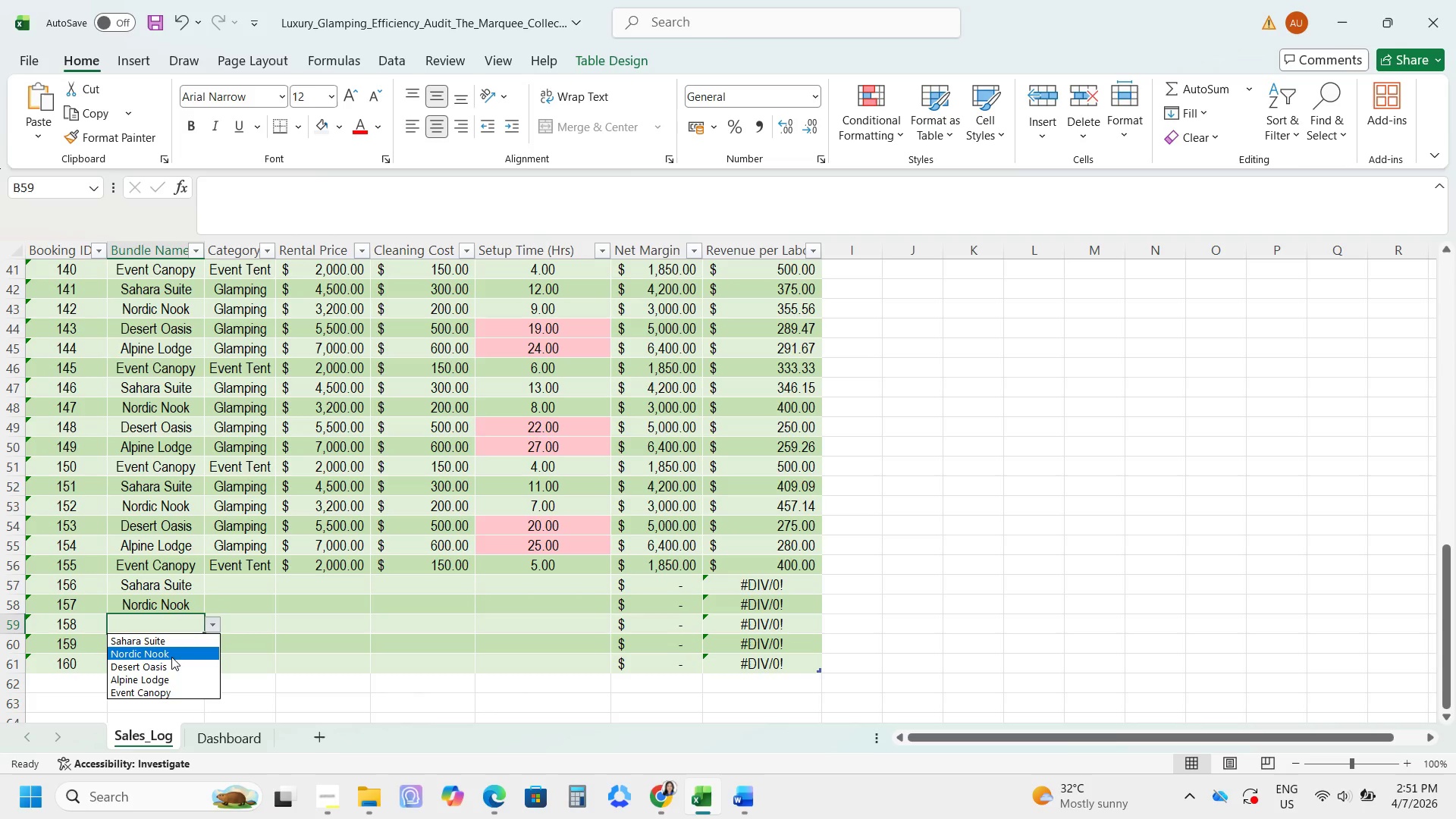 
left_click([171, 655])
 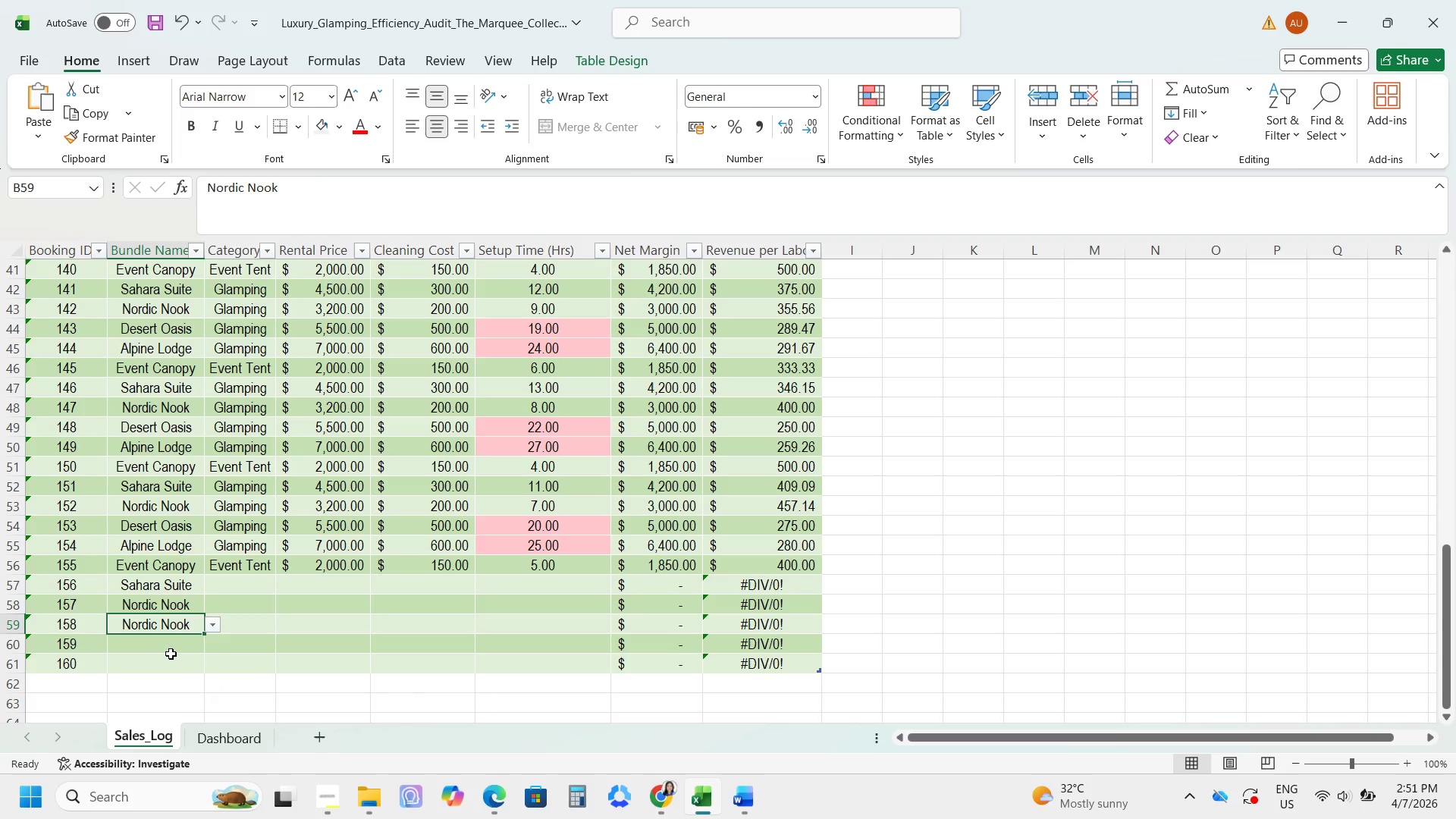 
left_click([171, 645])
 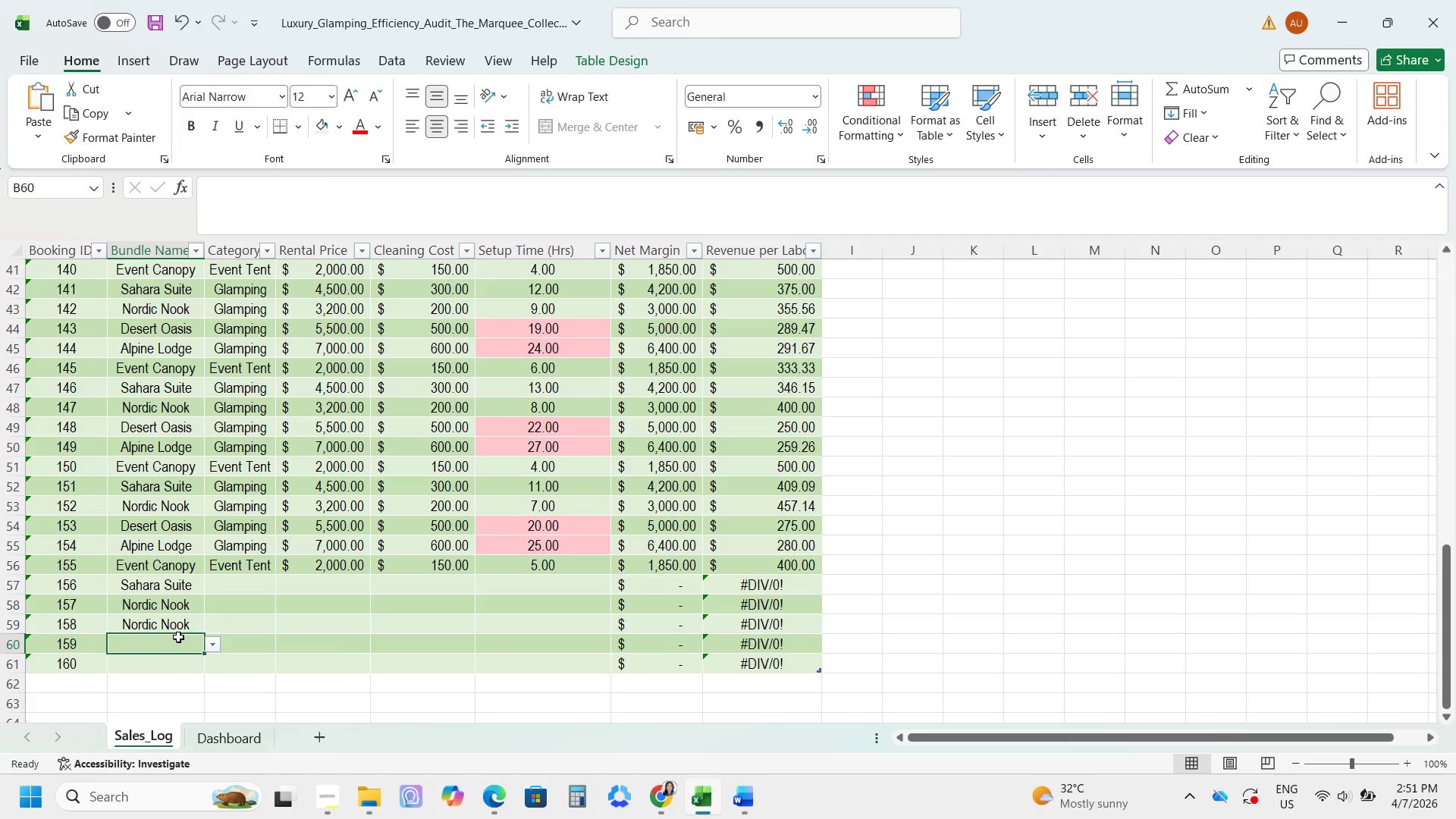 
left_click([169, 630])
 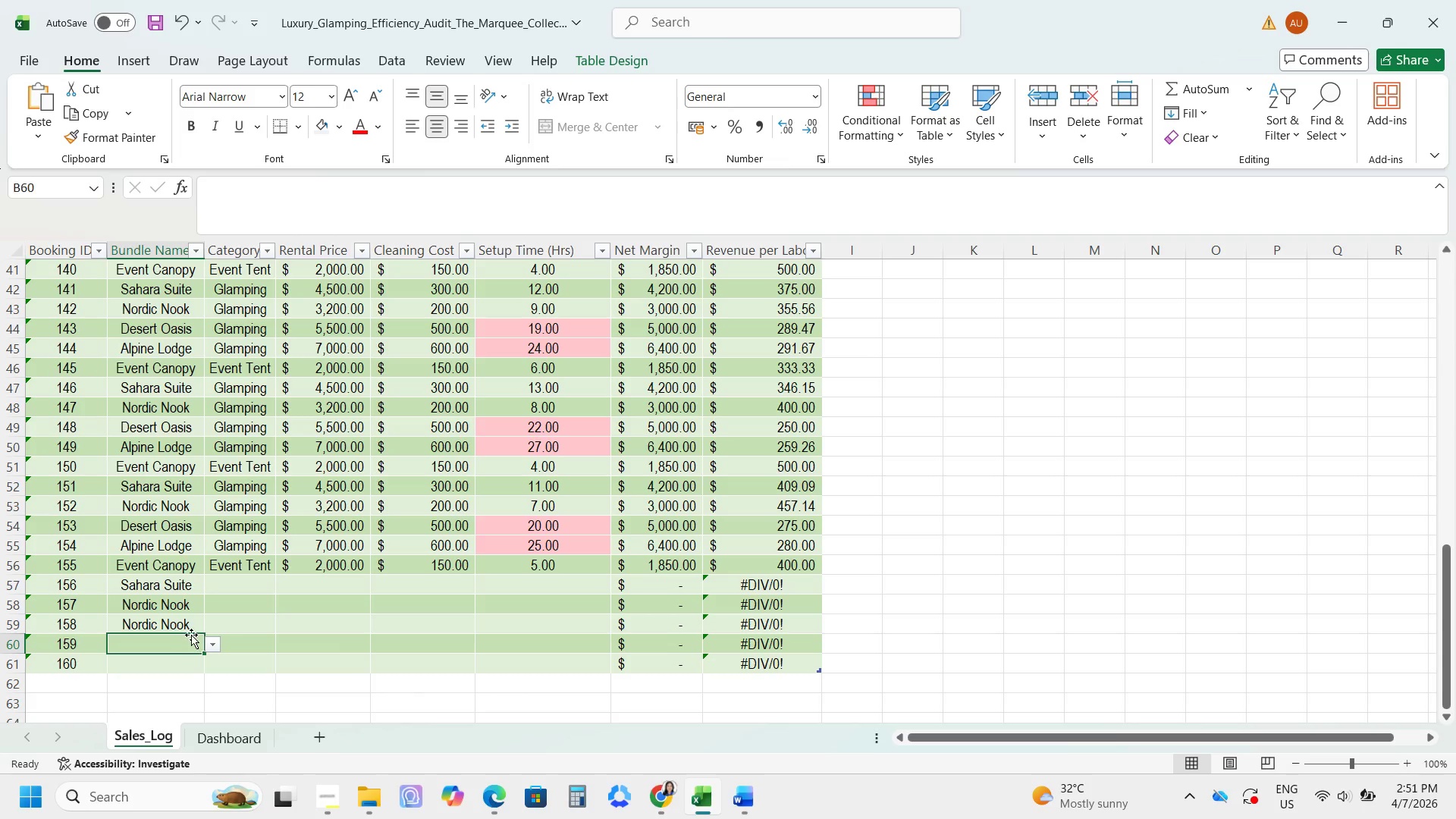 
left_click([183, 625])
 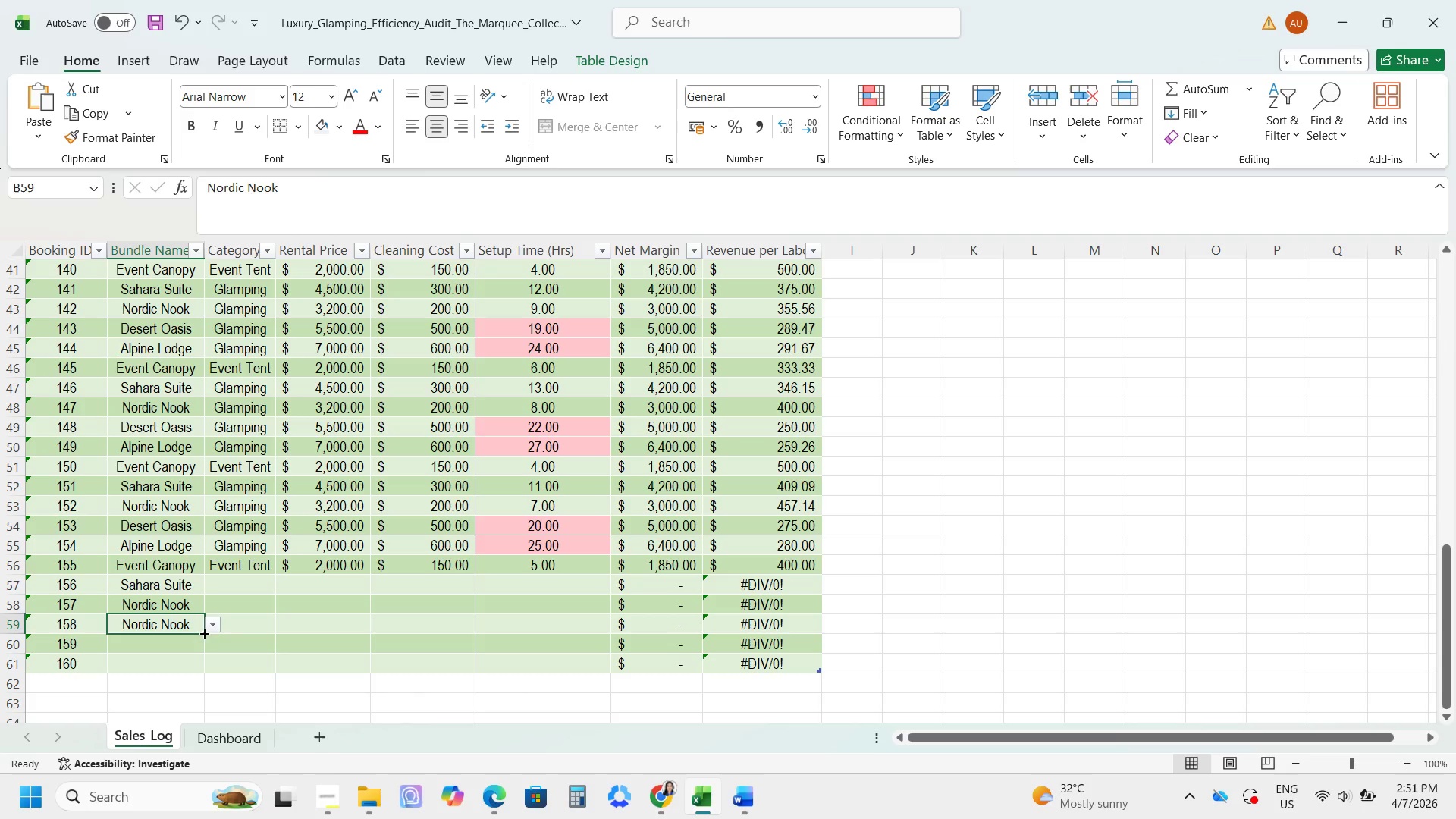 
left_click([209, 626])
 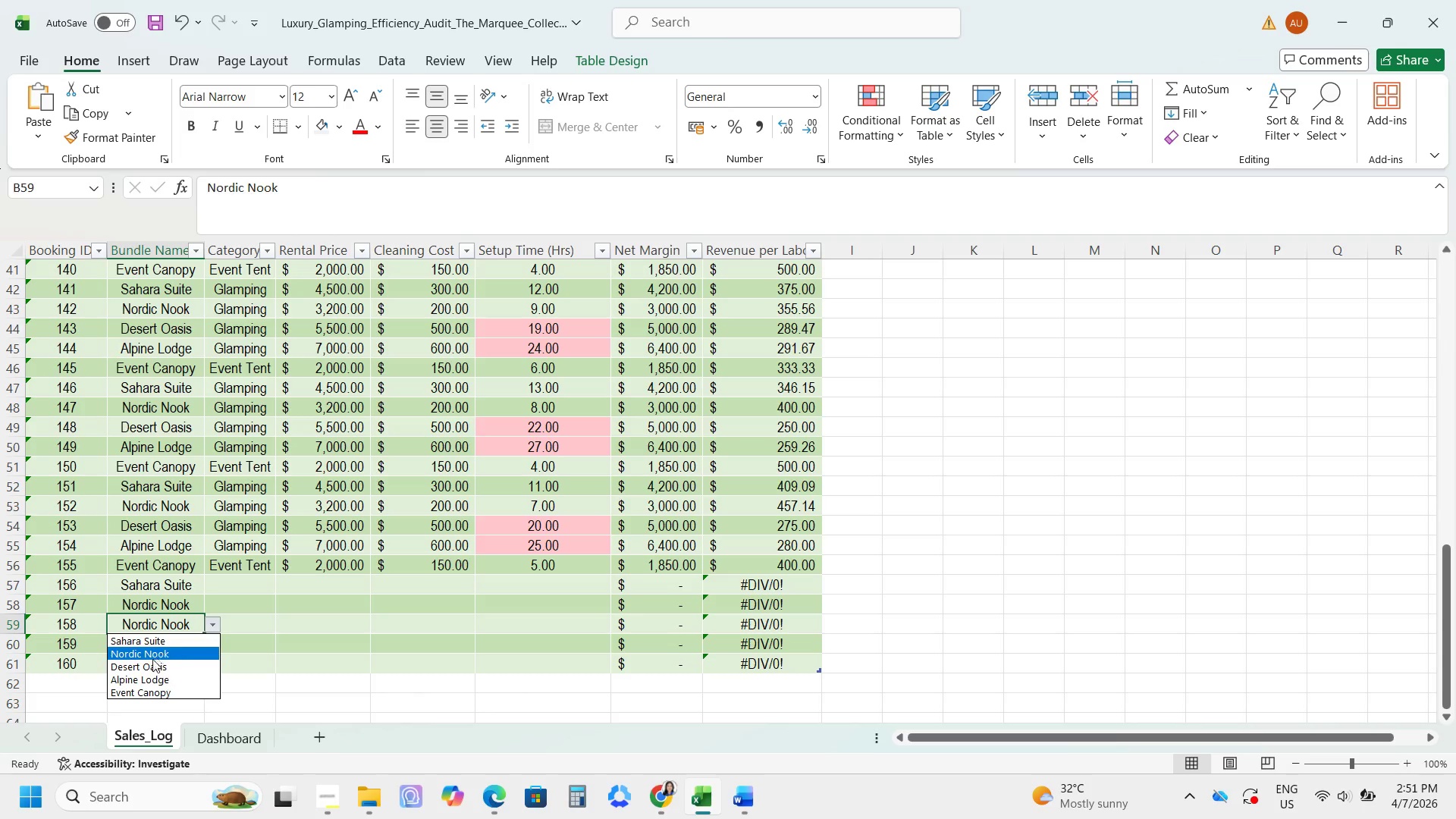 
left_click([152, 661])
 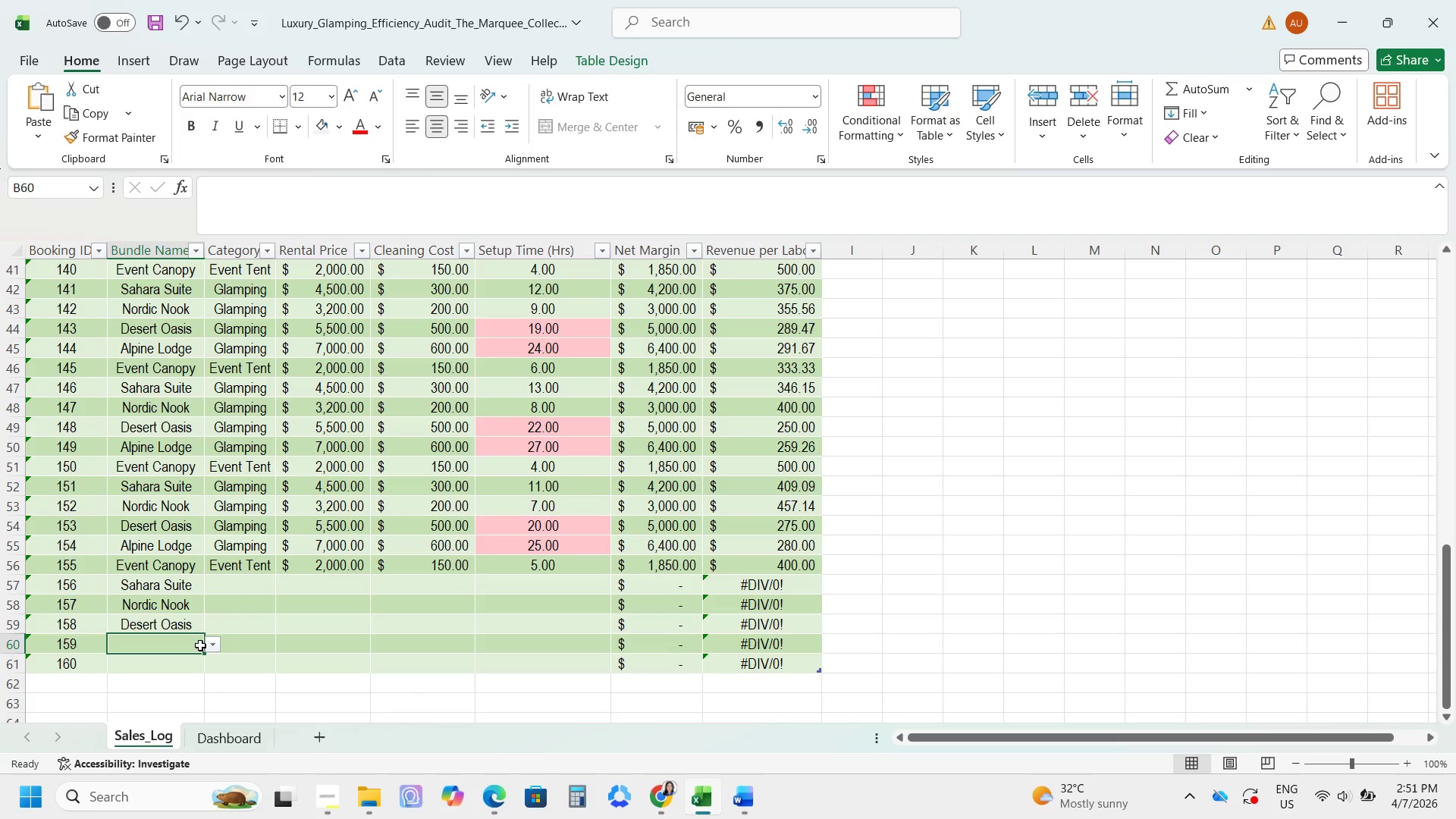 
mouse_move([187, 642])
 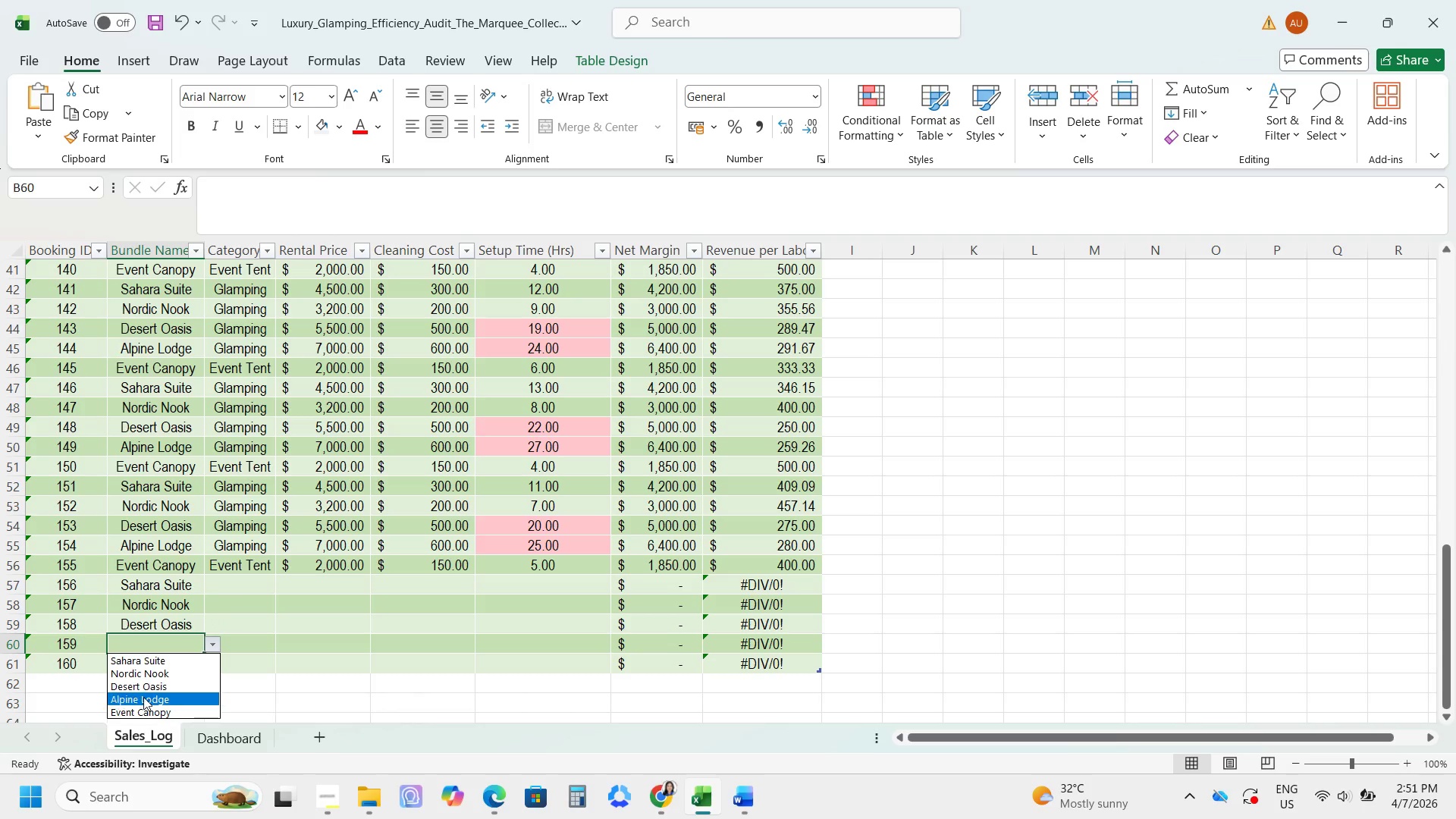 
left_click([143, 697])
 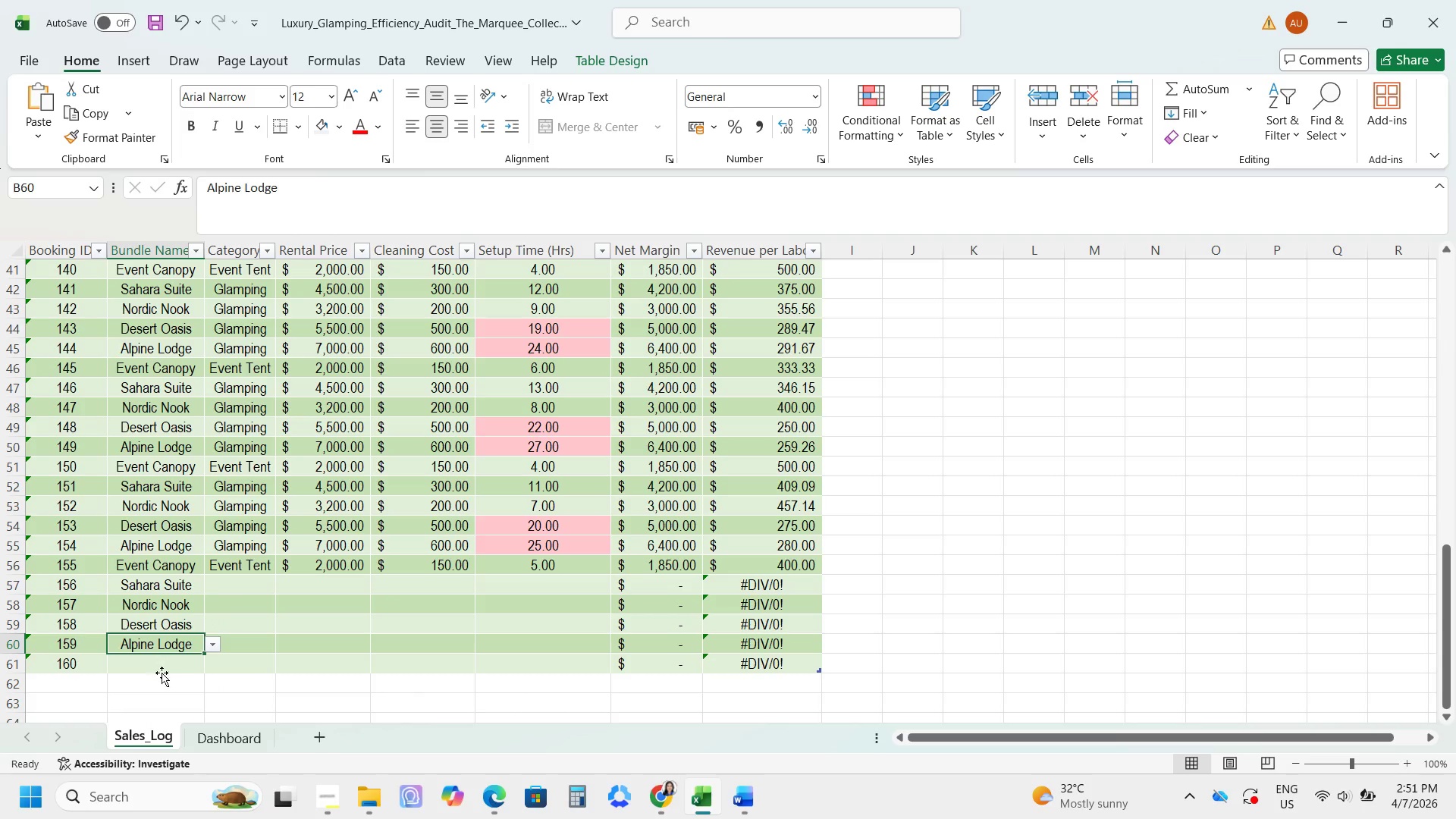 
left_click([162, 667])
 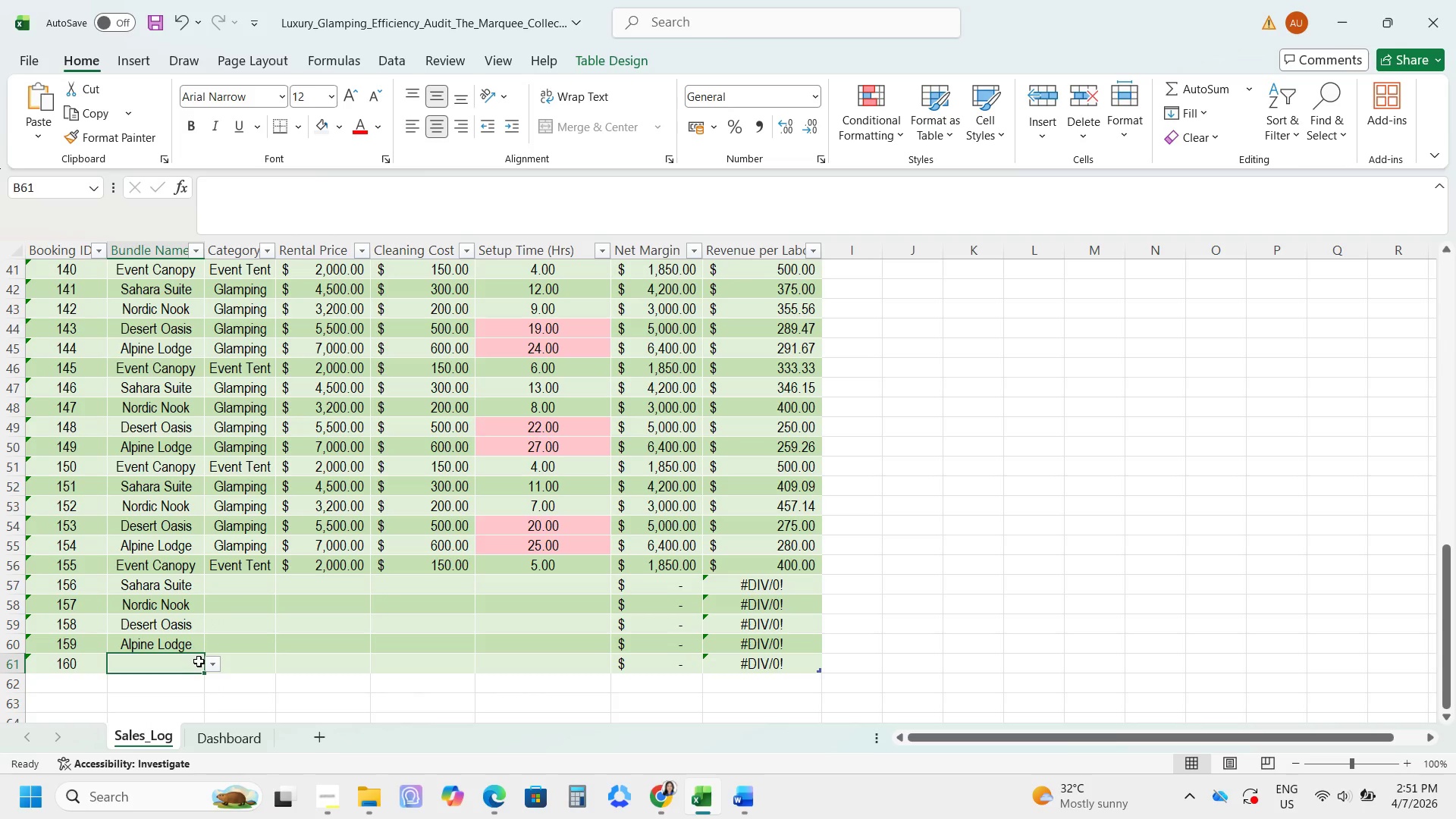 
left_click([207, 667])
 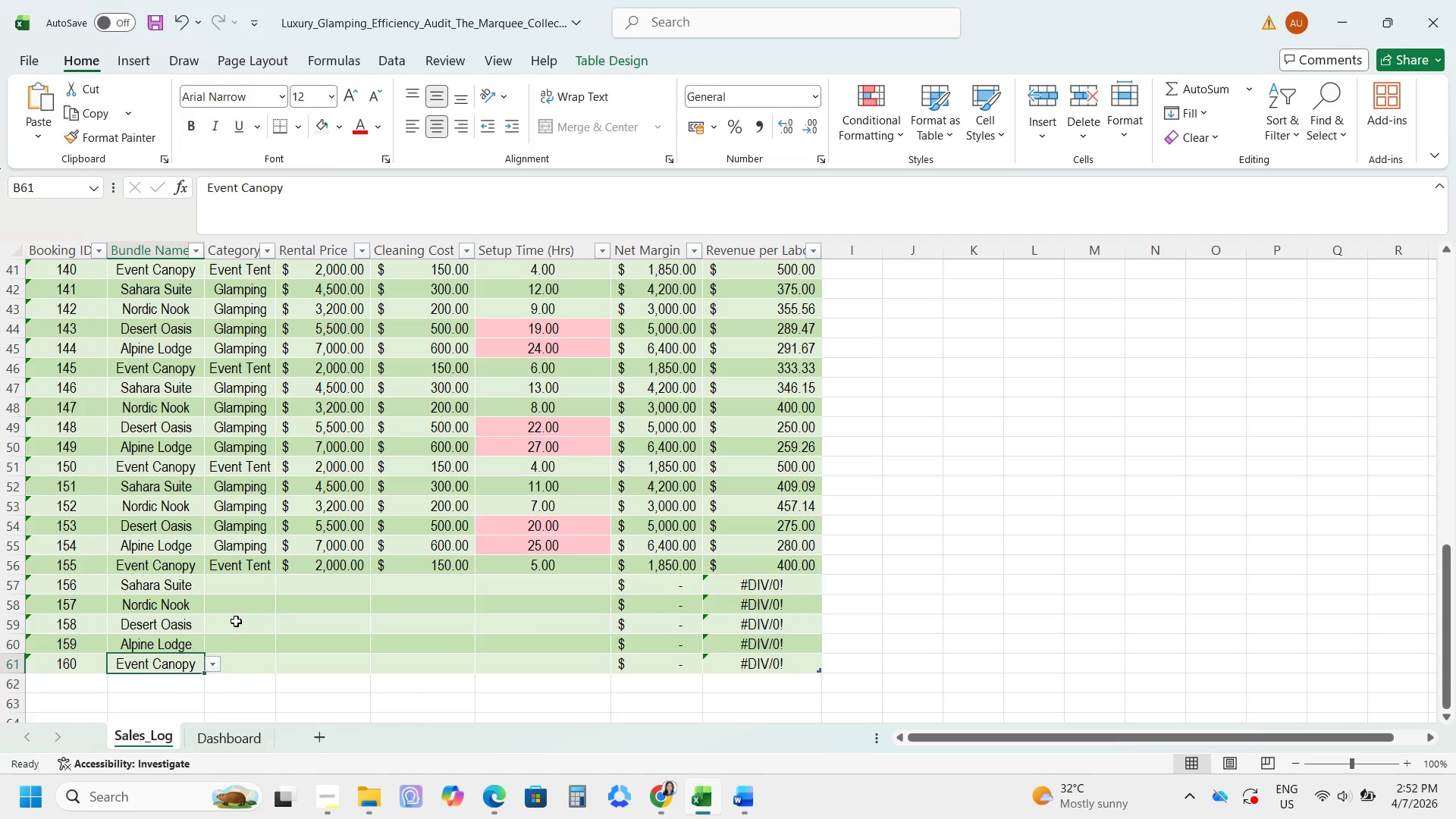 
double_click([238, 592])
 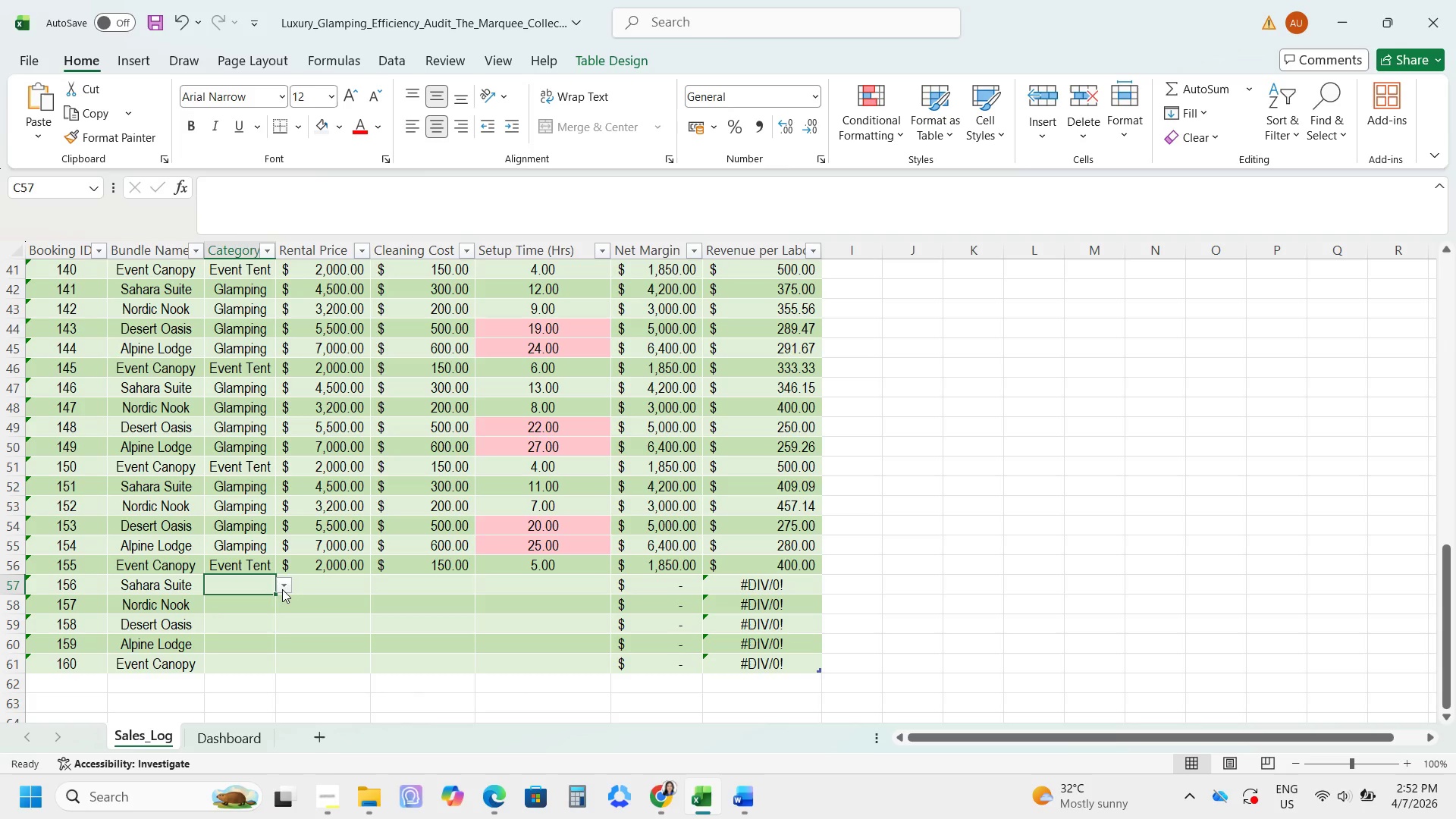 
left_click([282, 588])
 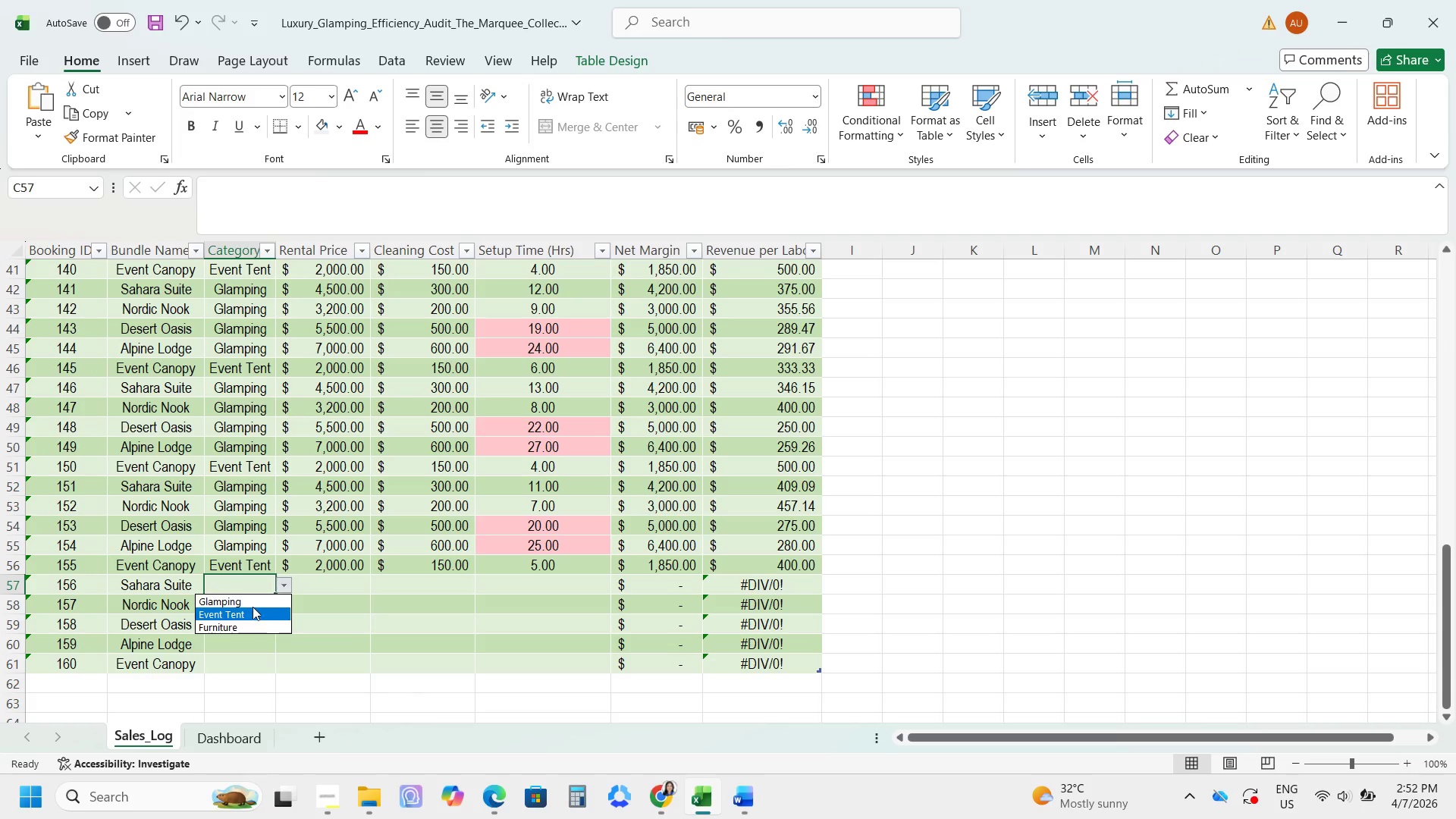 
left_click([253, 605])
 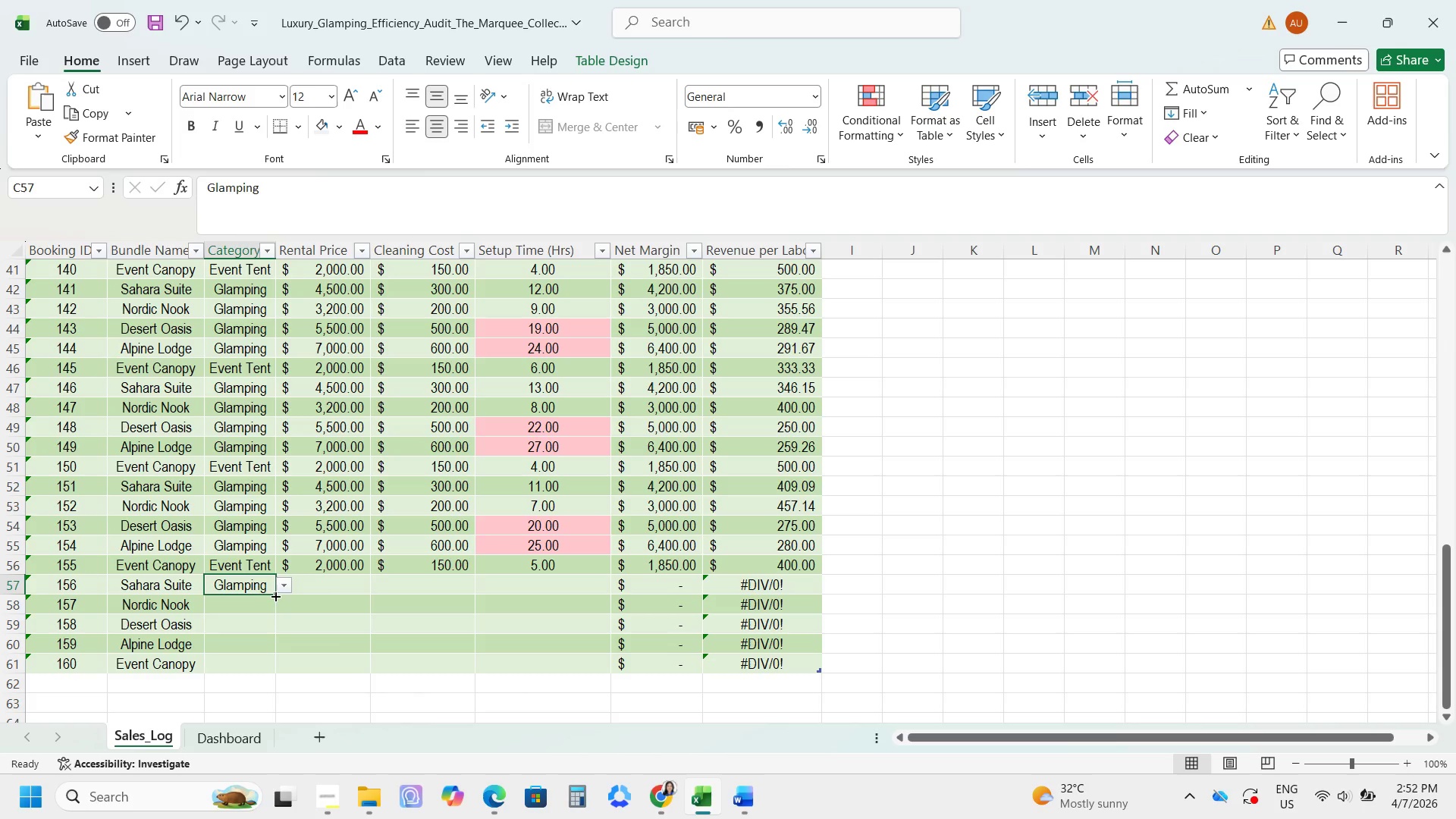 
left_click_drag(start_coordinate=[275, 595], to_coordinate=[266, 651])
 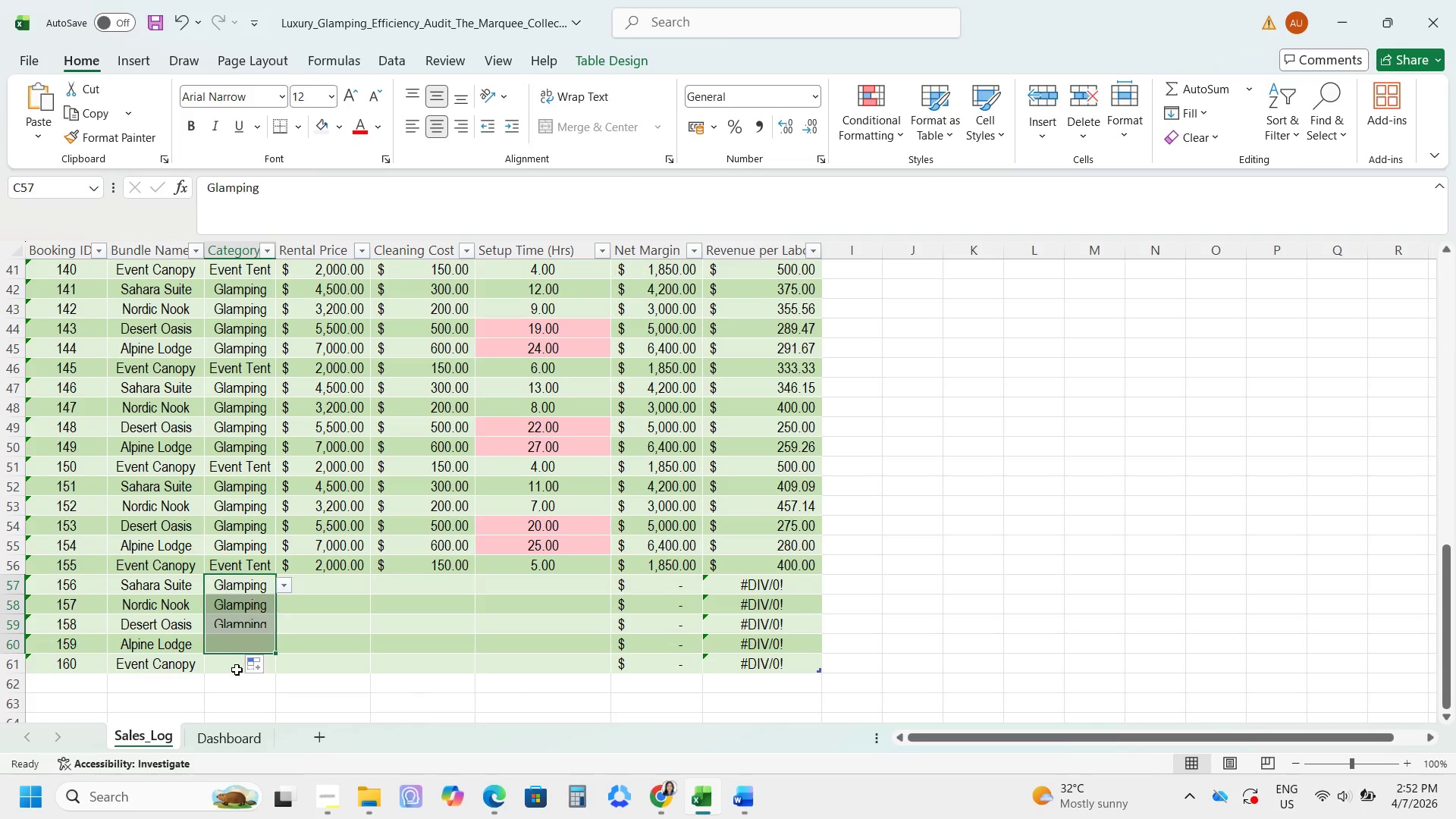 
left_click([236, 670])
 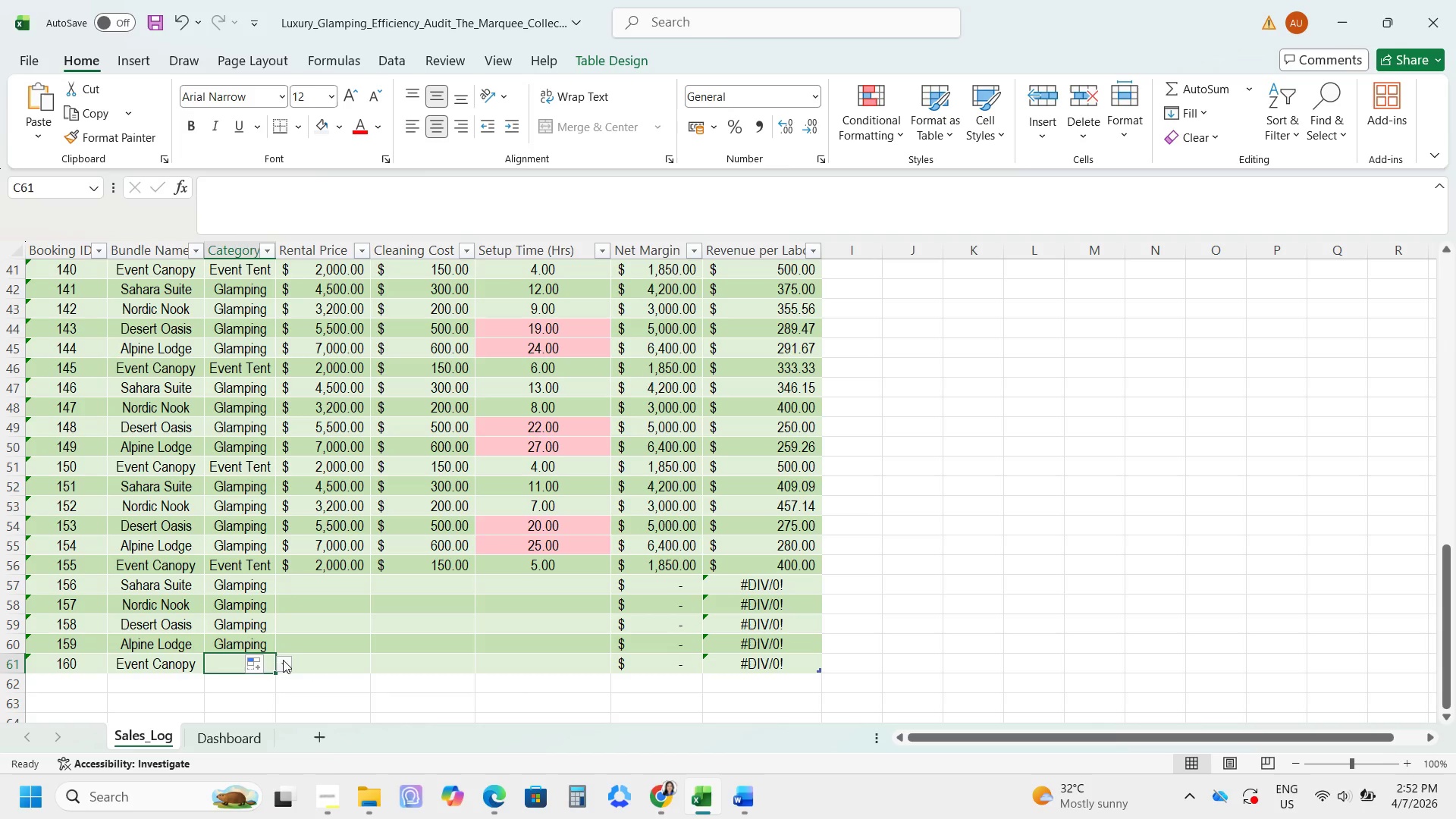 
left_click([284, 662])
 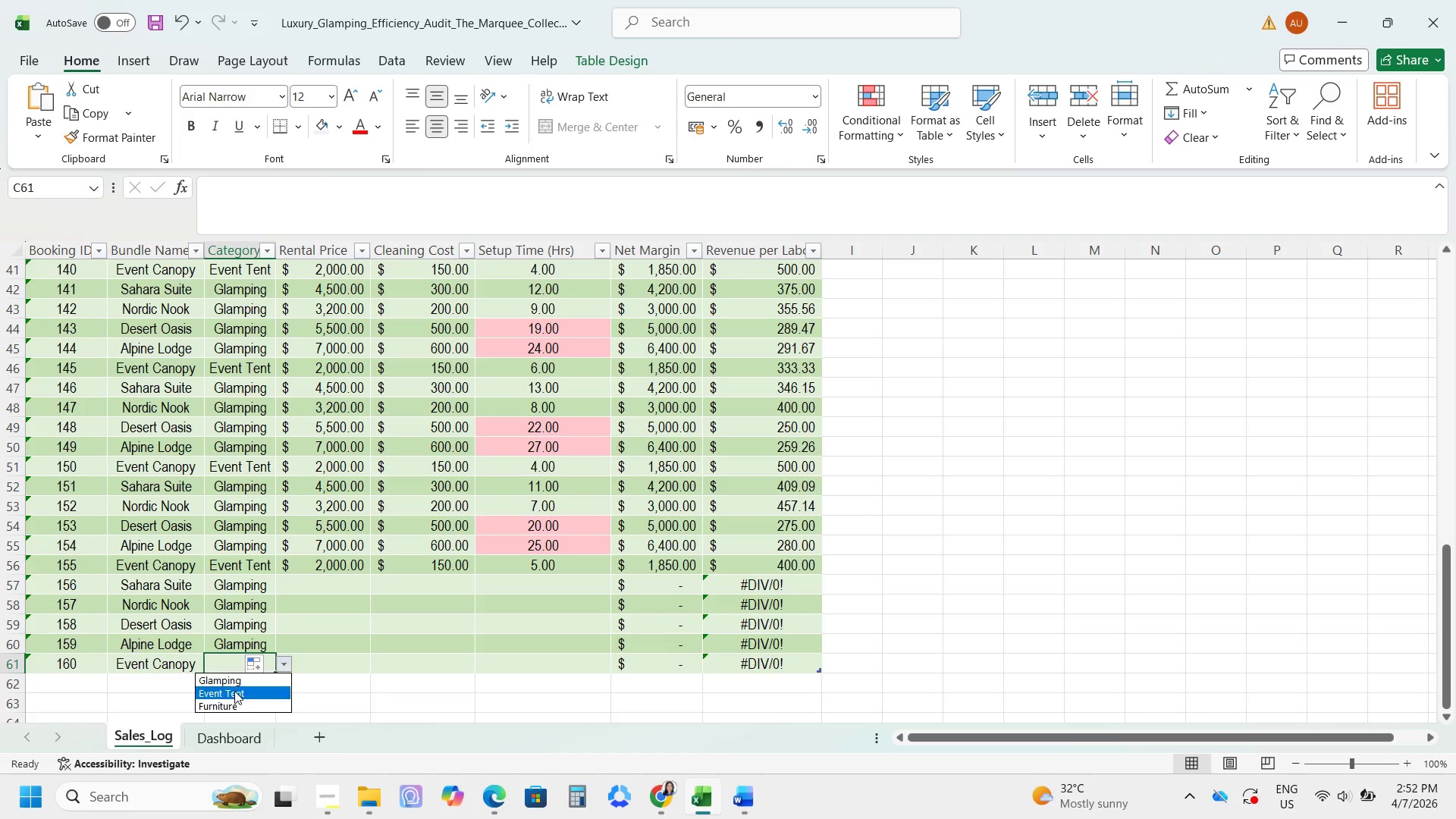 
left_click([228, 695])
 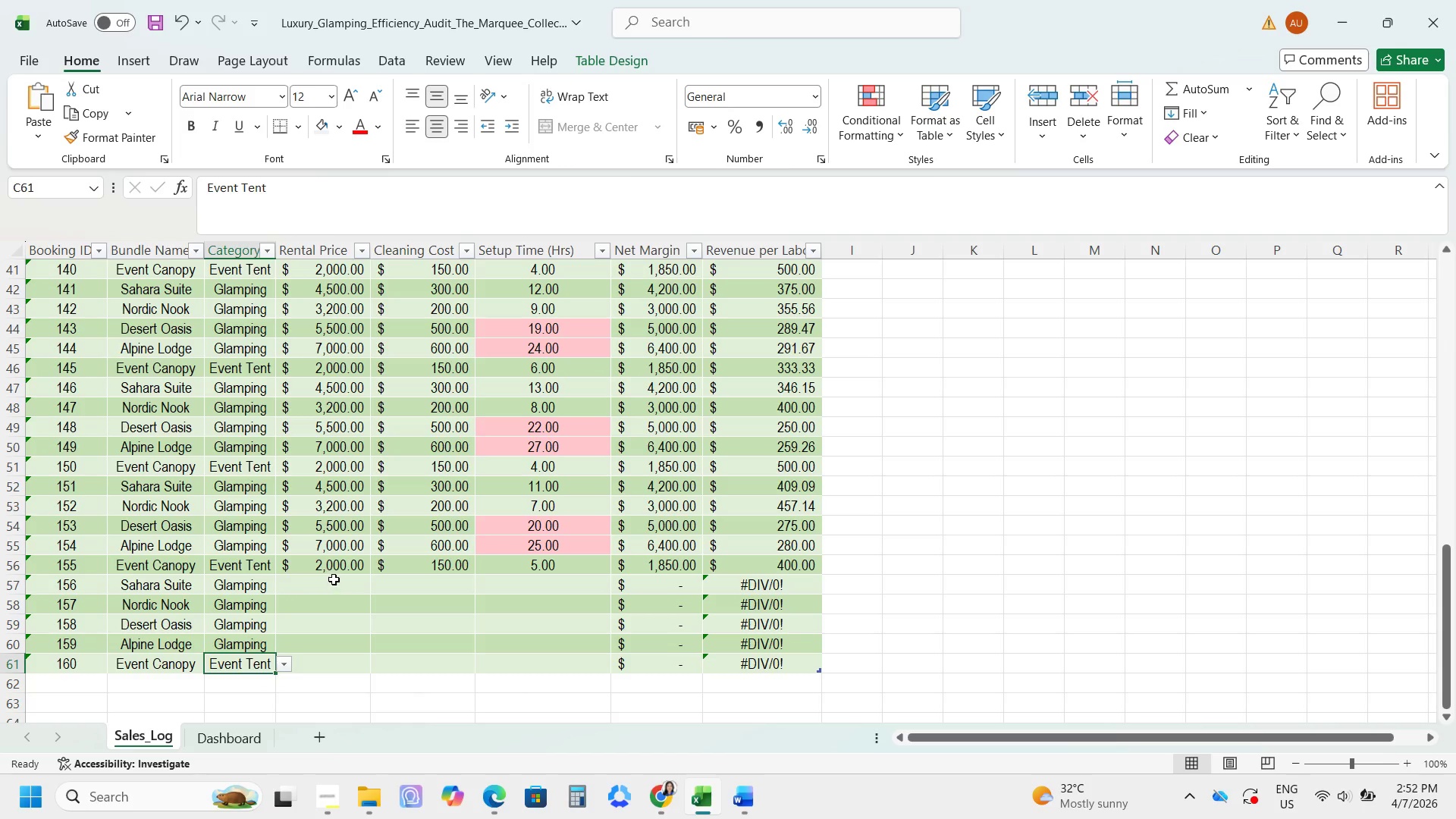 
left_click([334, 579])
 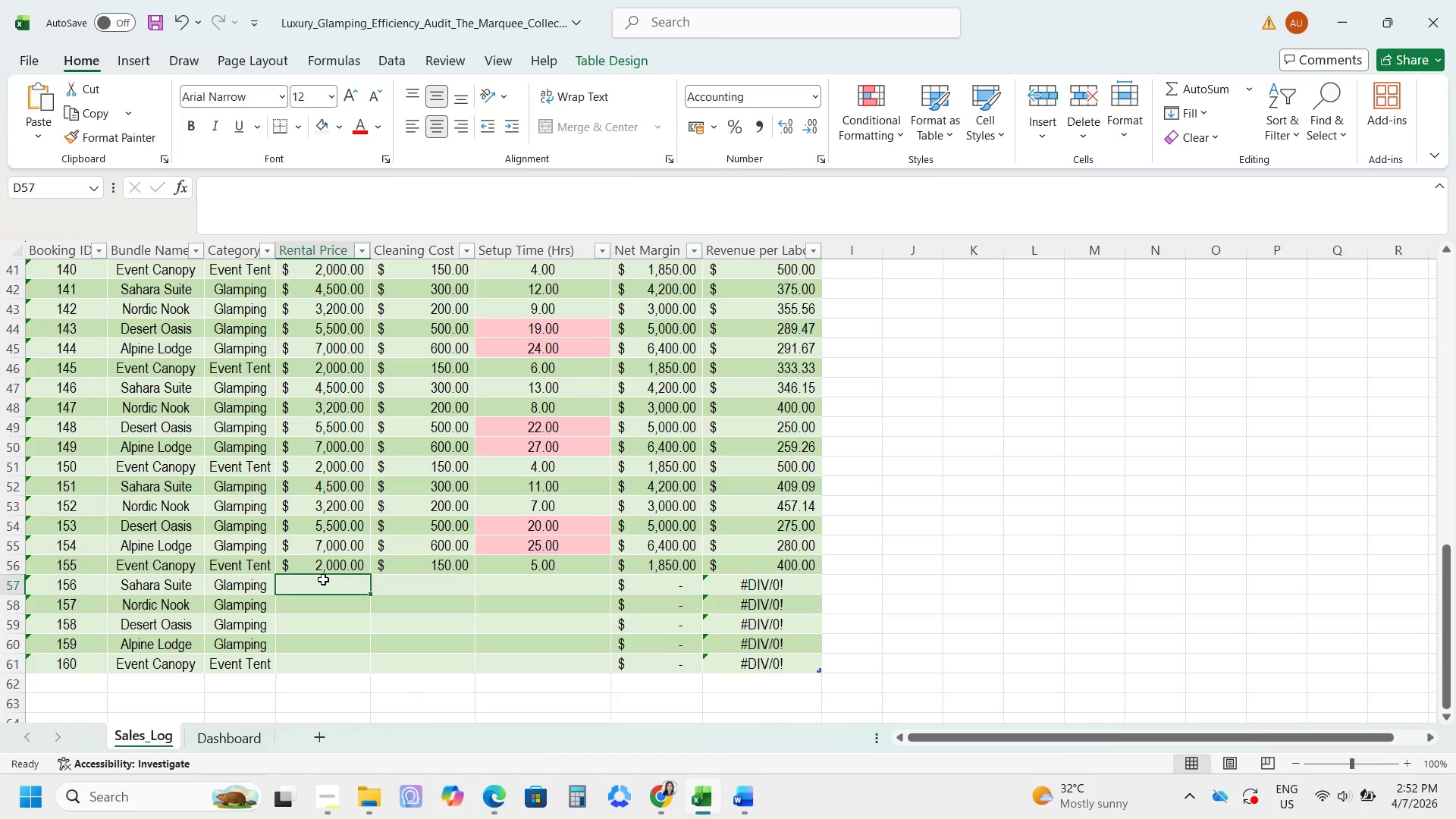 
key(Numpad4)
 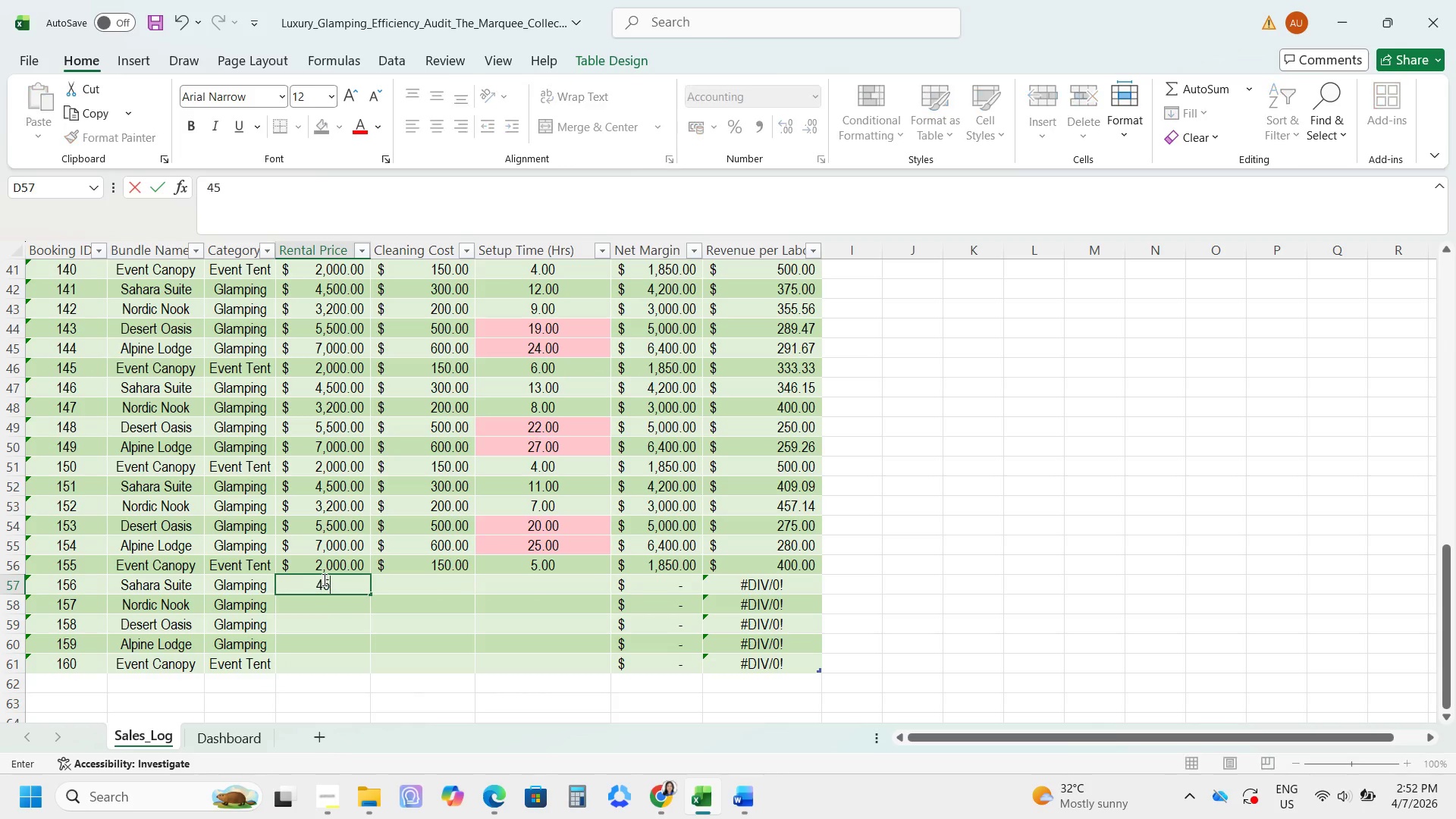 
key(Numpad5)
 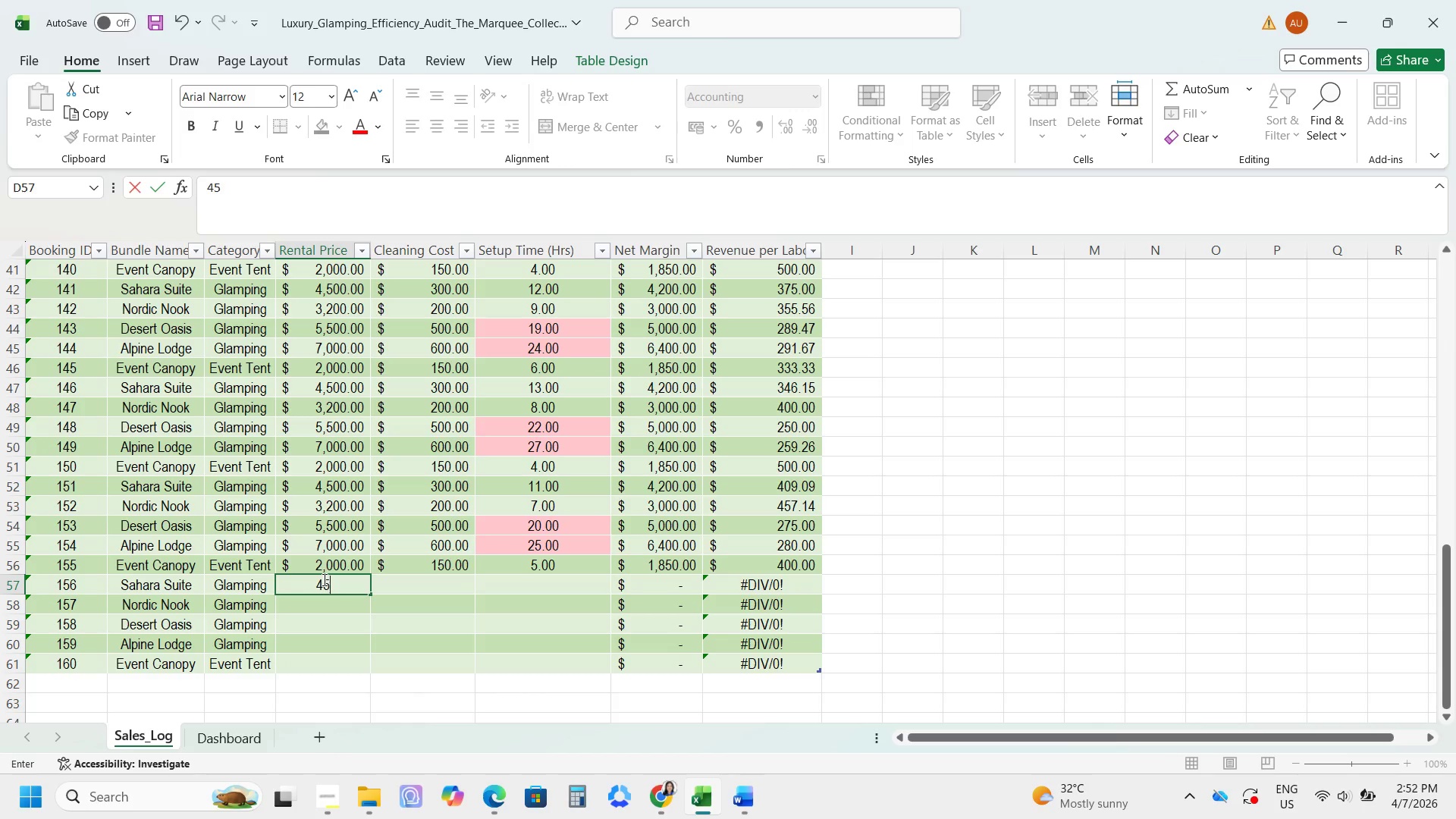 
key(Numpad0)
 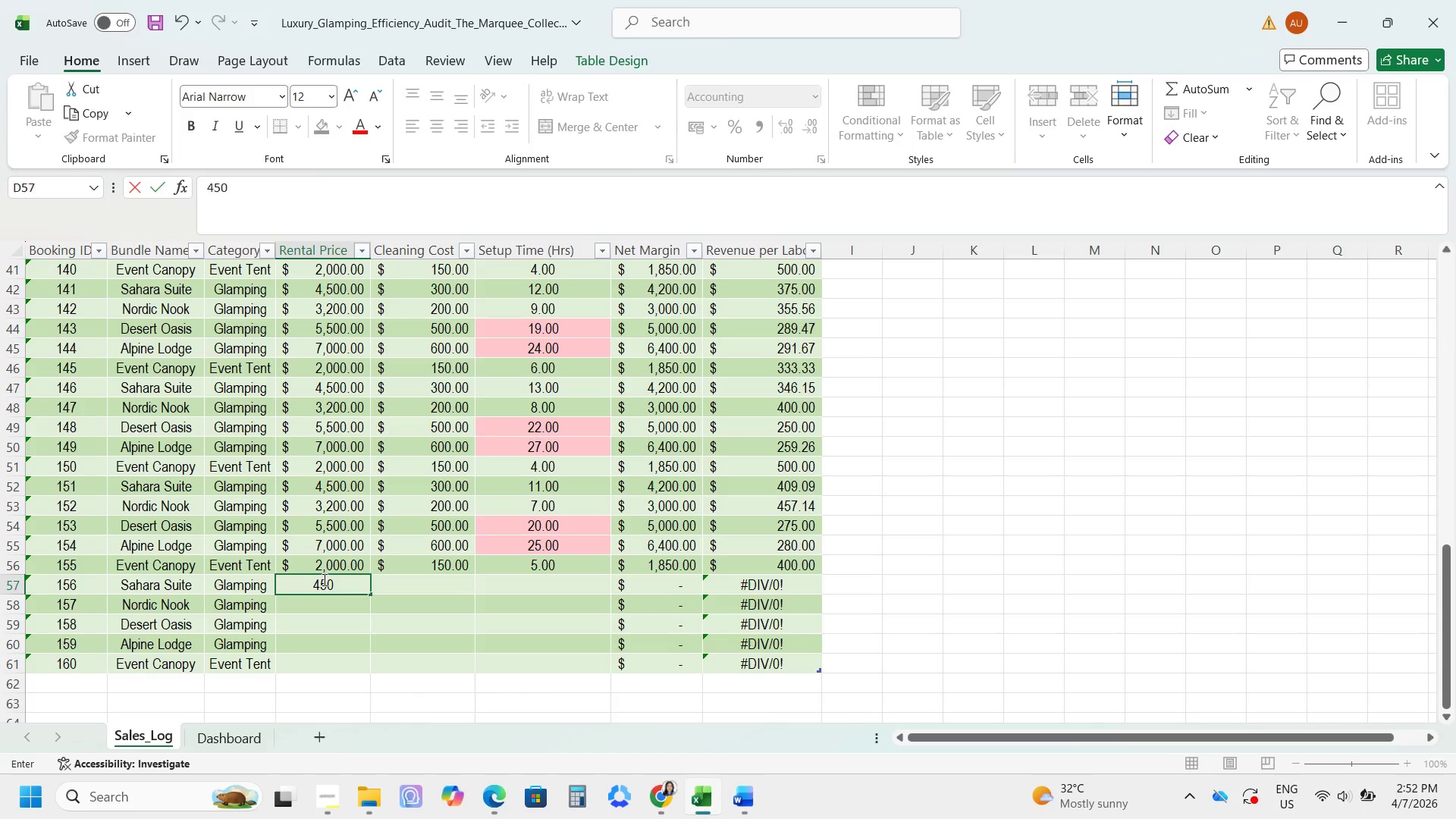 
key(Numpad0)
 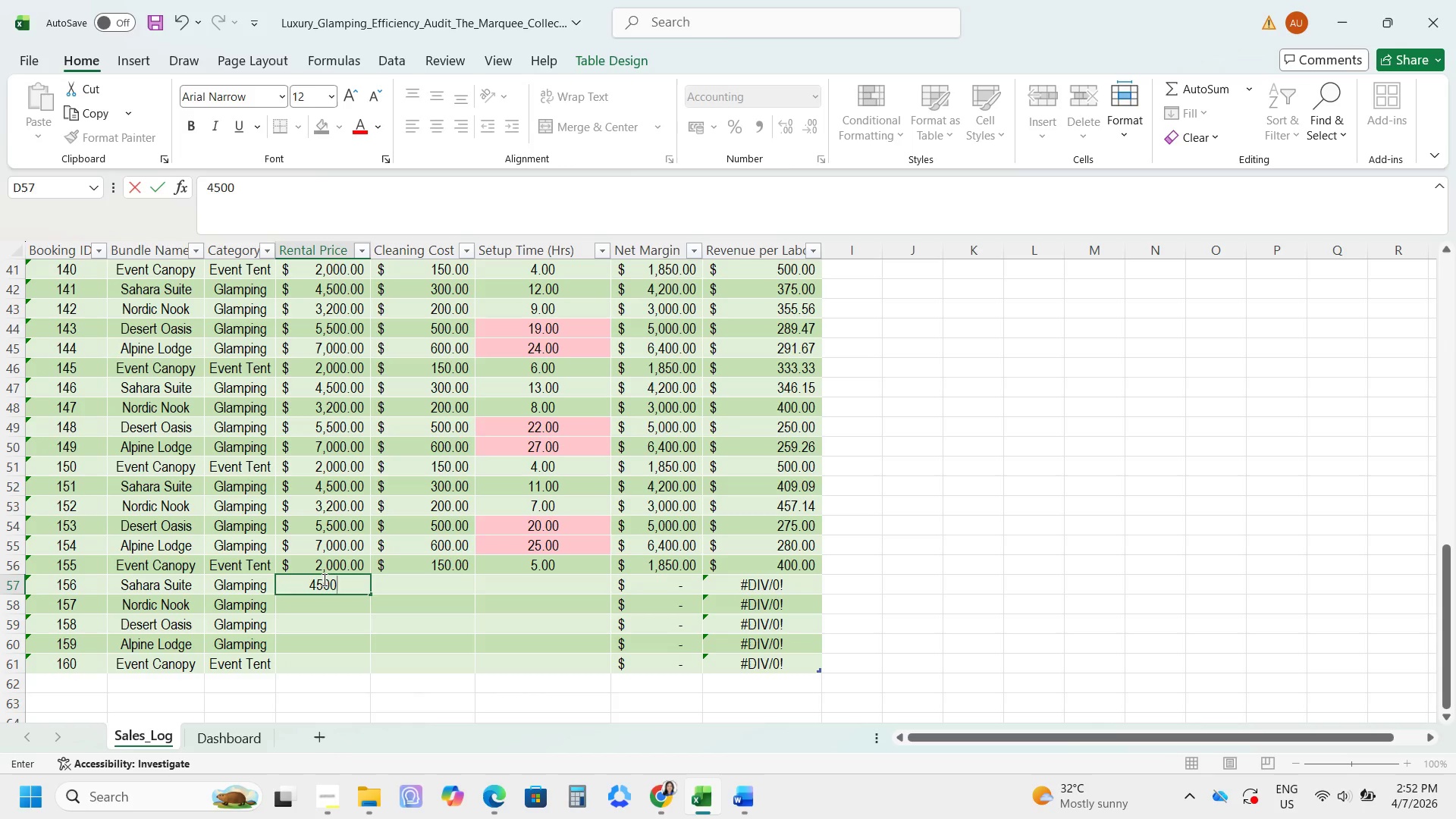 
key(NumpadEnter)
 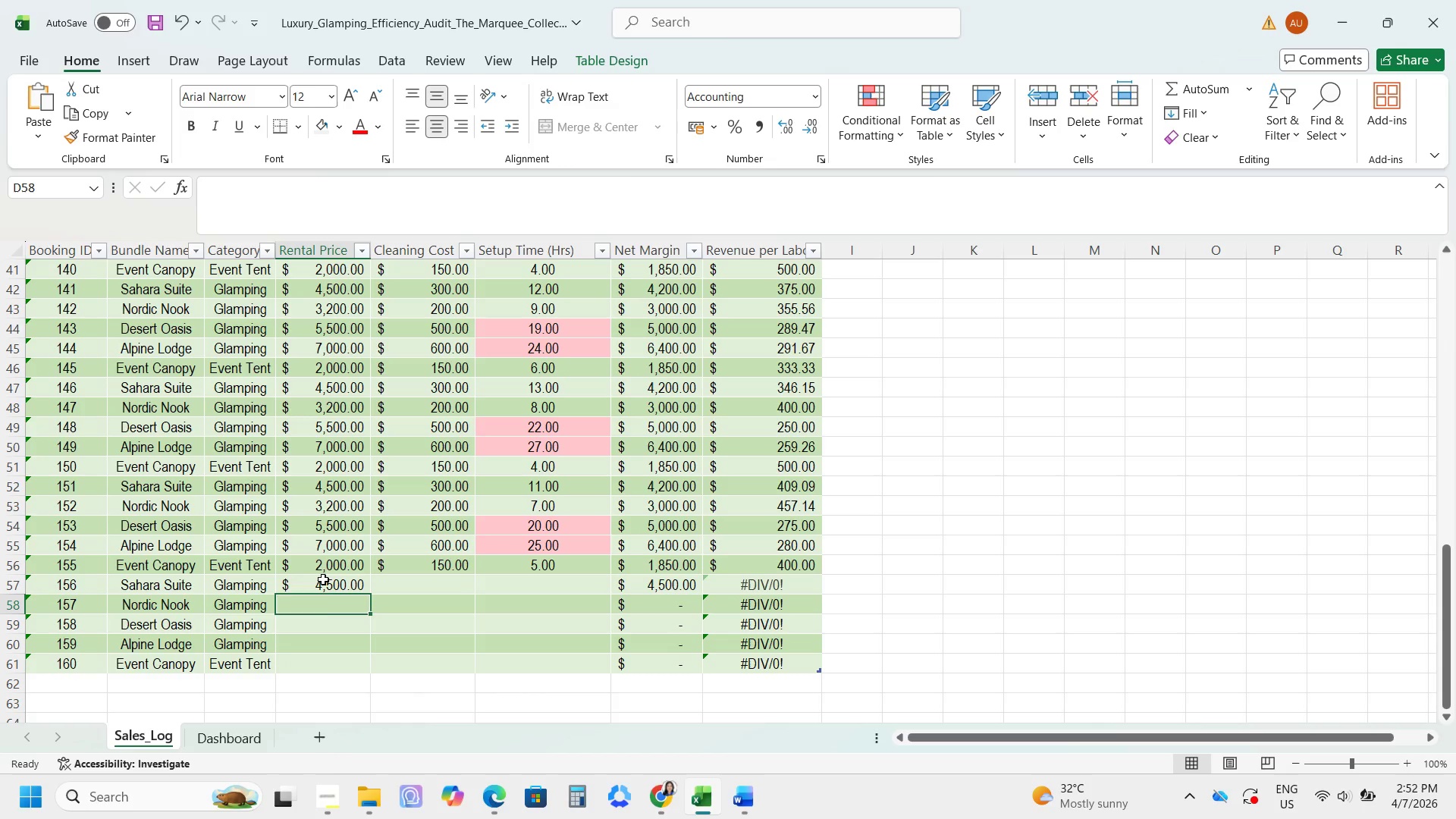 
key(Numpad3)
 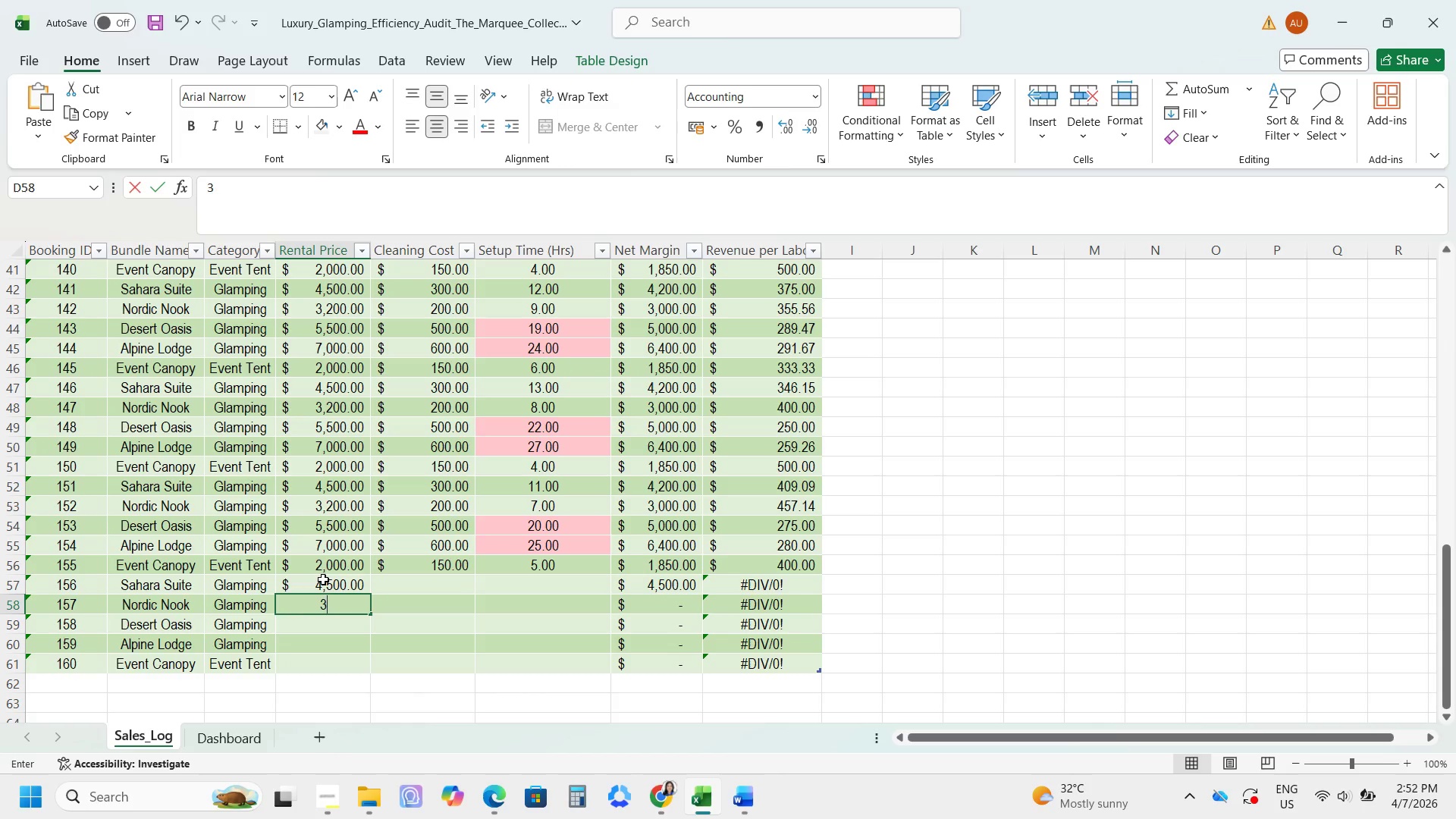 
key(Numpad2)
 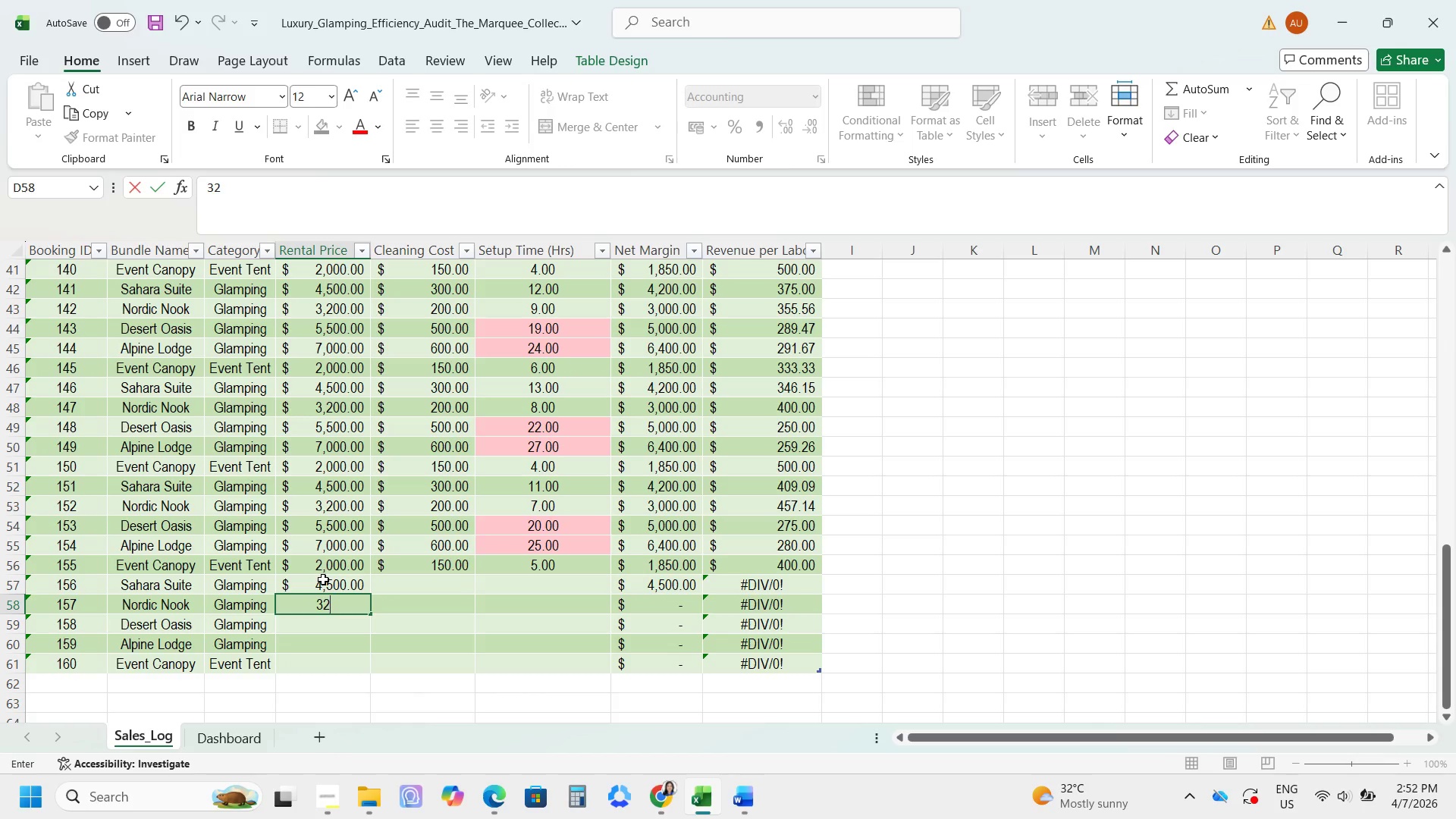 
key(Numpad0)
 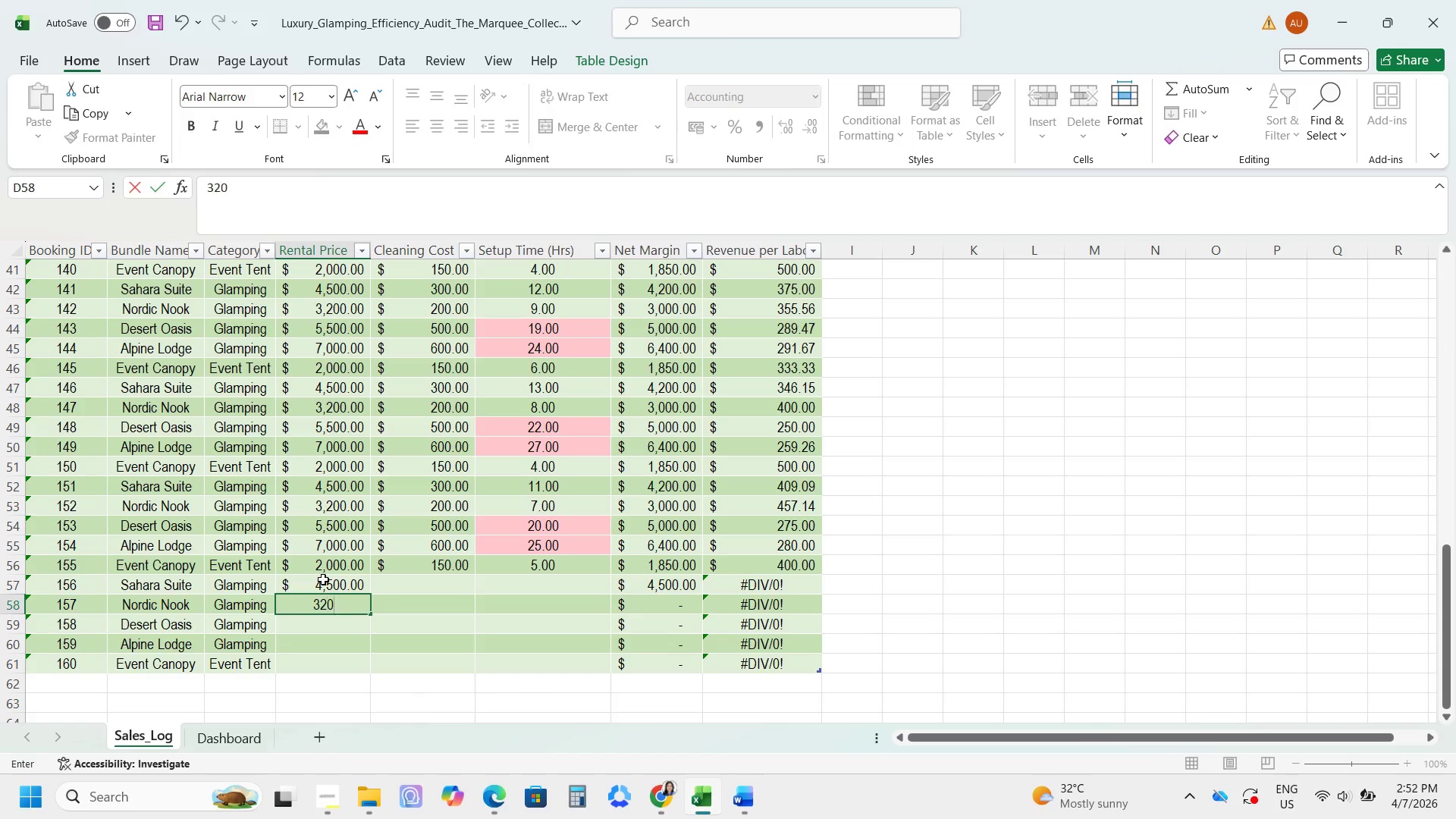 
key(Numpad0)
 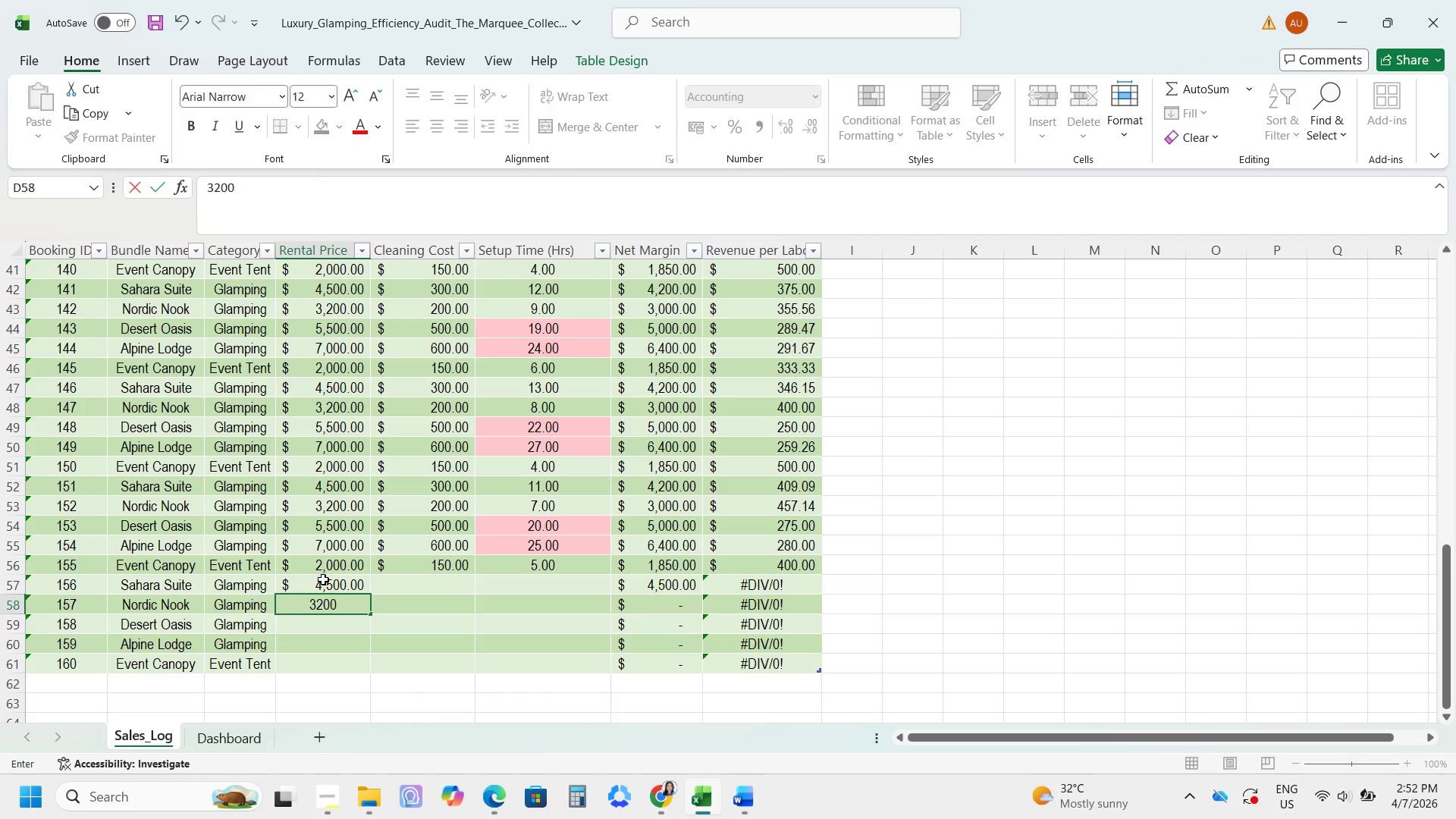 
key(NumpadEnter)
 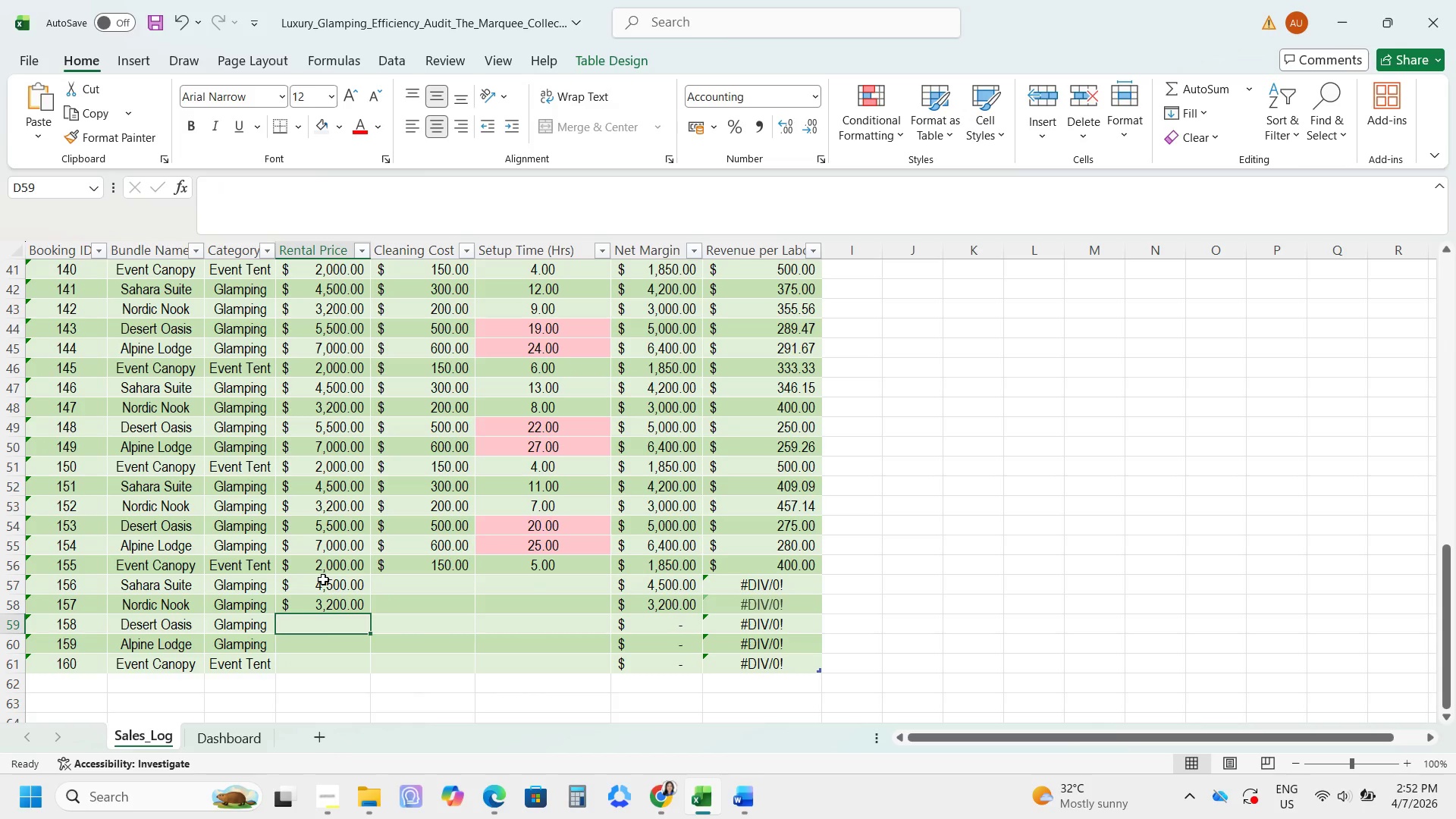 
key(Numpad5)
 